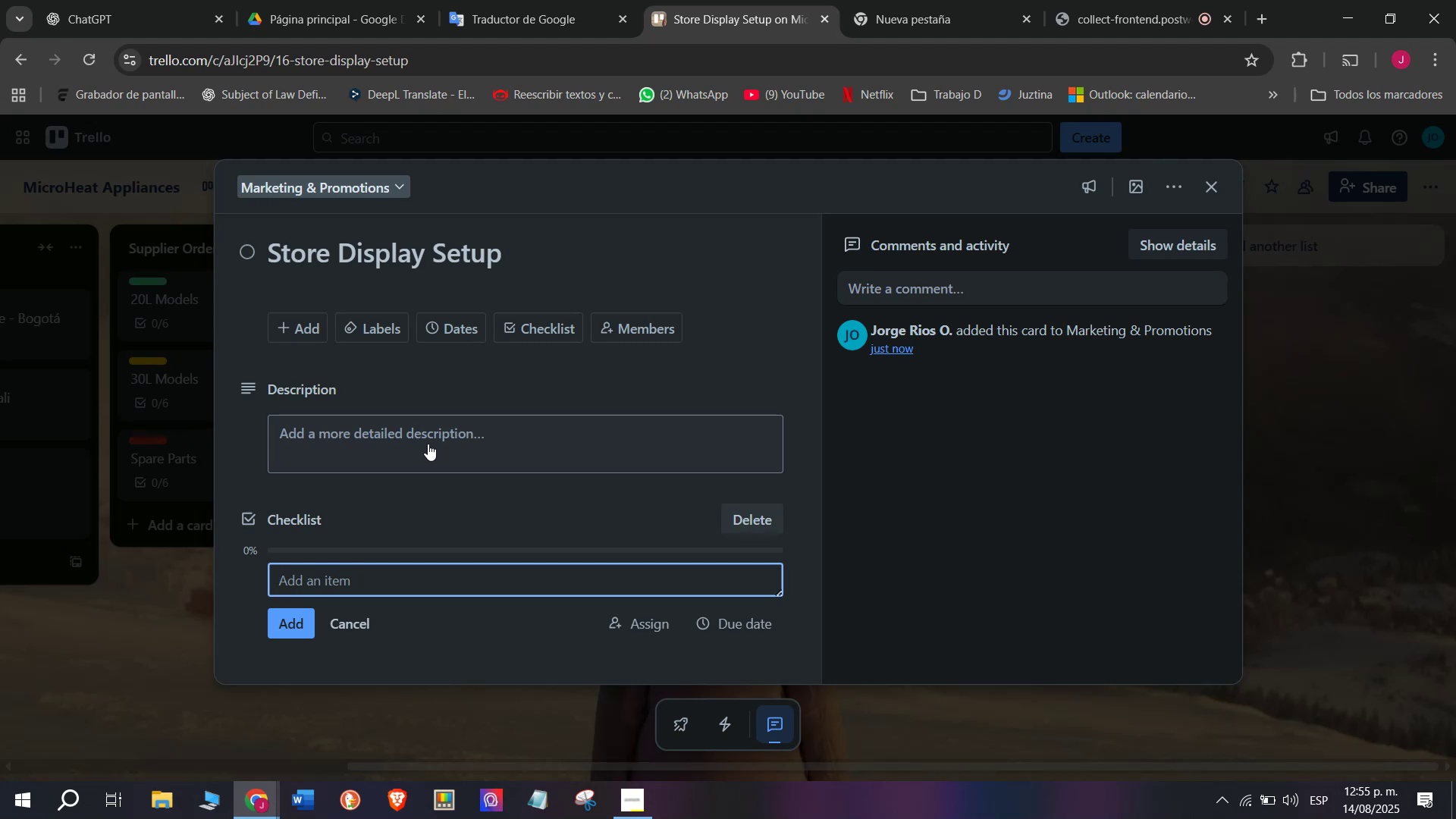 
type(Cere)
key(Backspace)
key(Backspace)
key(Backspace)
type(reate display design)
 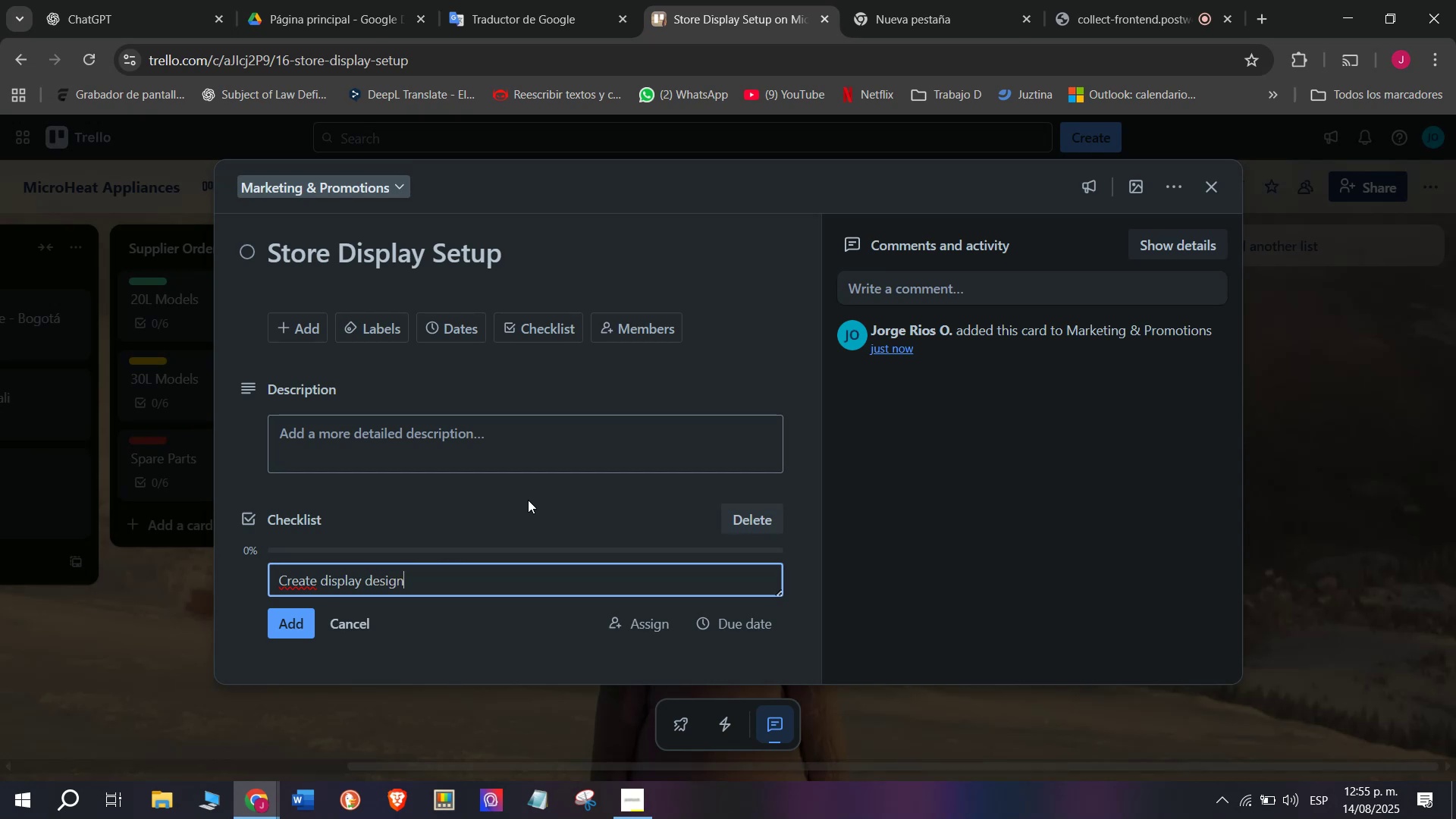 
key(Enter)
 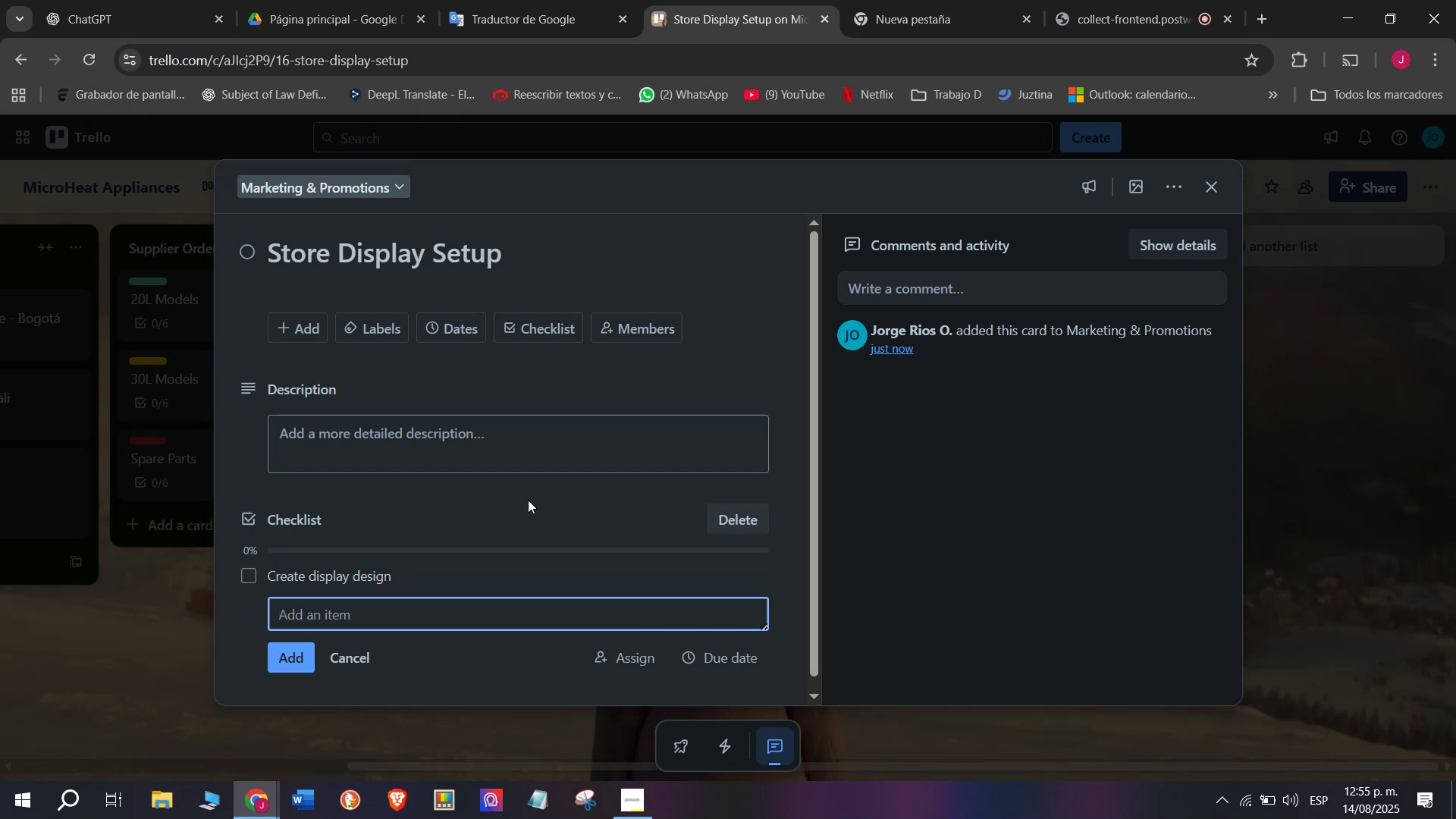 
key(CapsLock)
 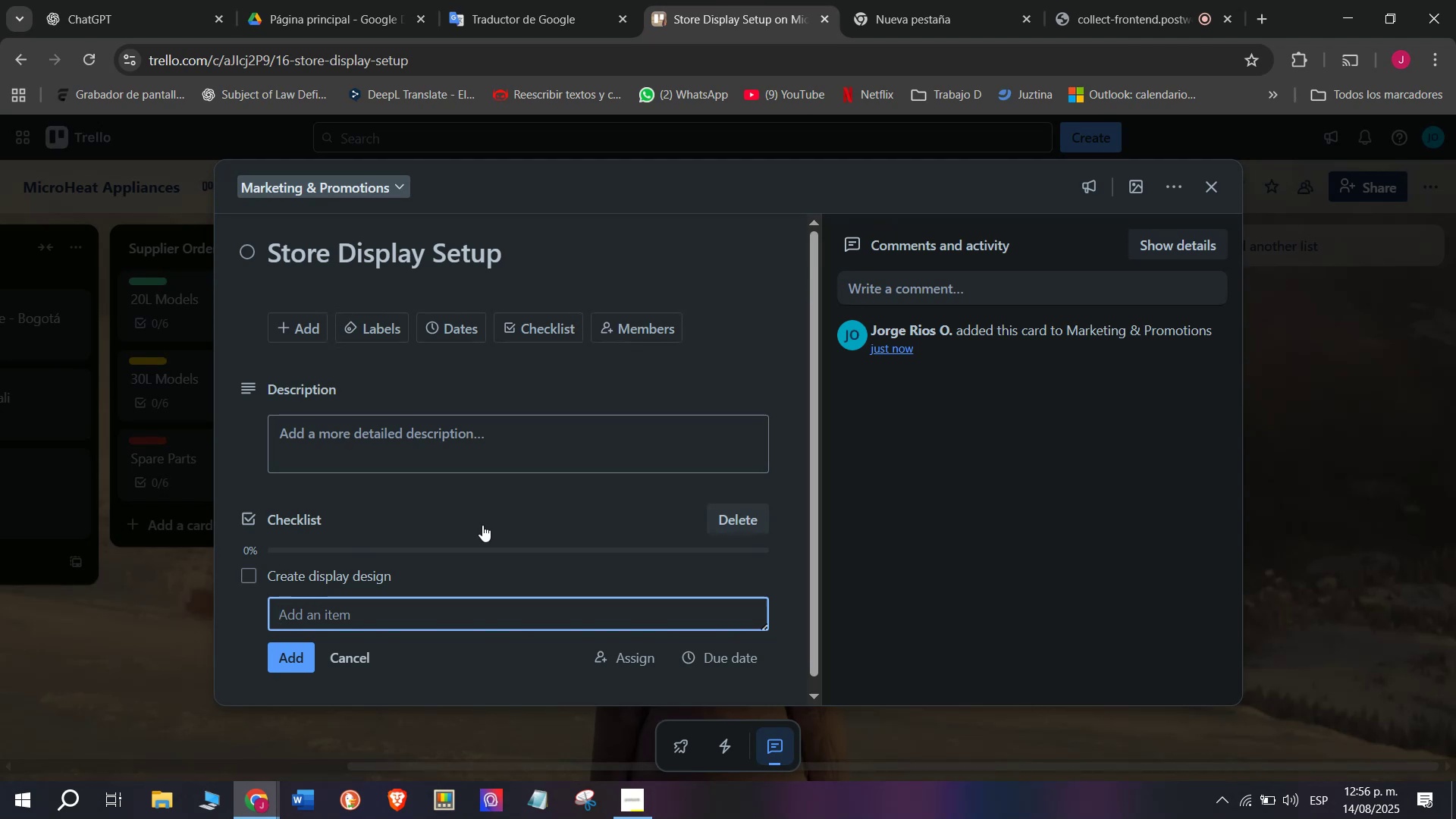 
wait(61.94)
 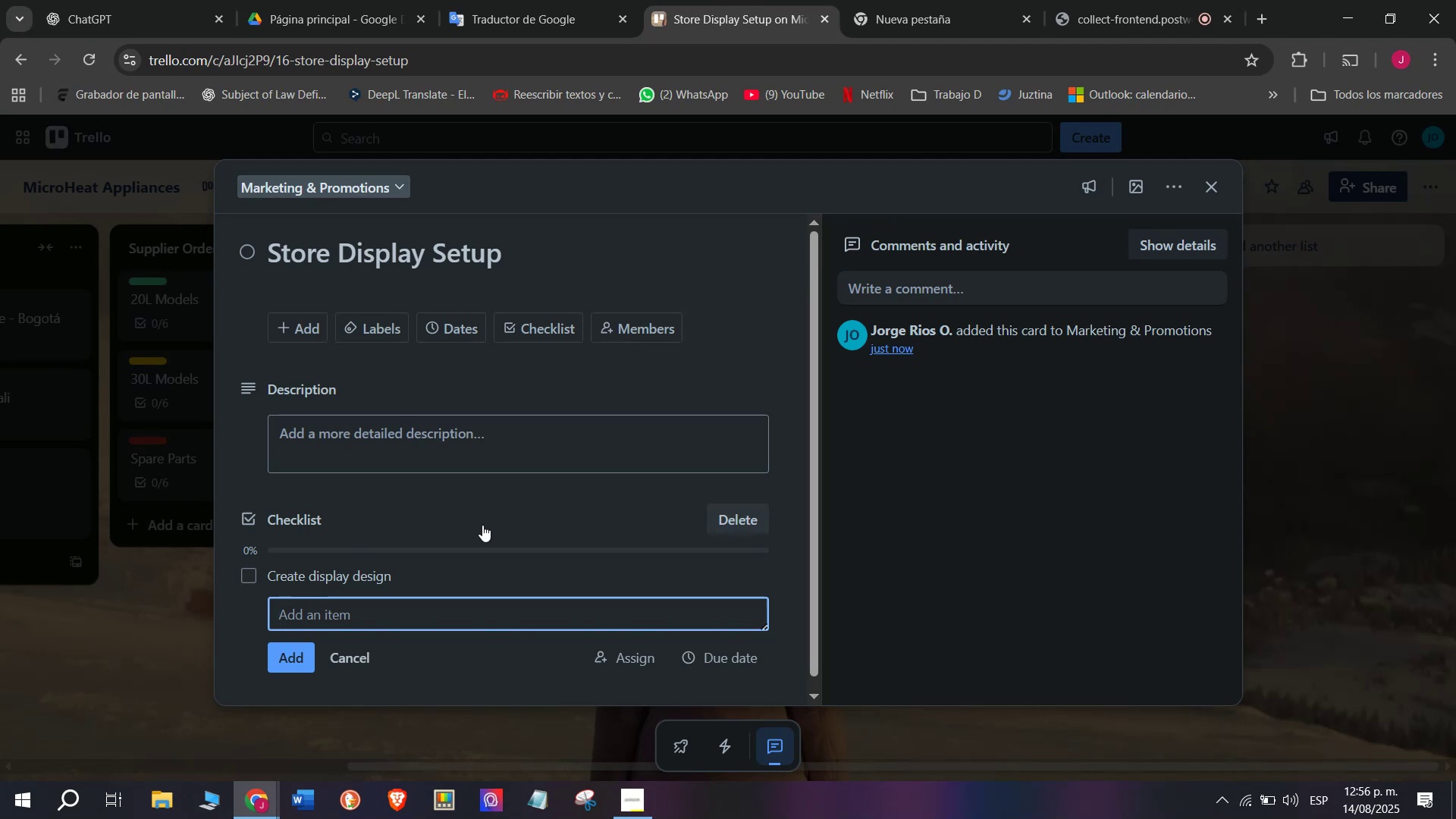 
type(p)
key(Backspace)
type(Print product )
 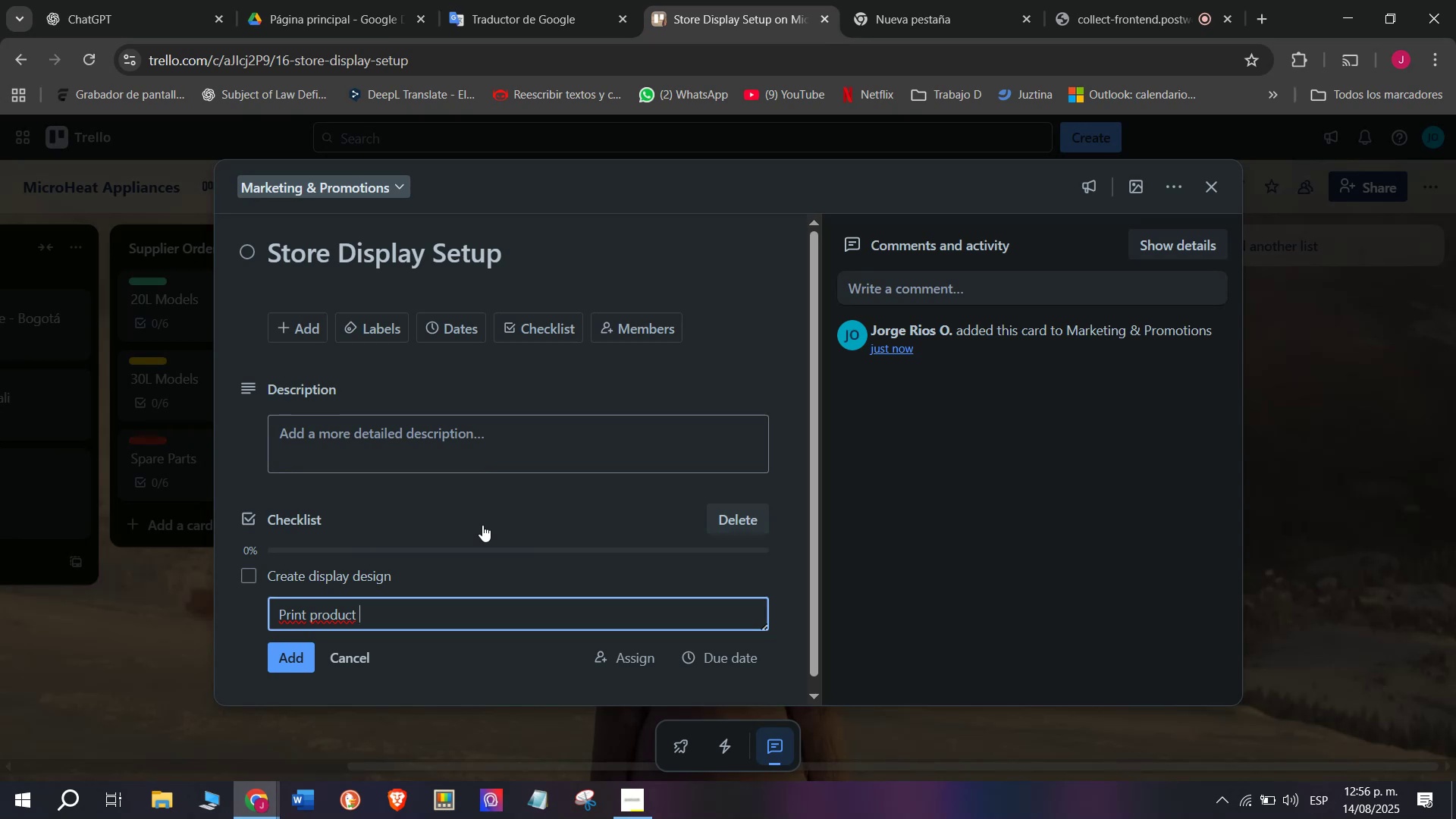 
type(signs)
 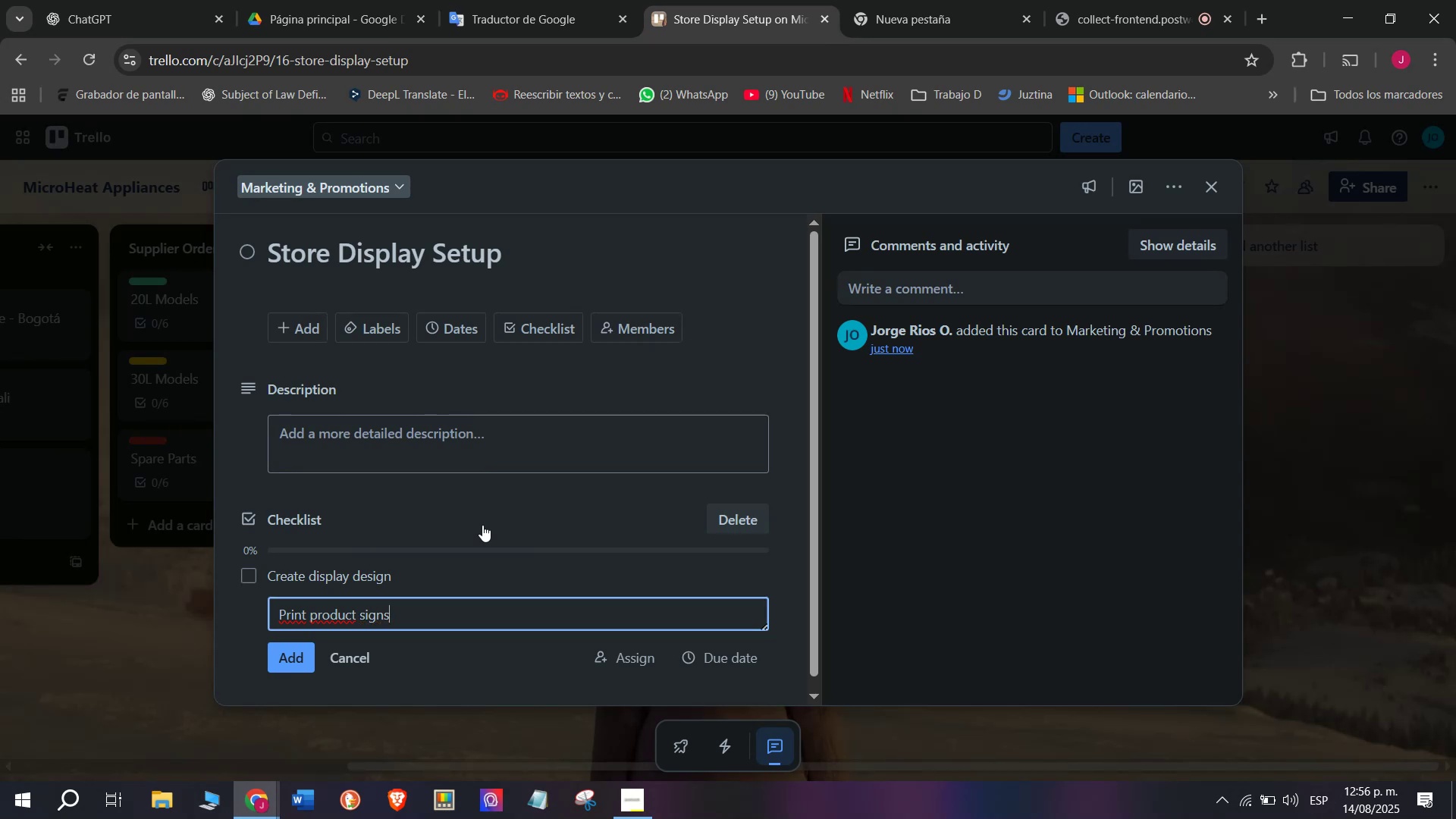 
key(Enter)
 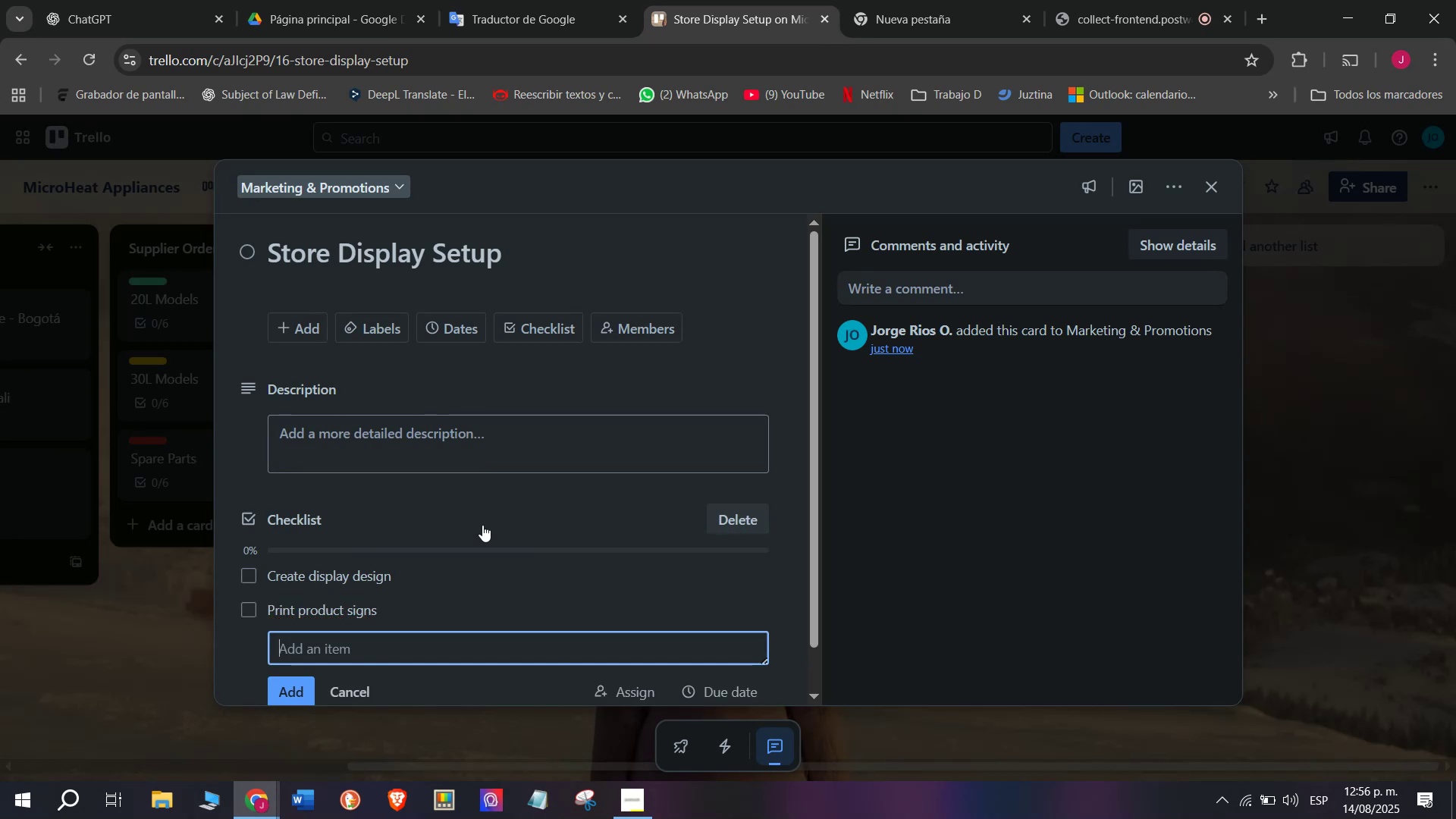 
type(Arrange)
 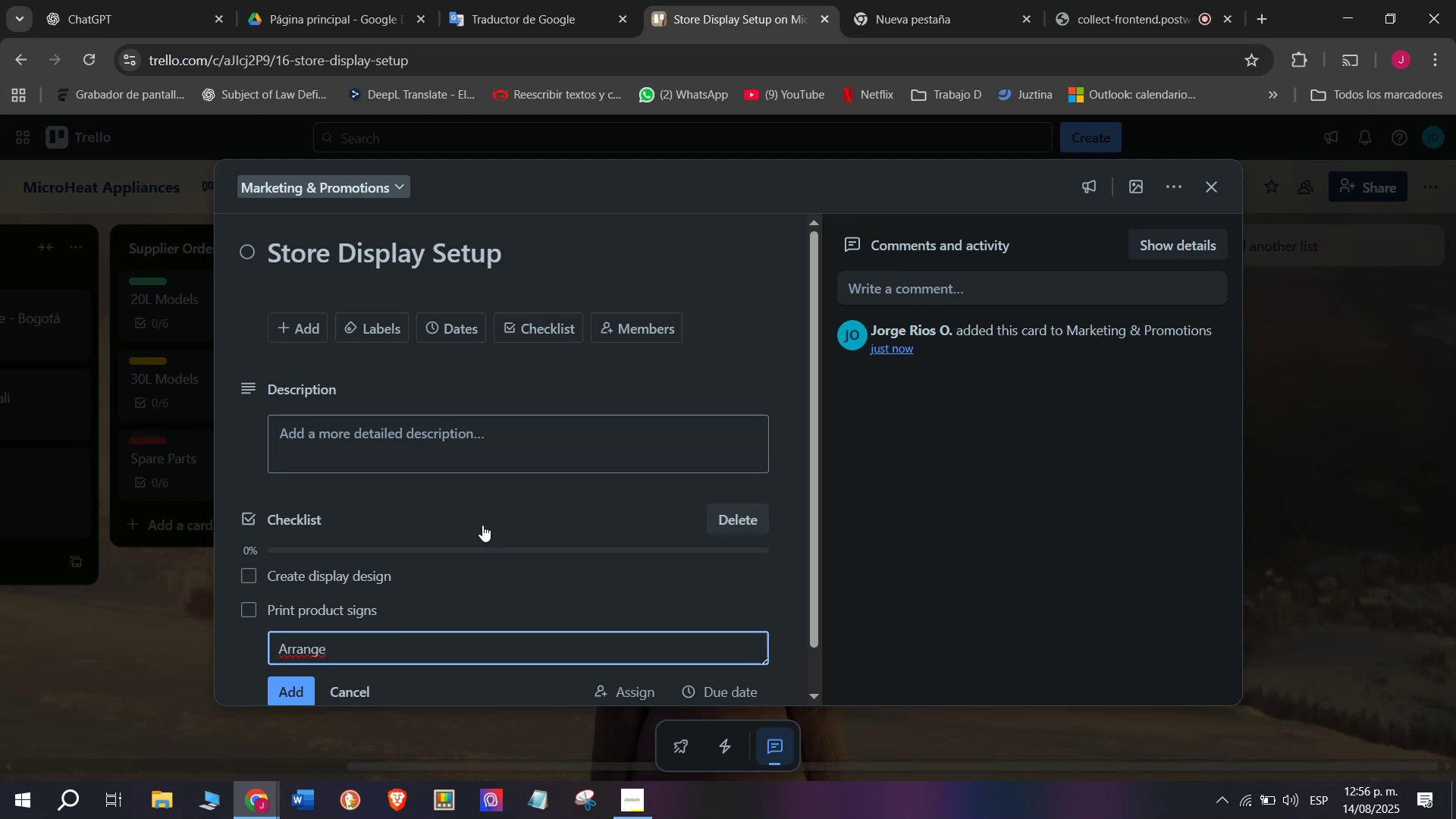 
wait(5.02)
 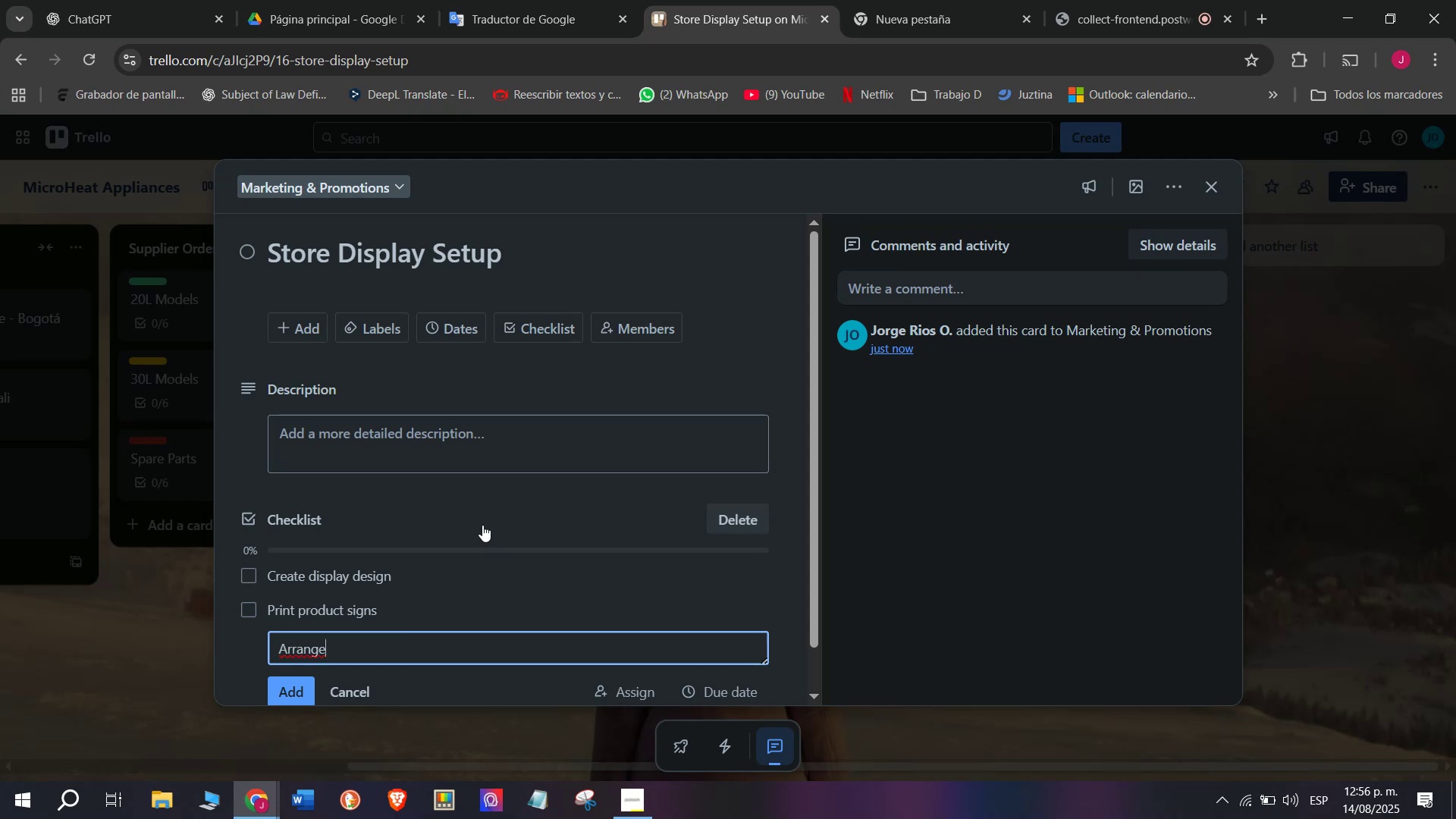 
type( demo units)
 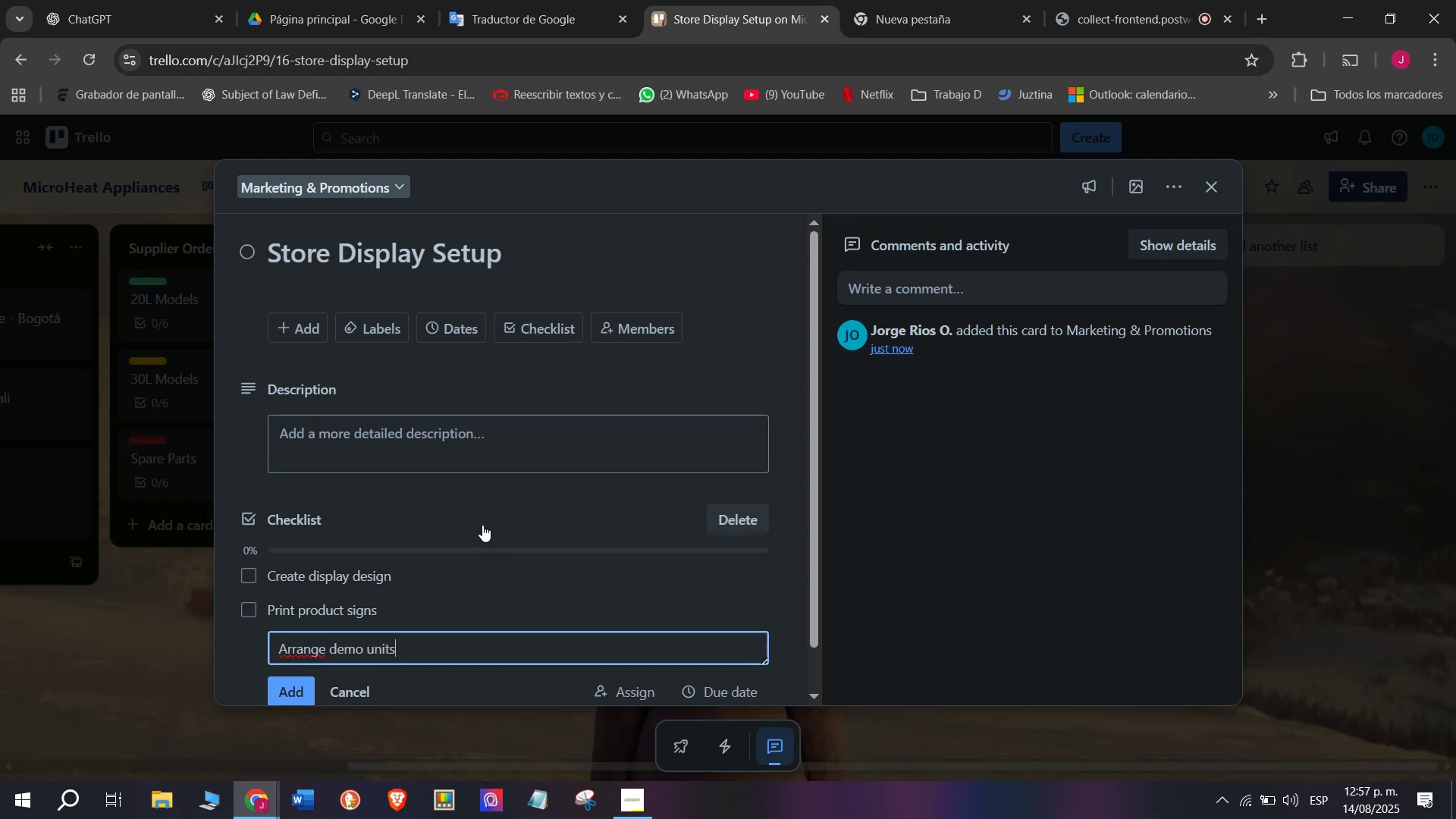 
key(Enter)
 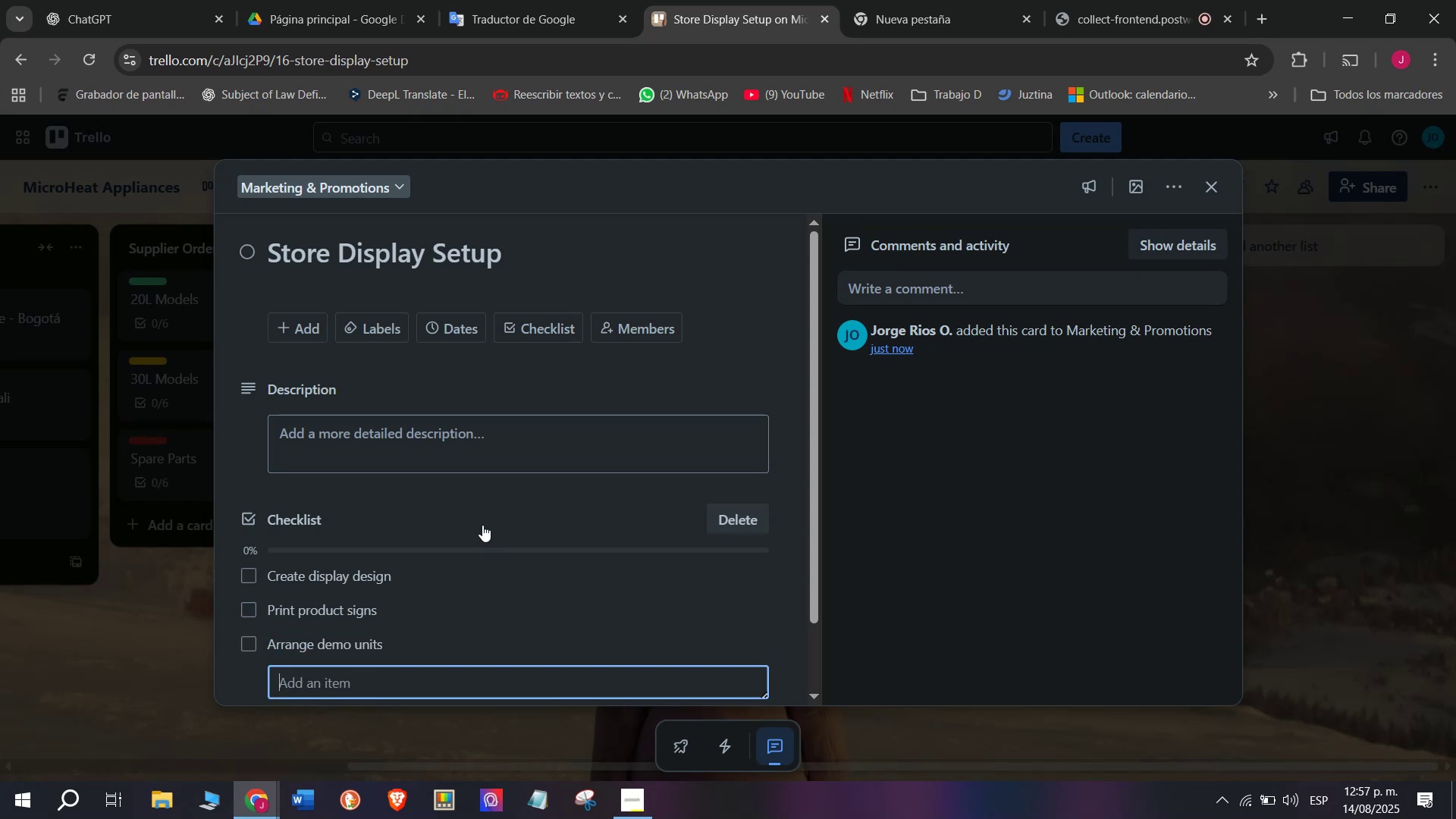 
type(Train staff)
 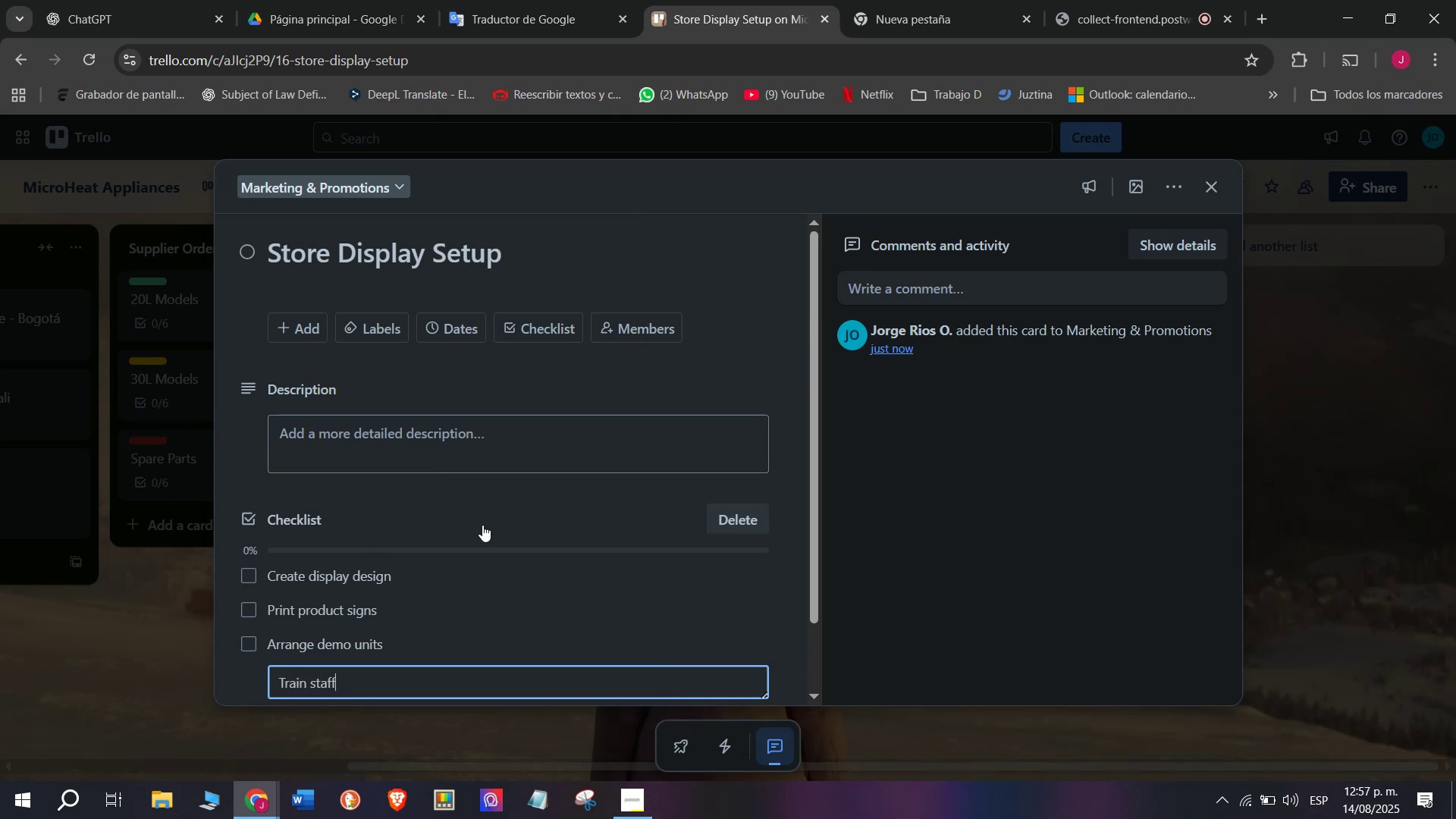 
key(Enter)
 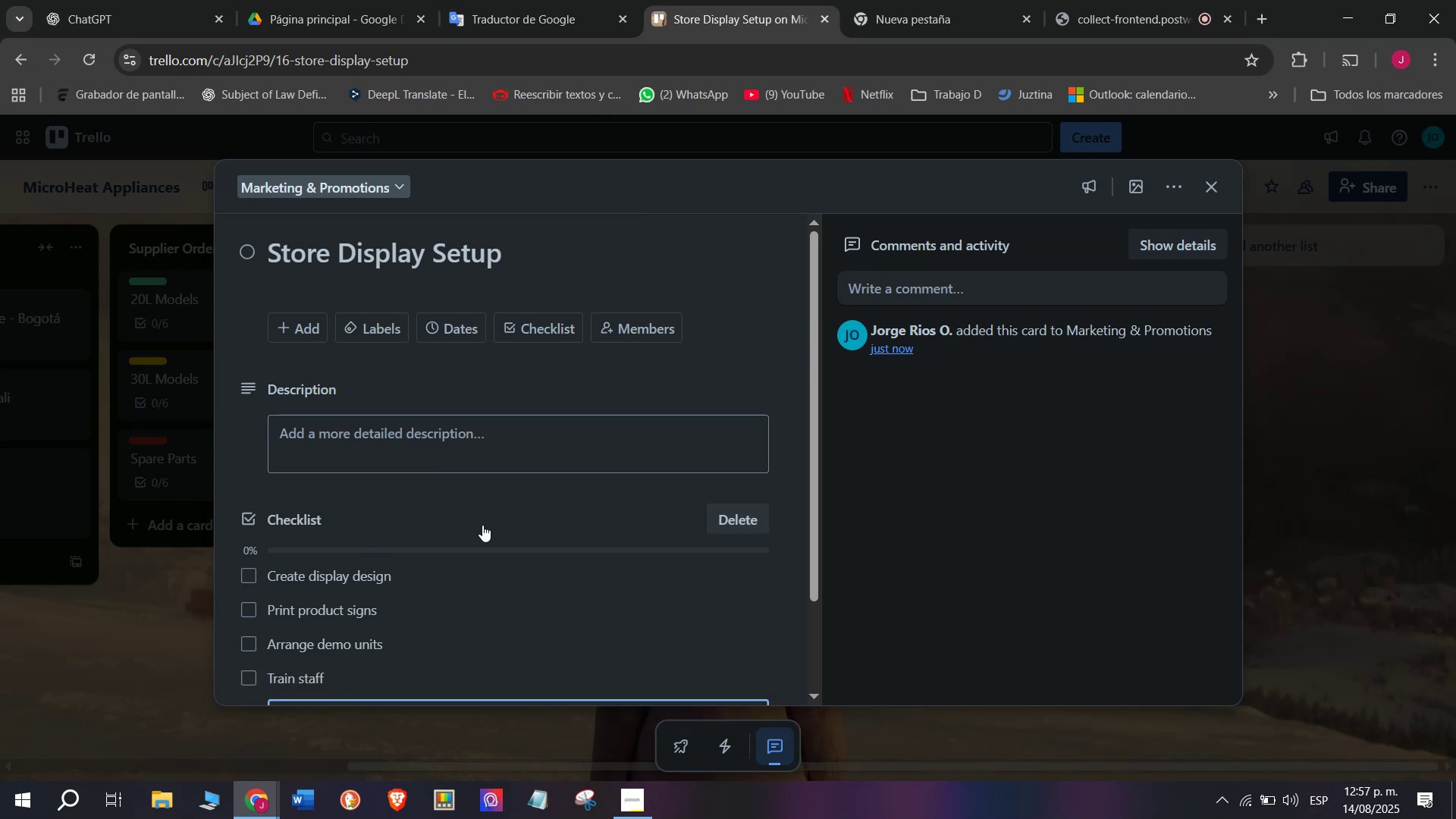 
scroll: coordinate [482, 525], scroll_direction: down, amount: 1.0
 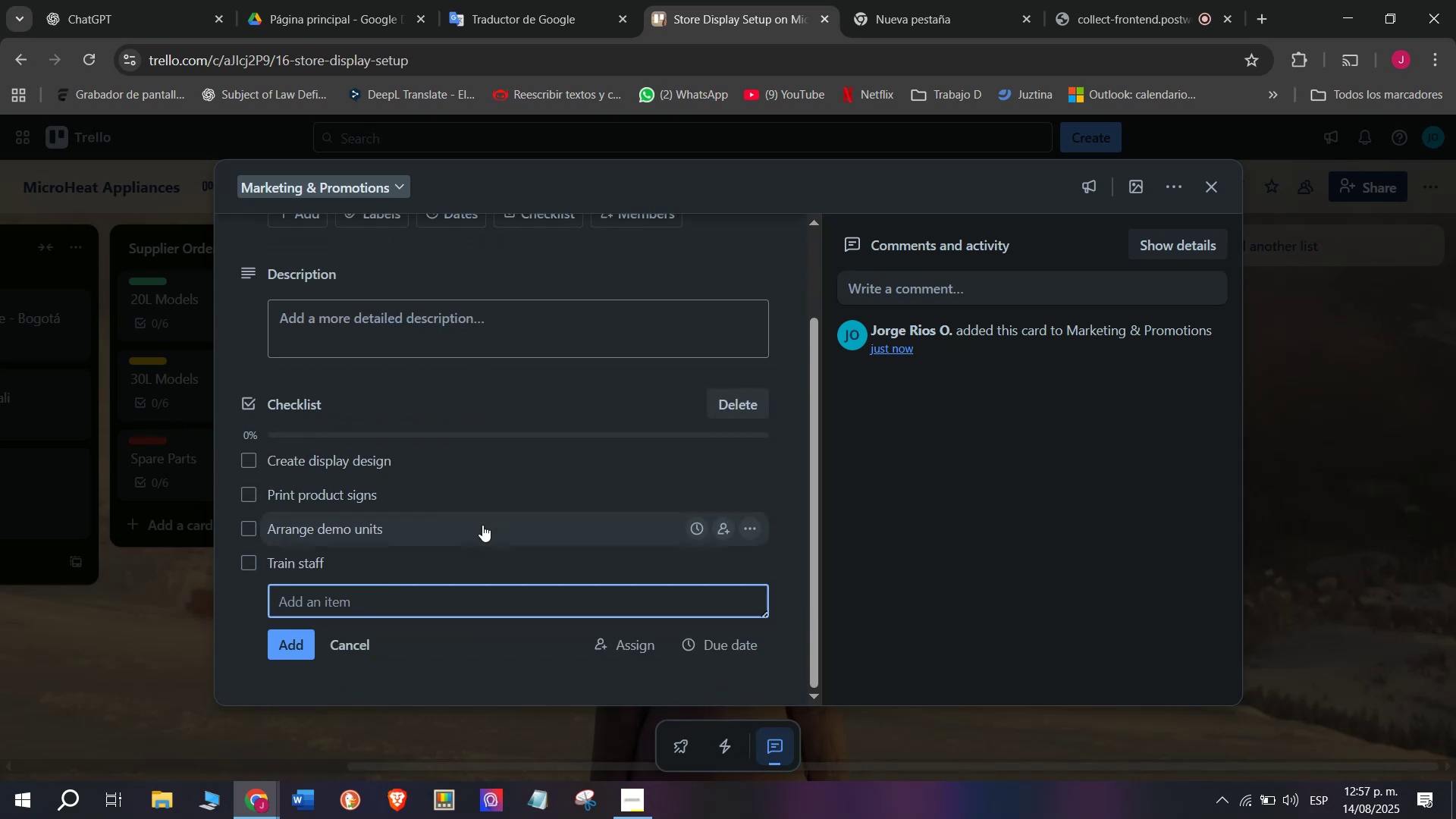 
type(Launch )
 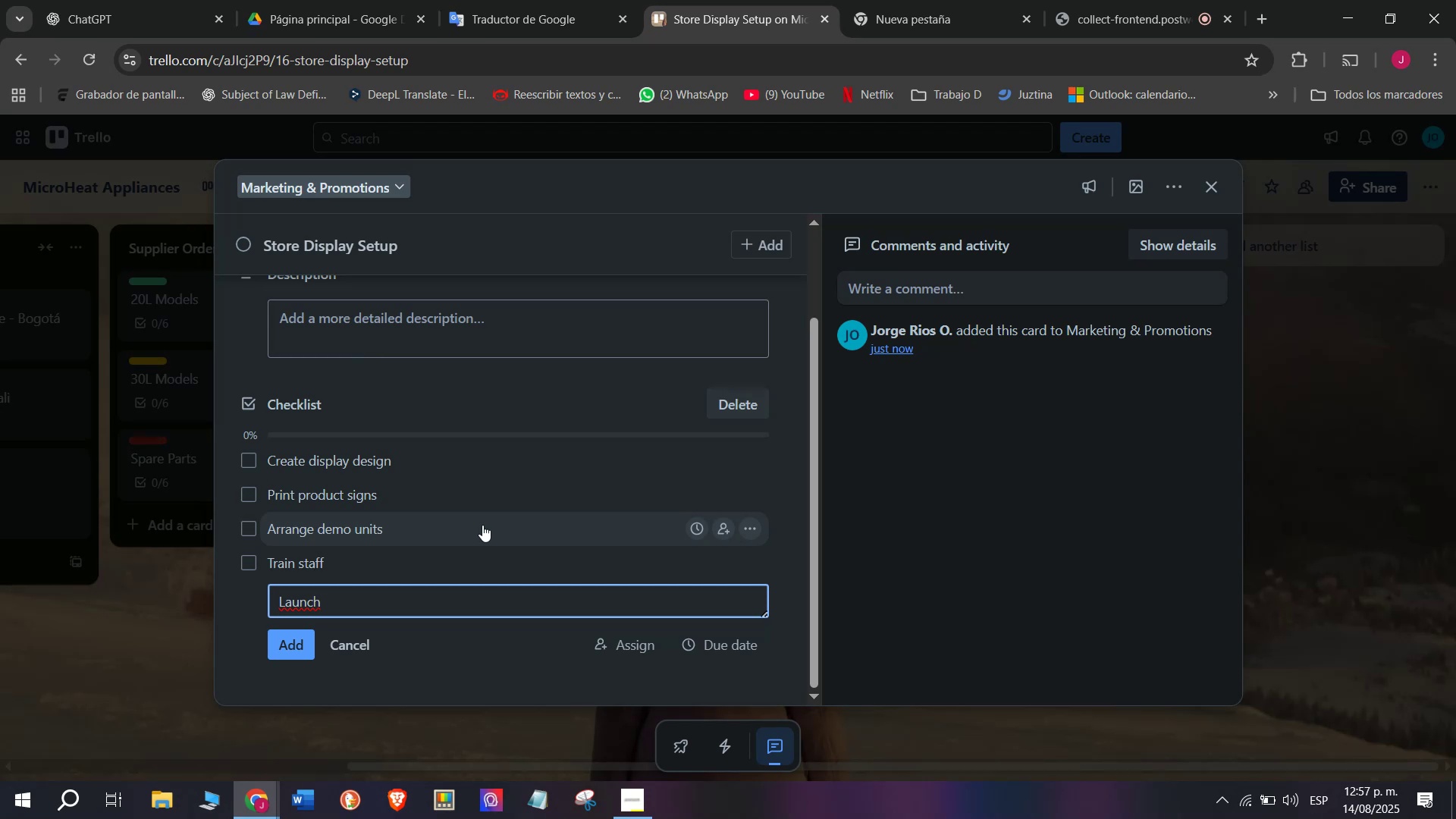 
wait(12.02)
 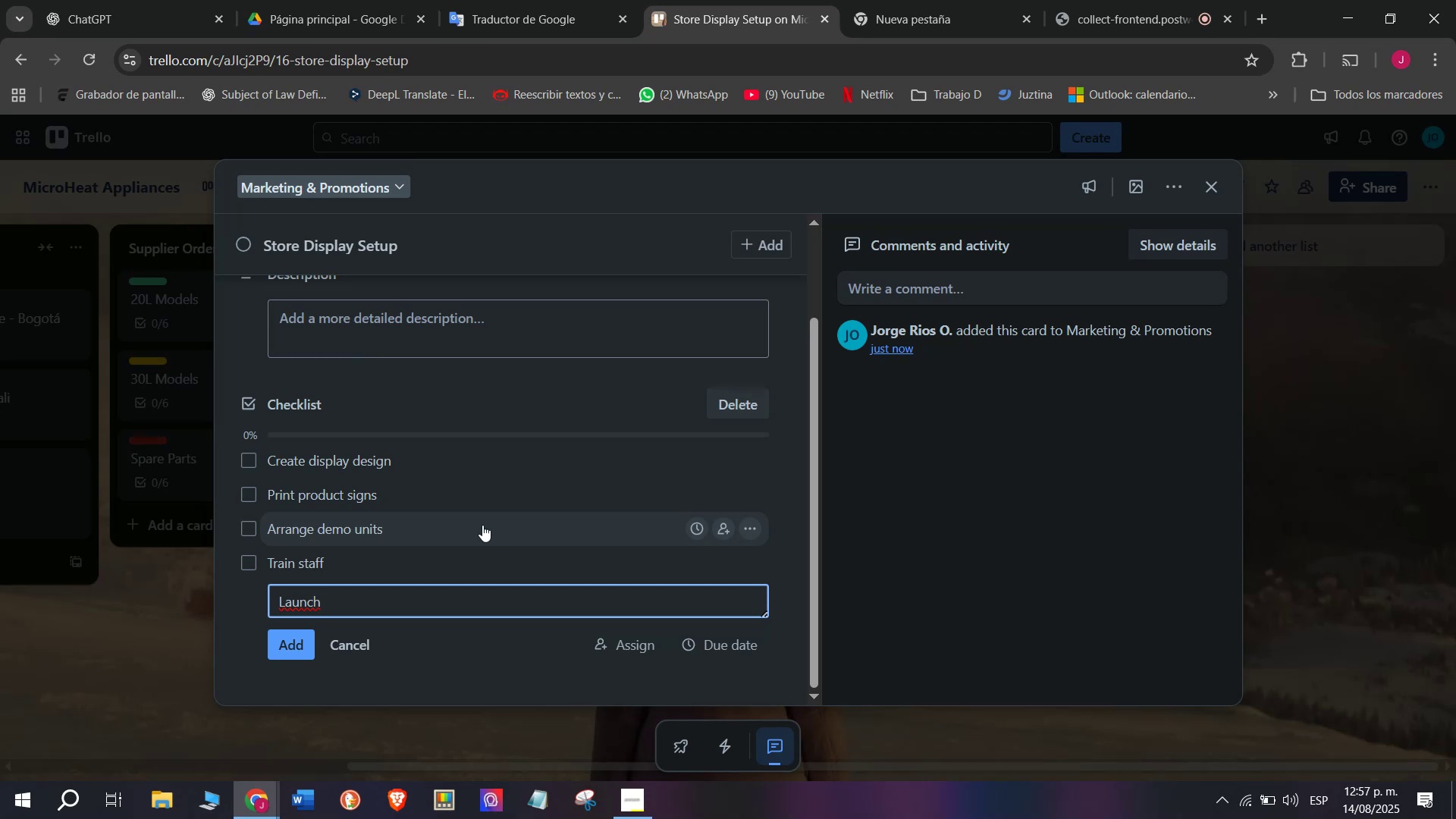 
type(display)
 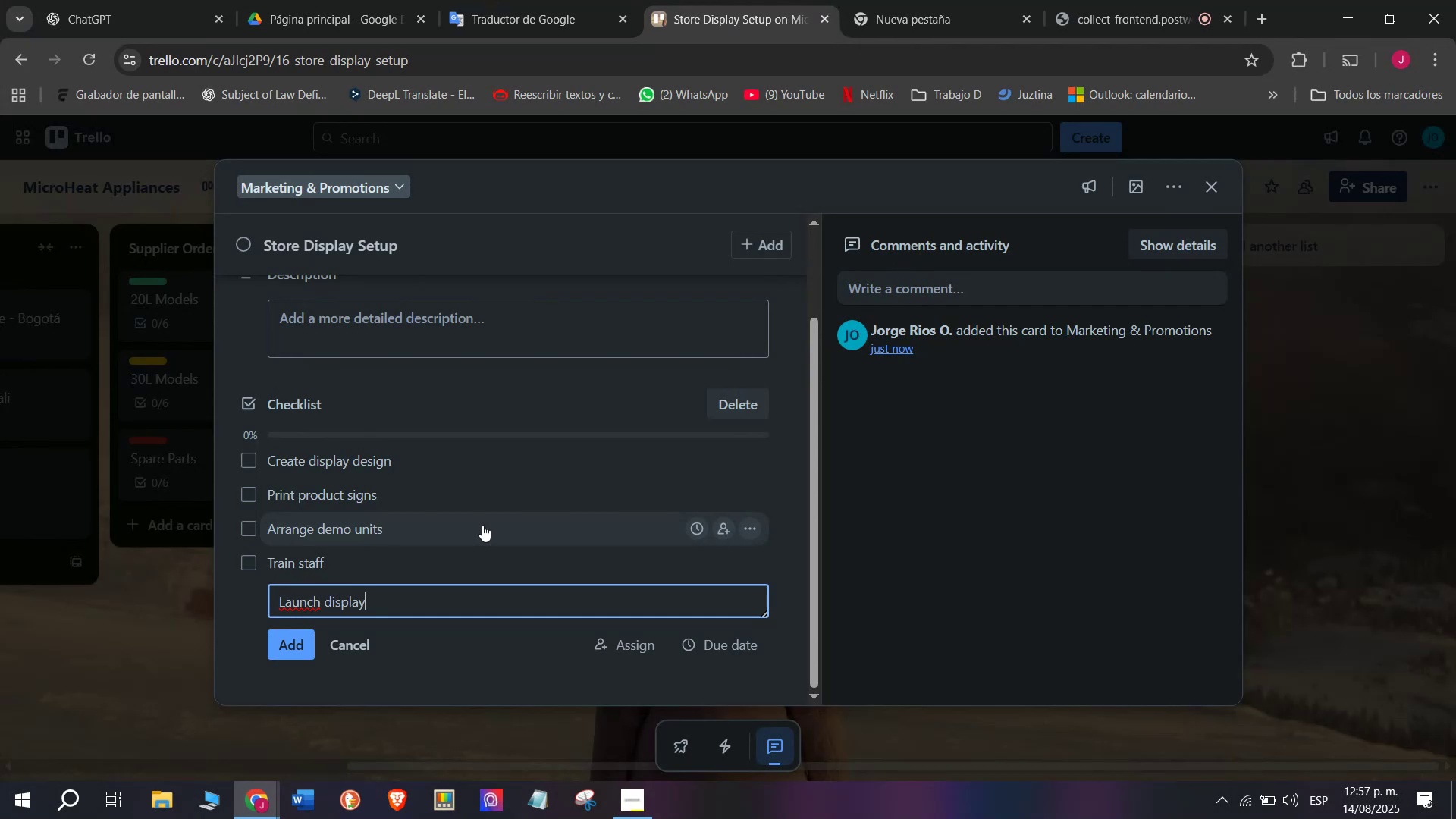 
key(Enter)
 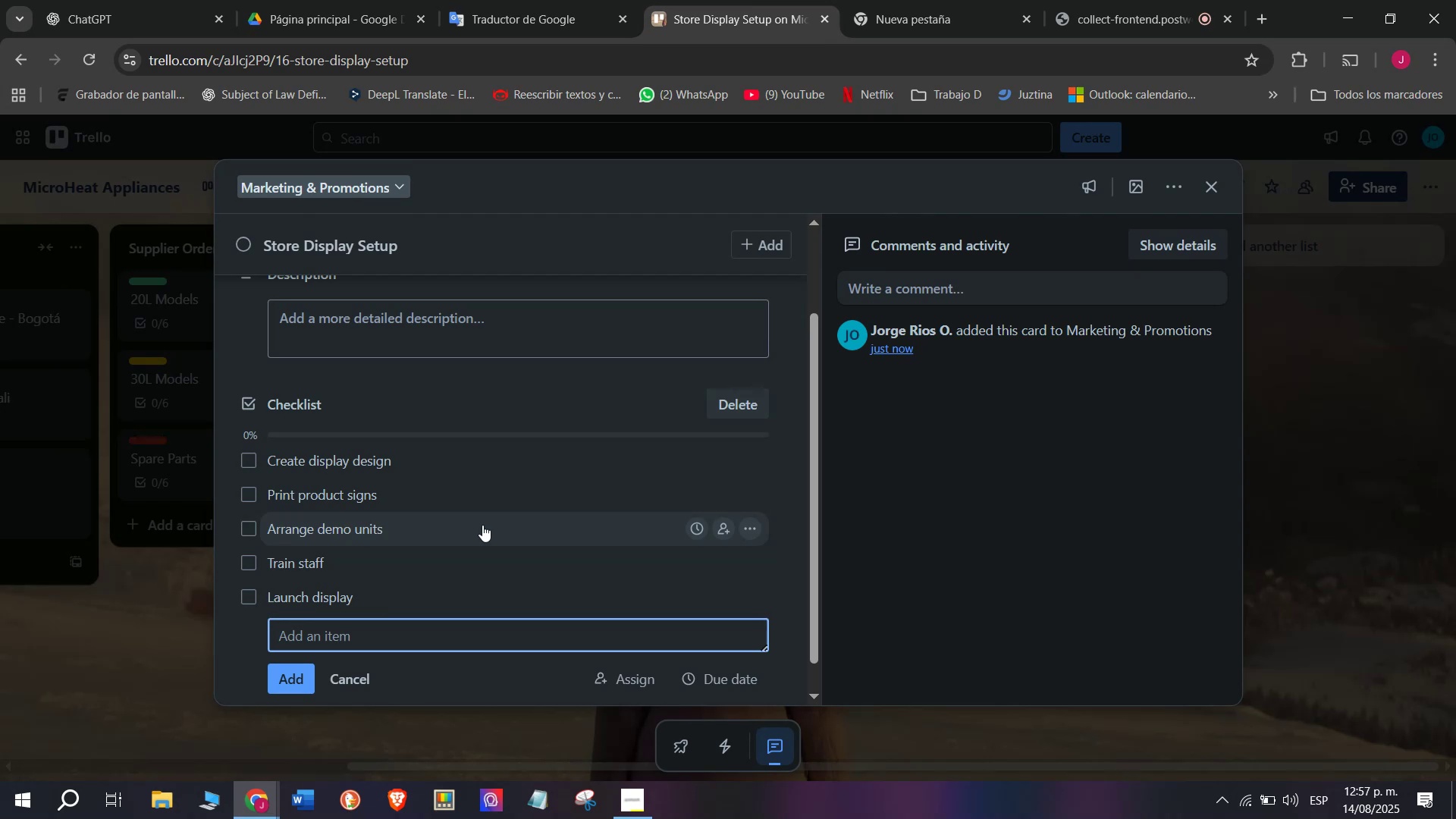 
wait(30.71)
 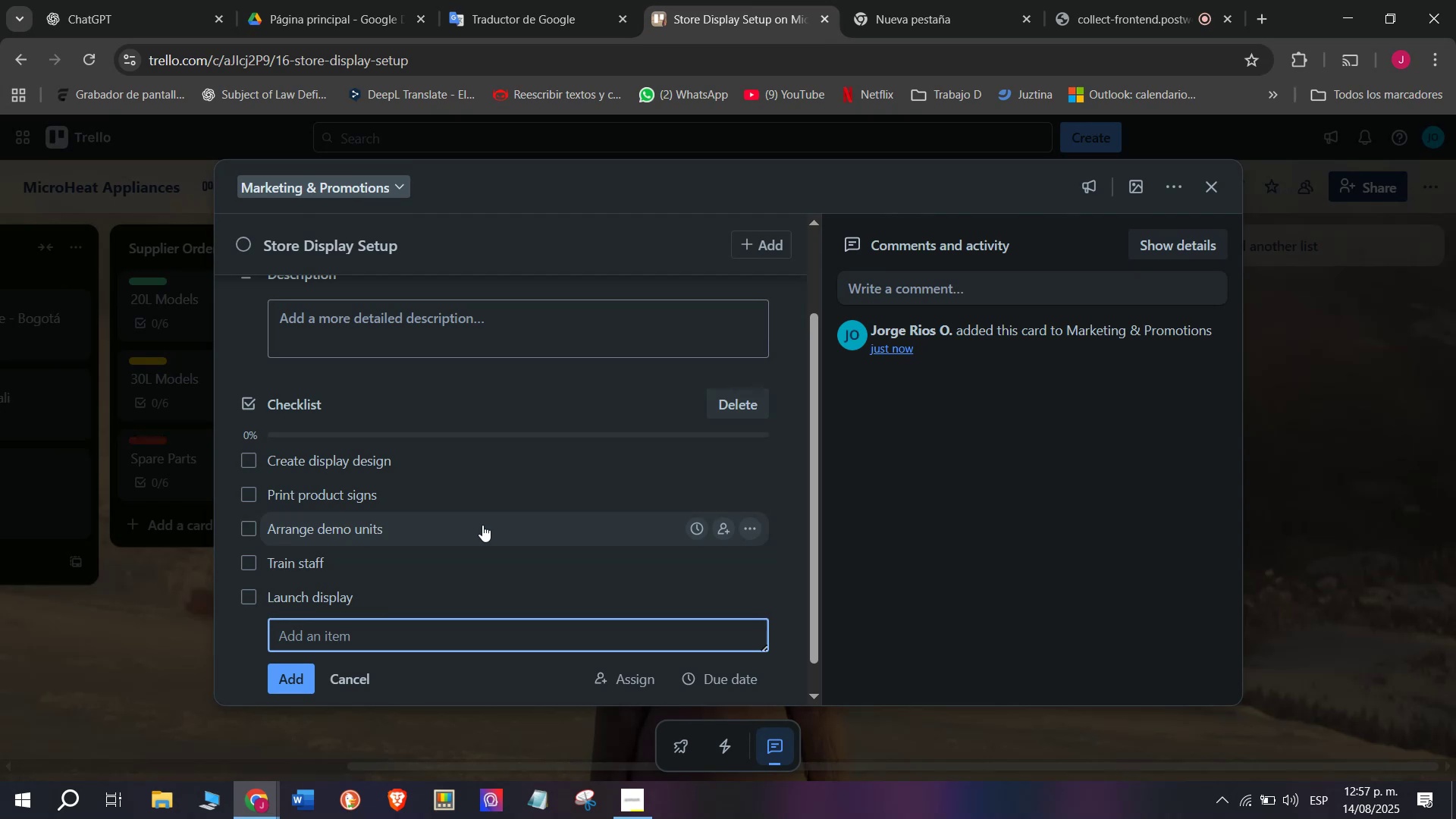 
type(Collet)
key(Backspace)
type(ct Feedback)
 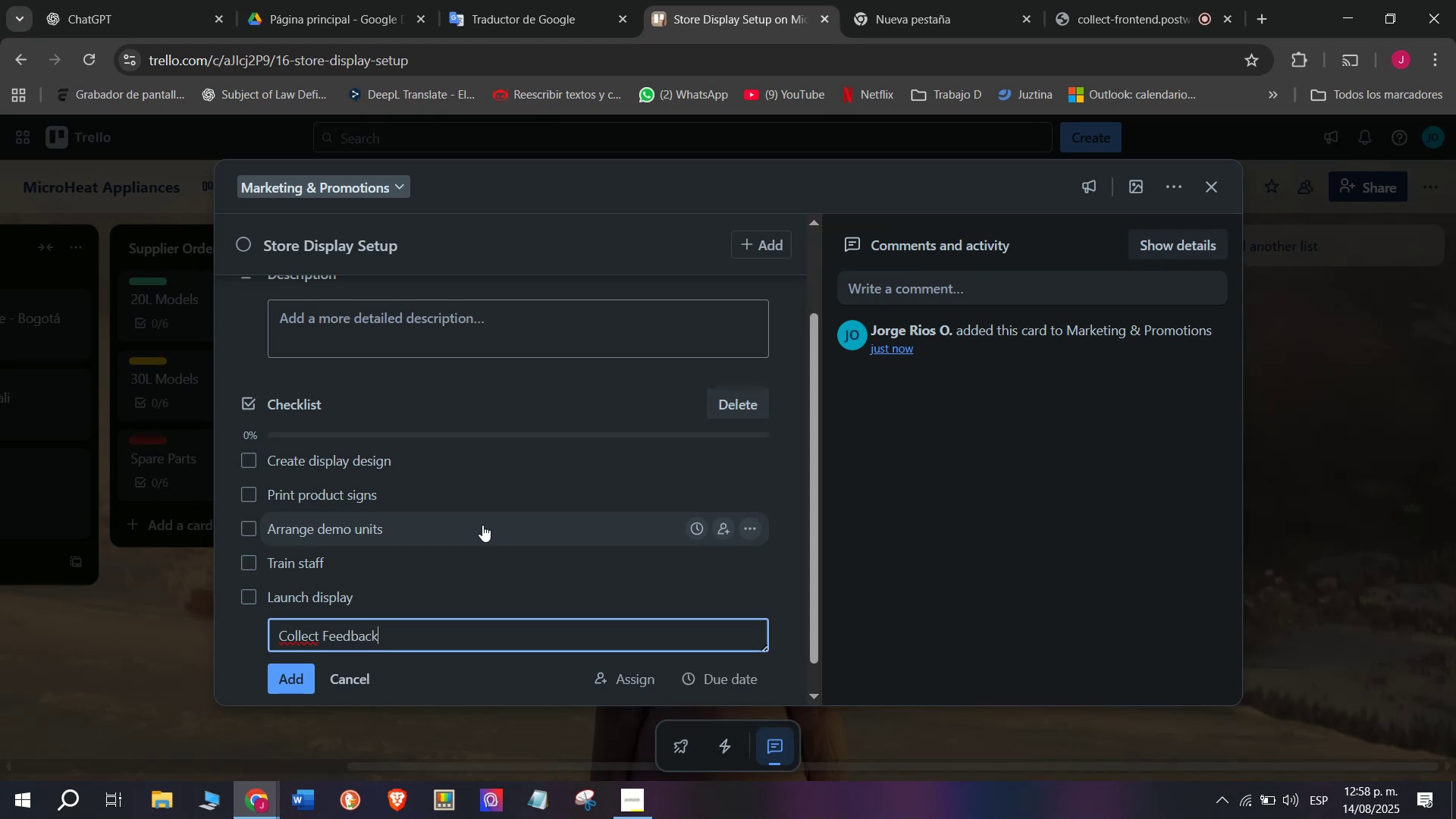 
key(Enter)
 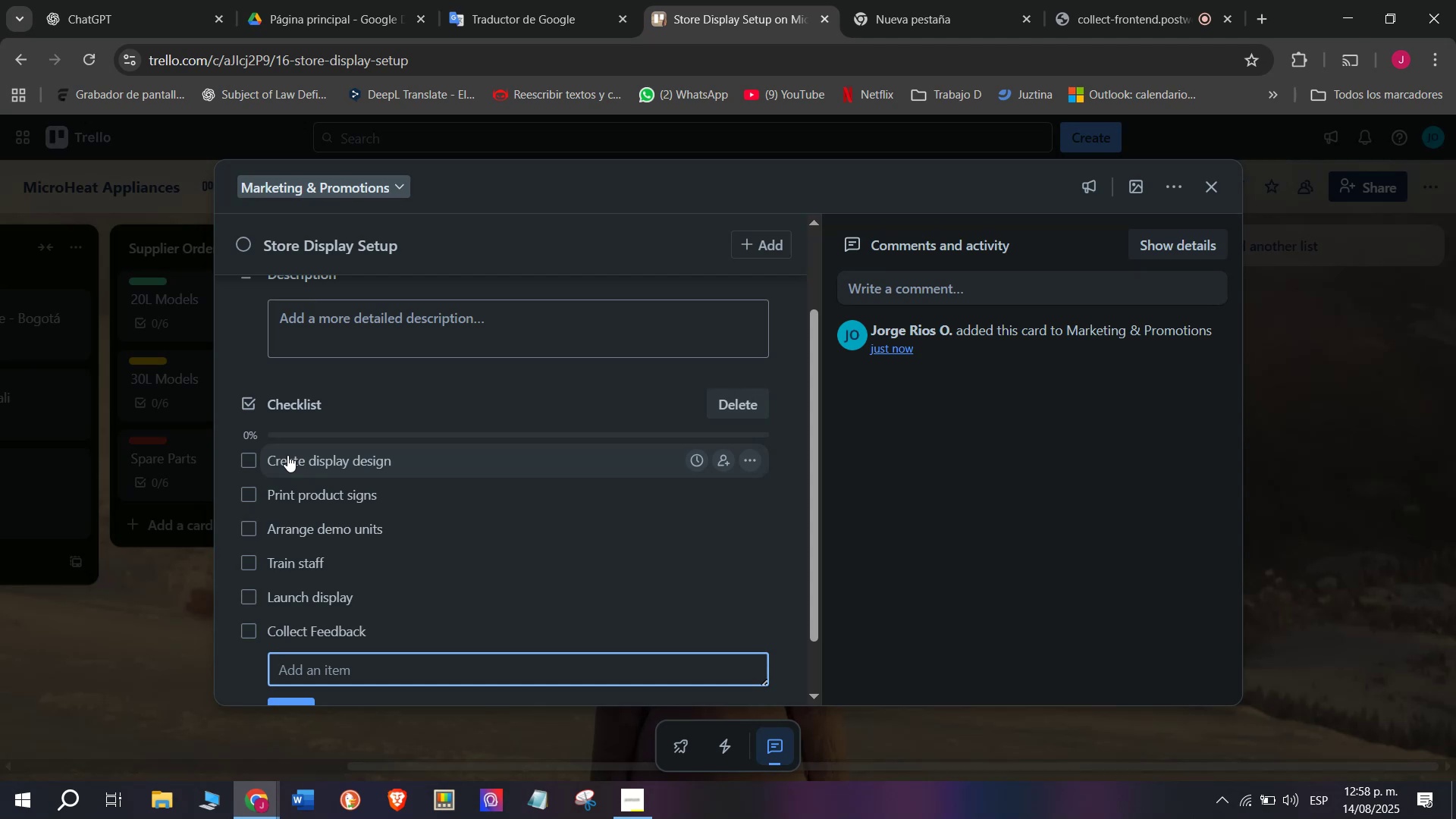 
wait(21.39)
 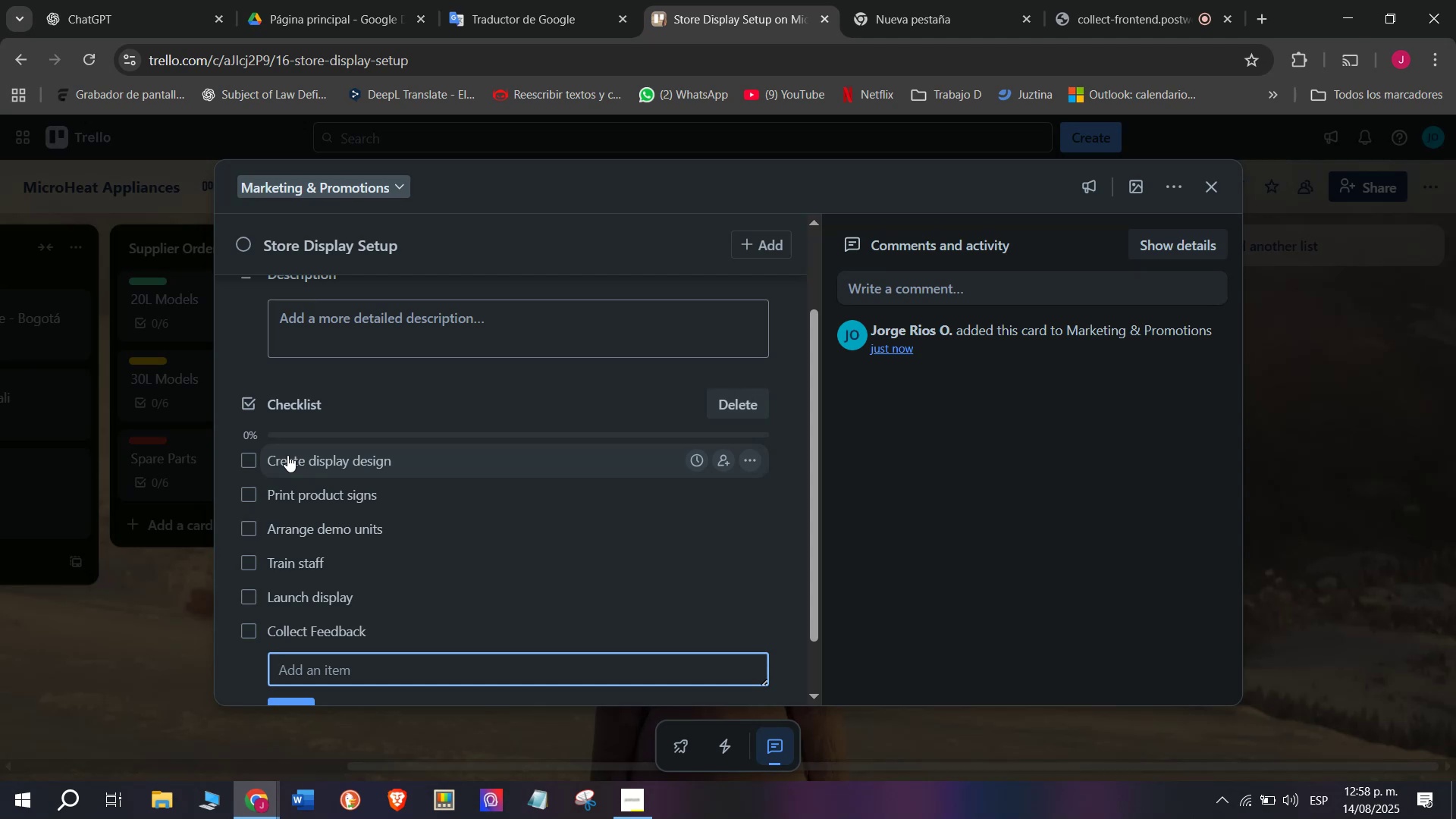 
scroll: coordinate [333, 583], scroll_direction: down, amount: 3.0
 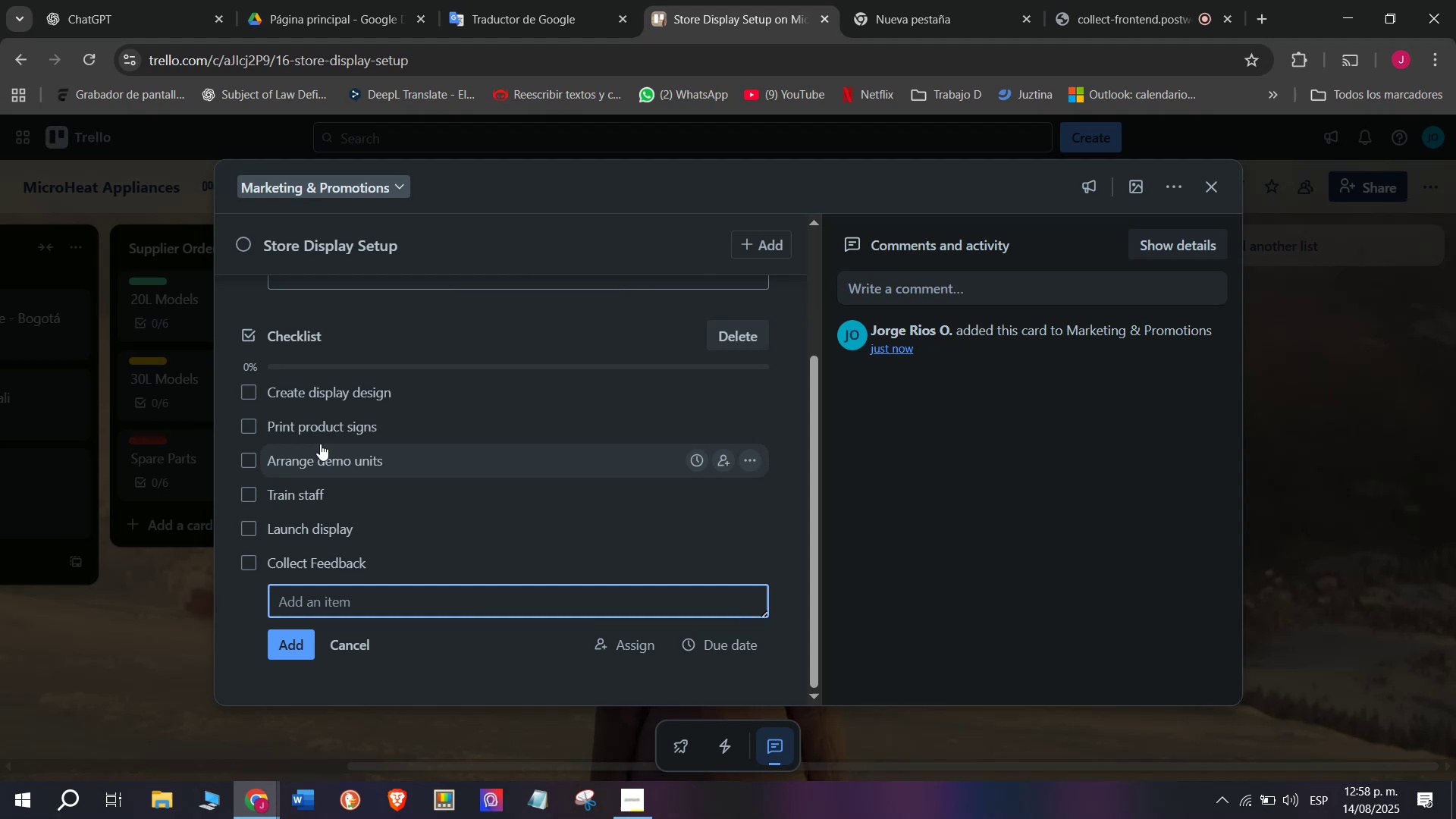 
scroll: coordinate [314, 391], scroll_direction: up, amount: 3.0
 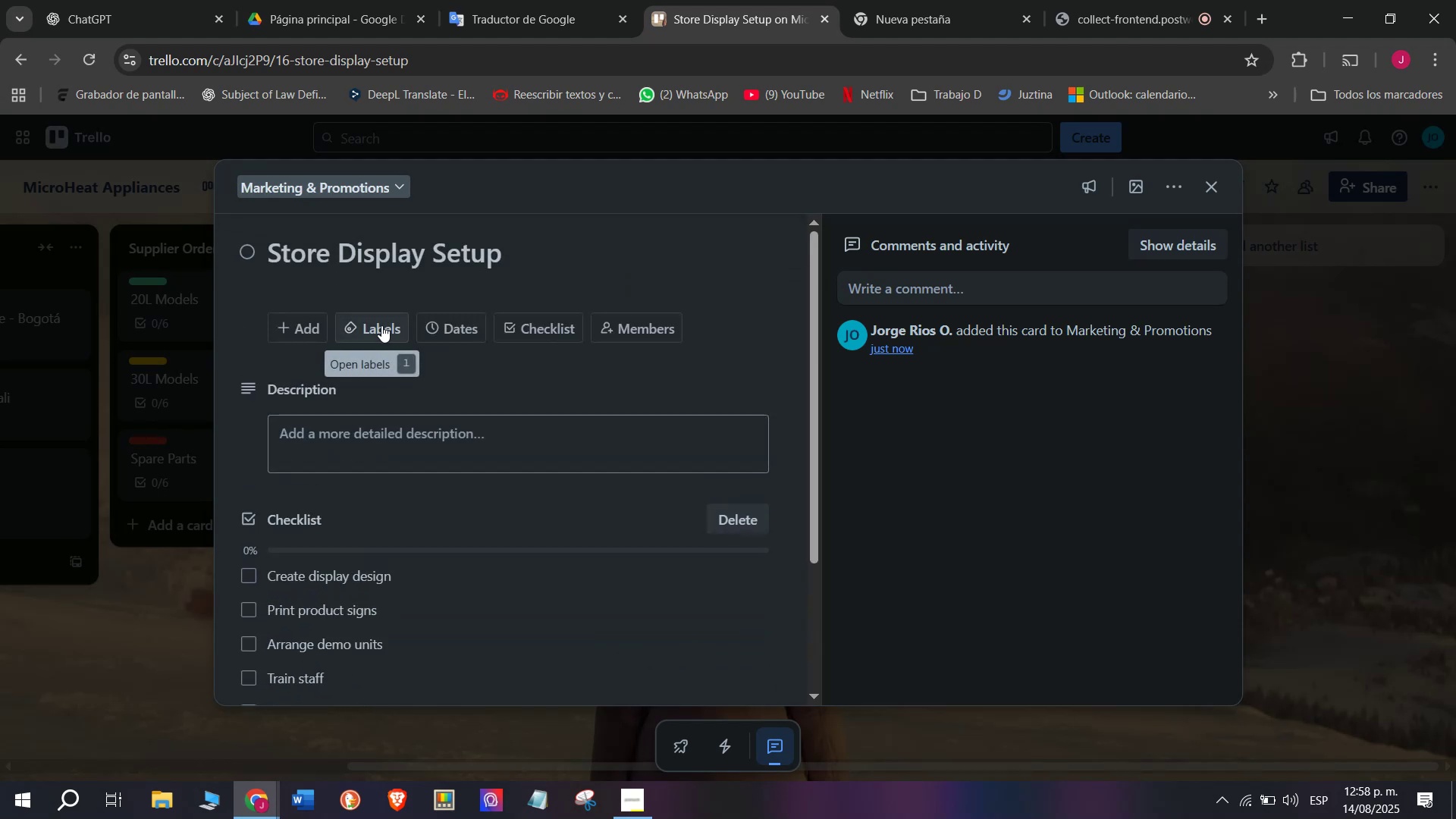 
left_click([369, 323])
 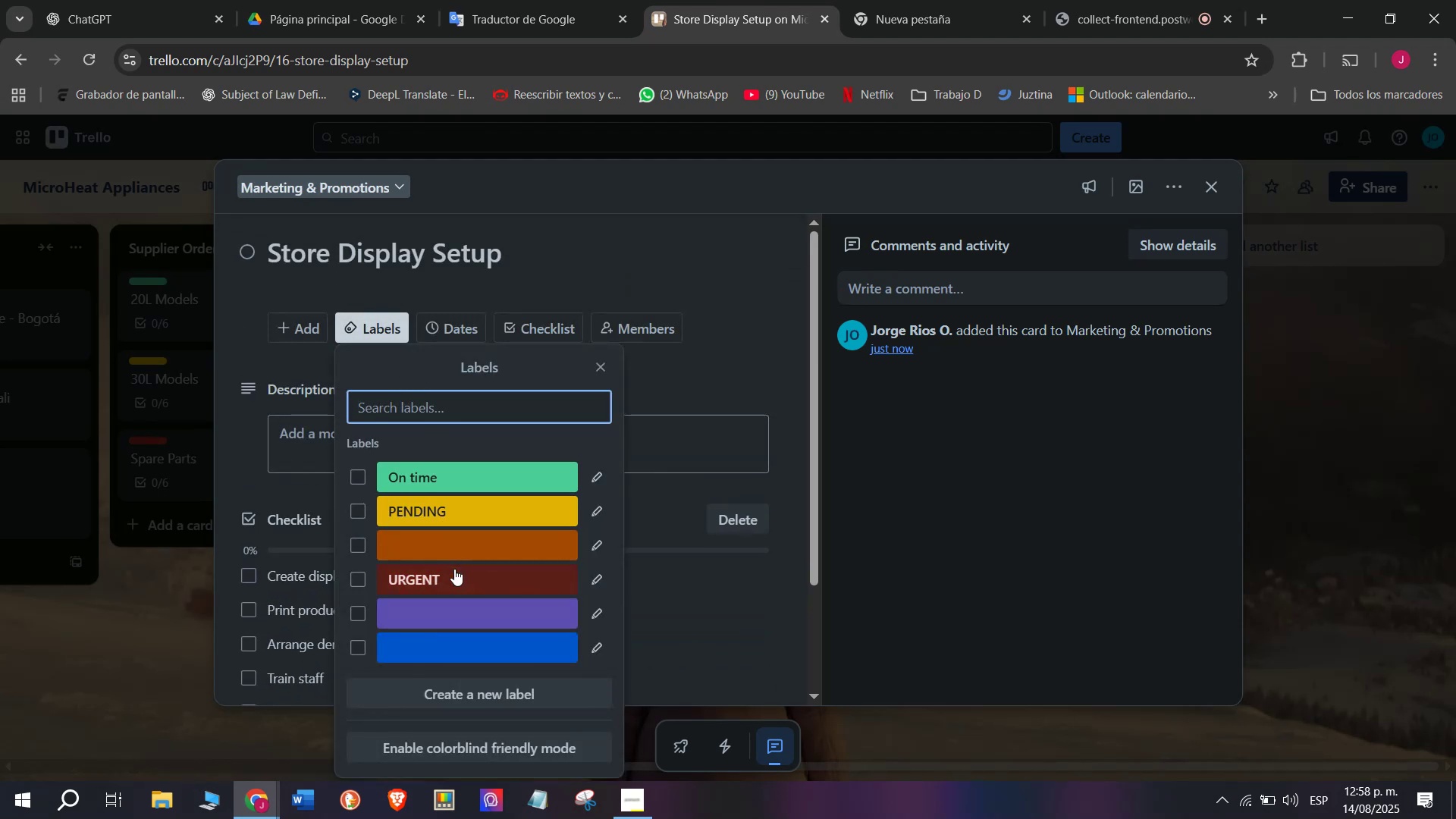 
double_click([156, 617])
 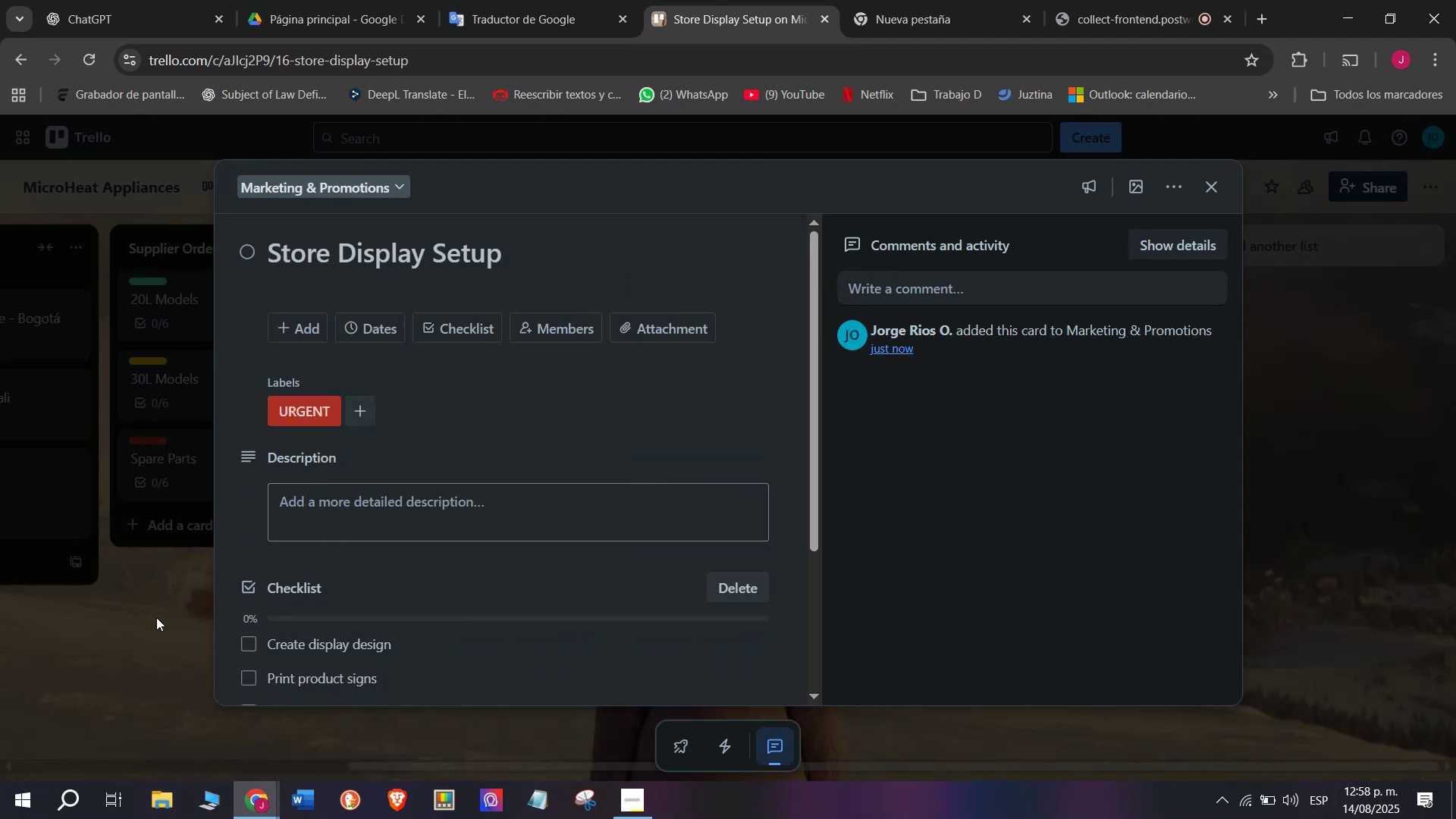 
triple_click([156, 617])
 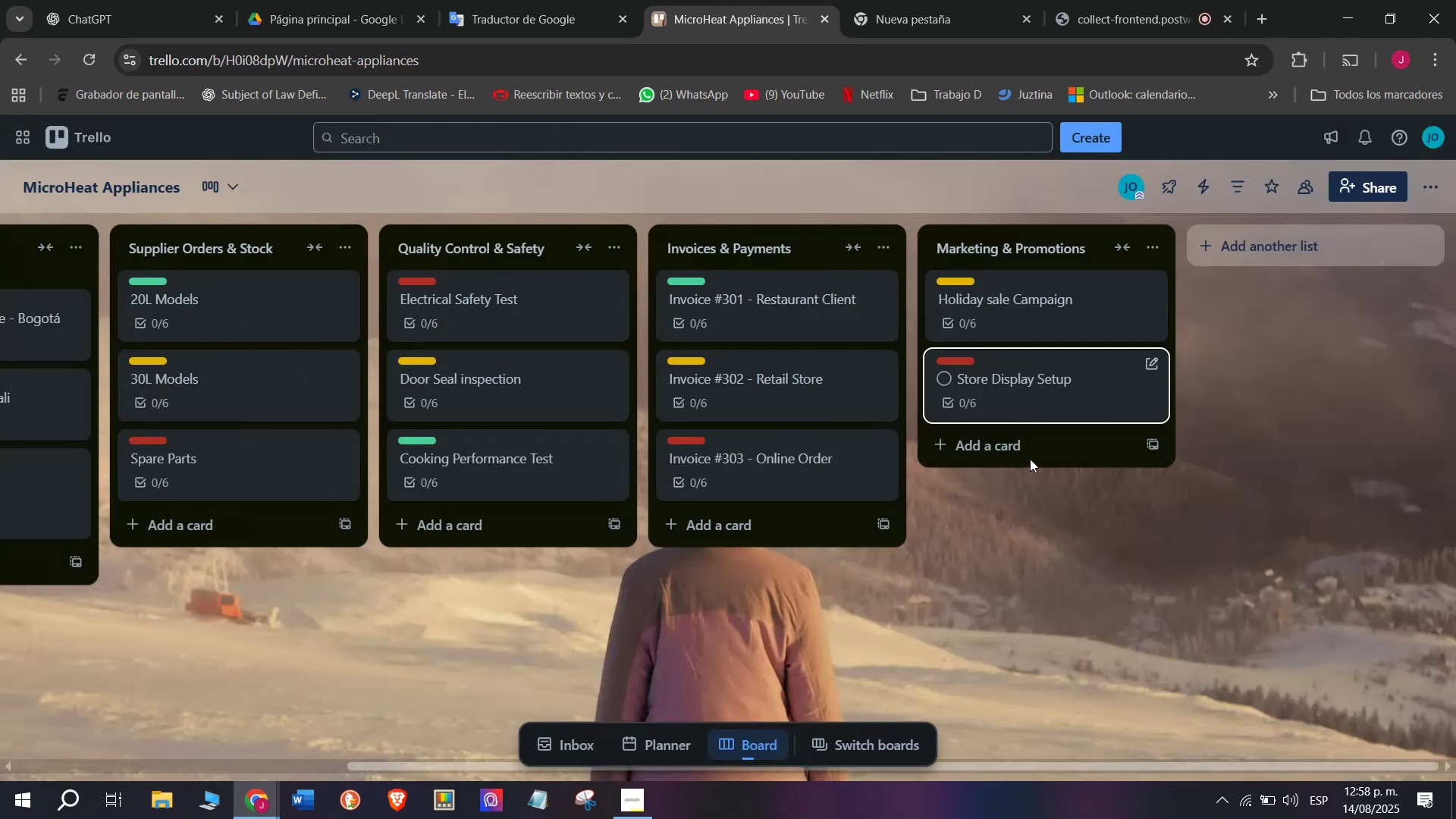 
left_click([1030, 446])
 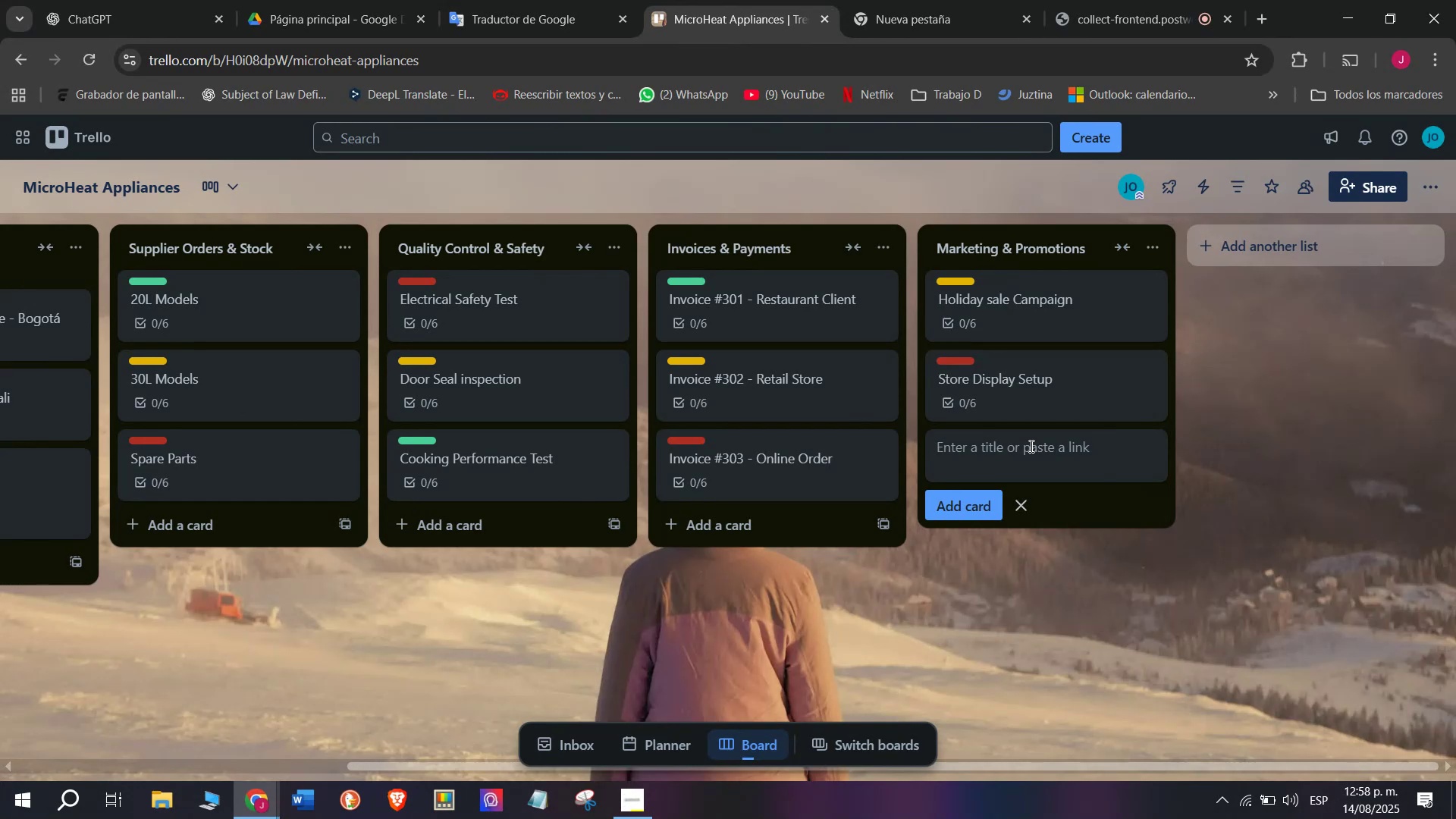 
wait(15.12)
 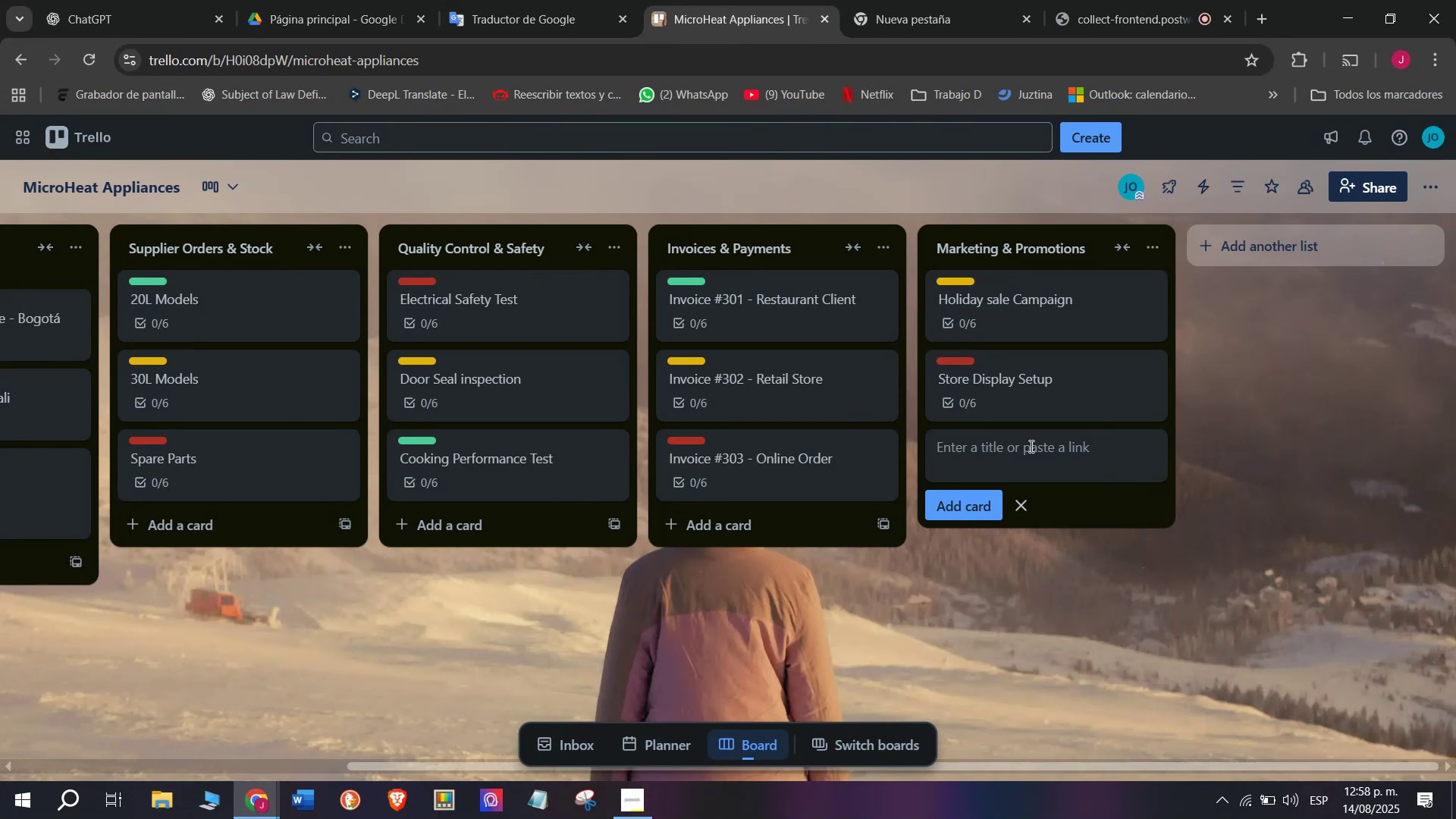 
type(Influencewre)
key(Backspace)
key(Backspace)
key(Backspace)
type(r Review)
 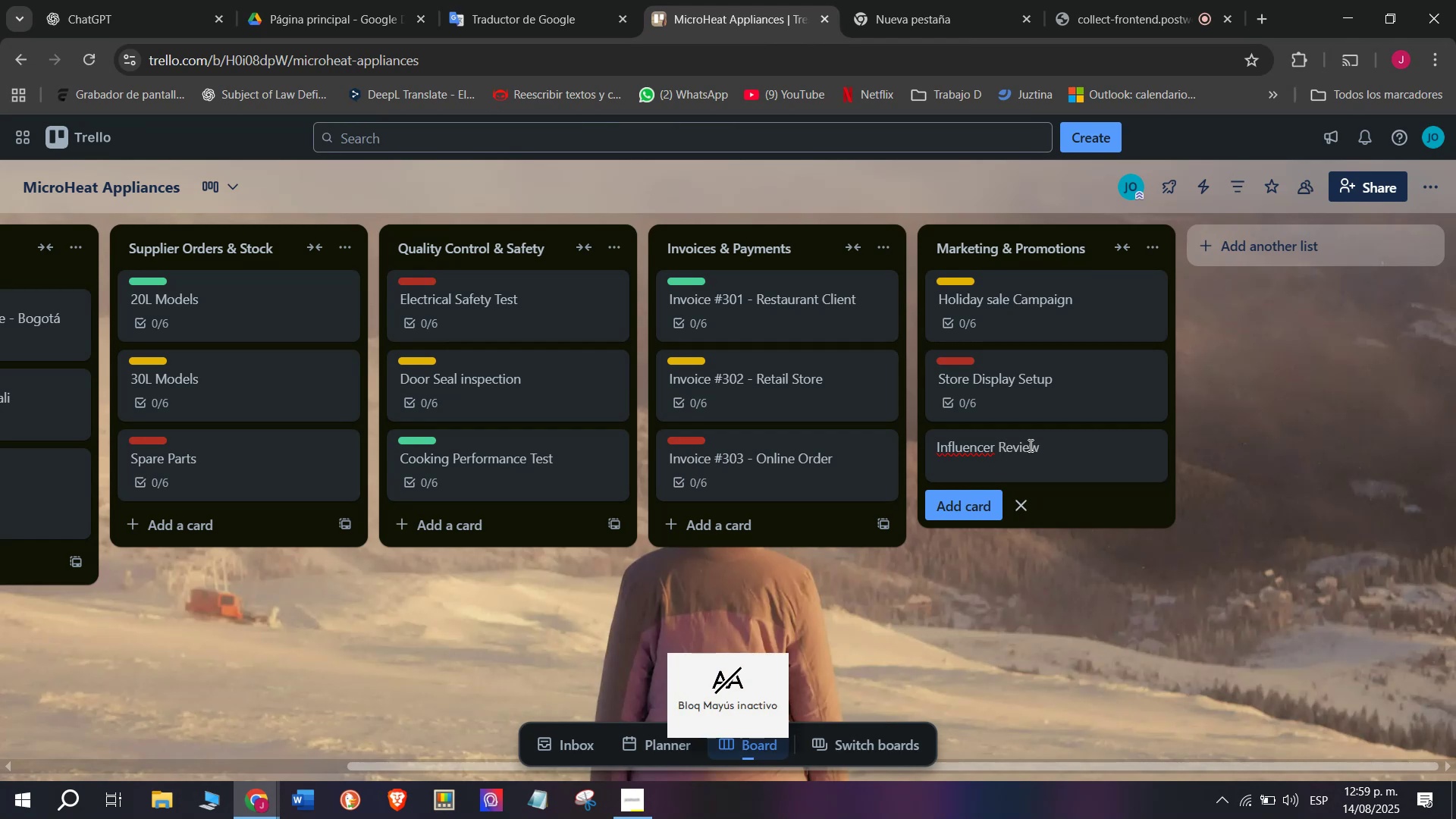 
key(Enter)
 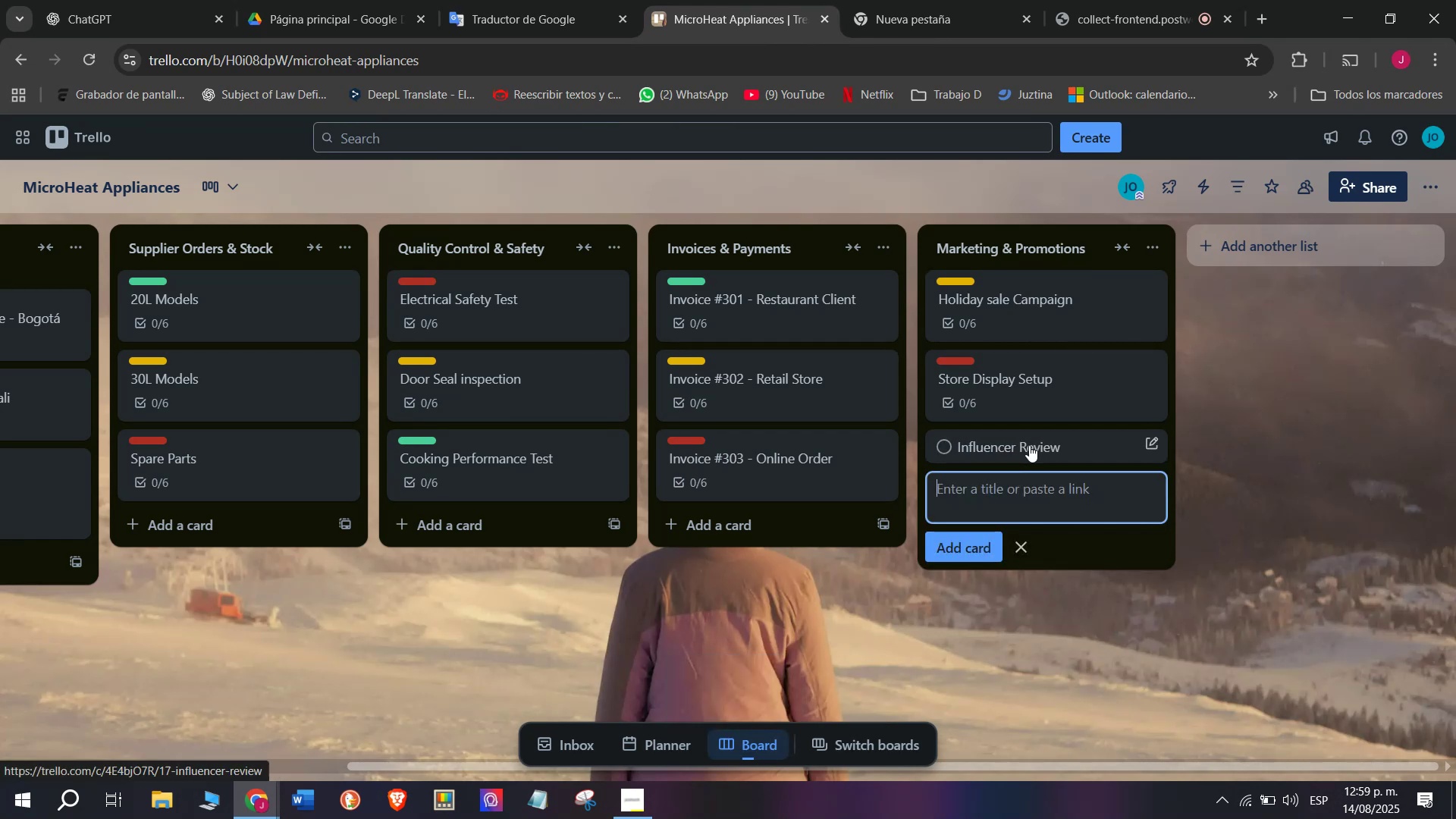 
key(CapsLock)
 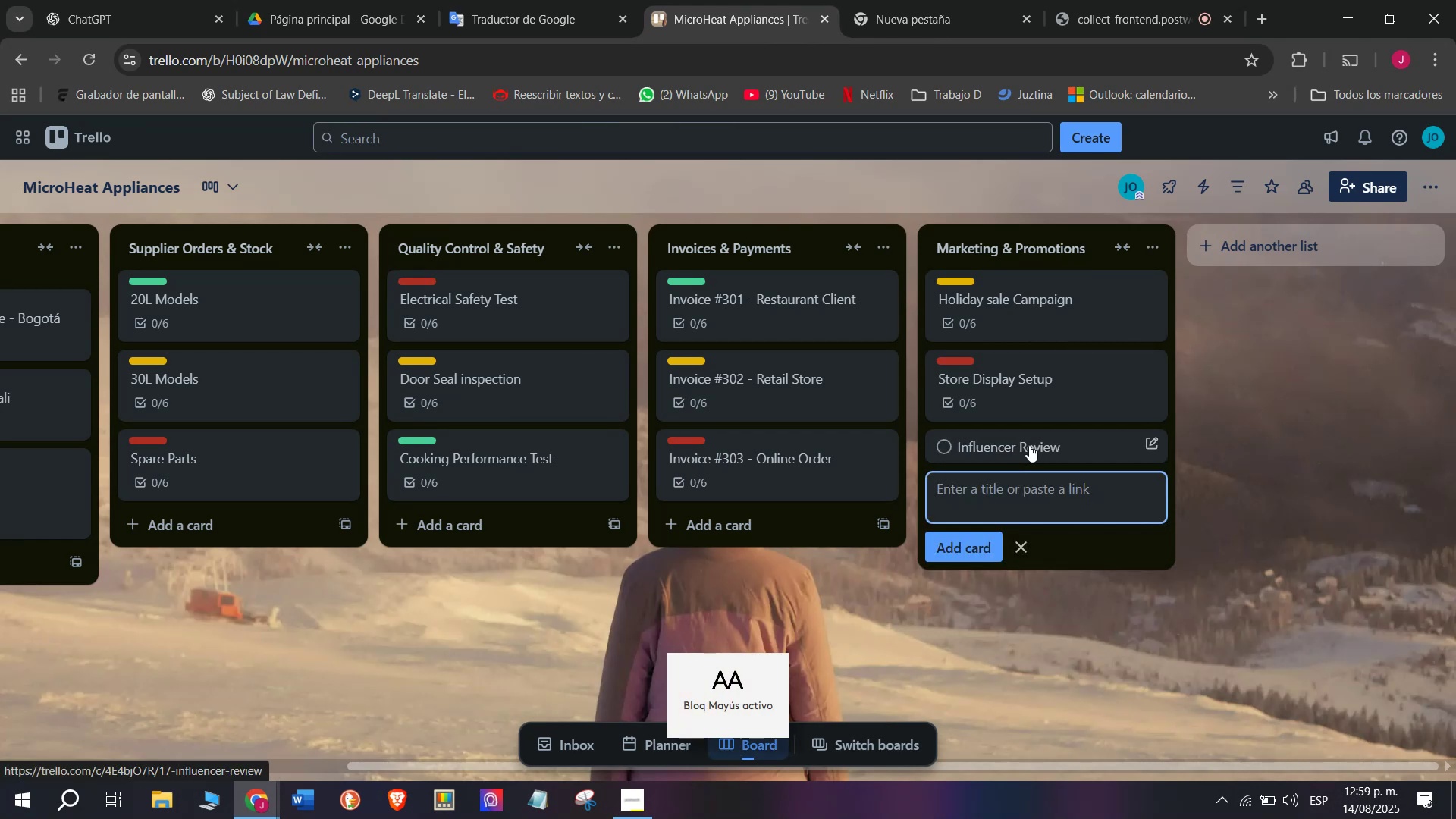 
left_click([1029, 445])
 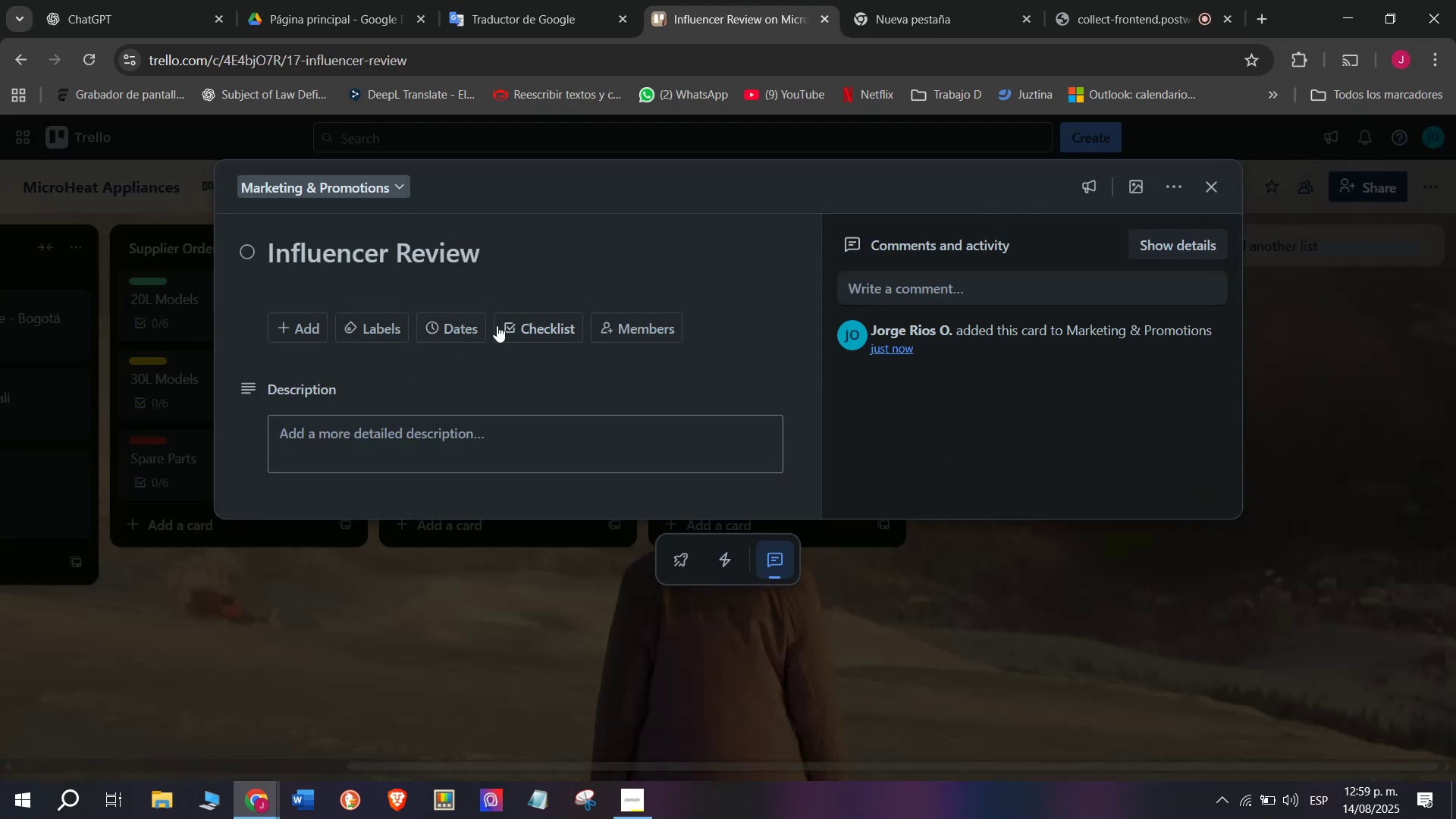 
left_click([549, 315])
 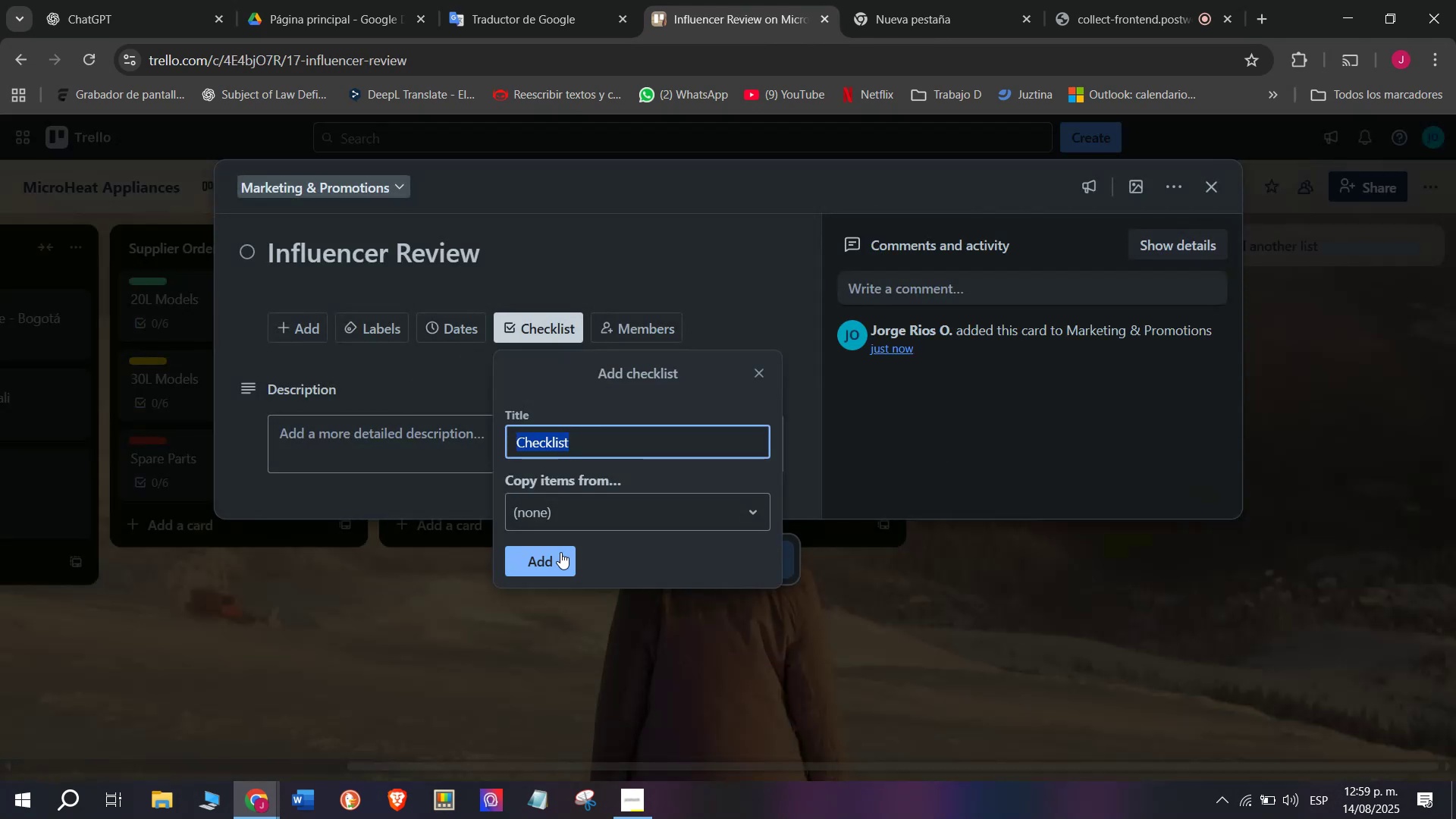 
left_click([560, 566])
 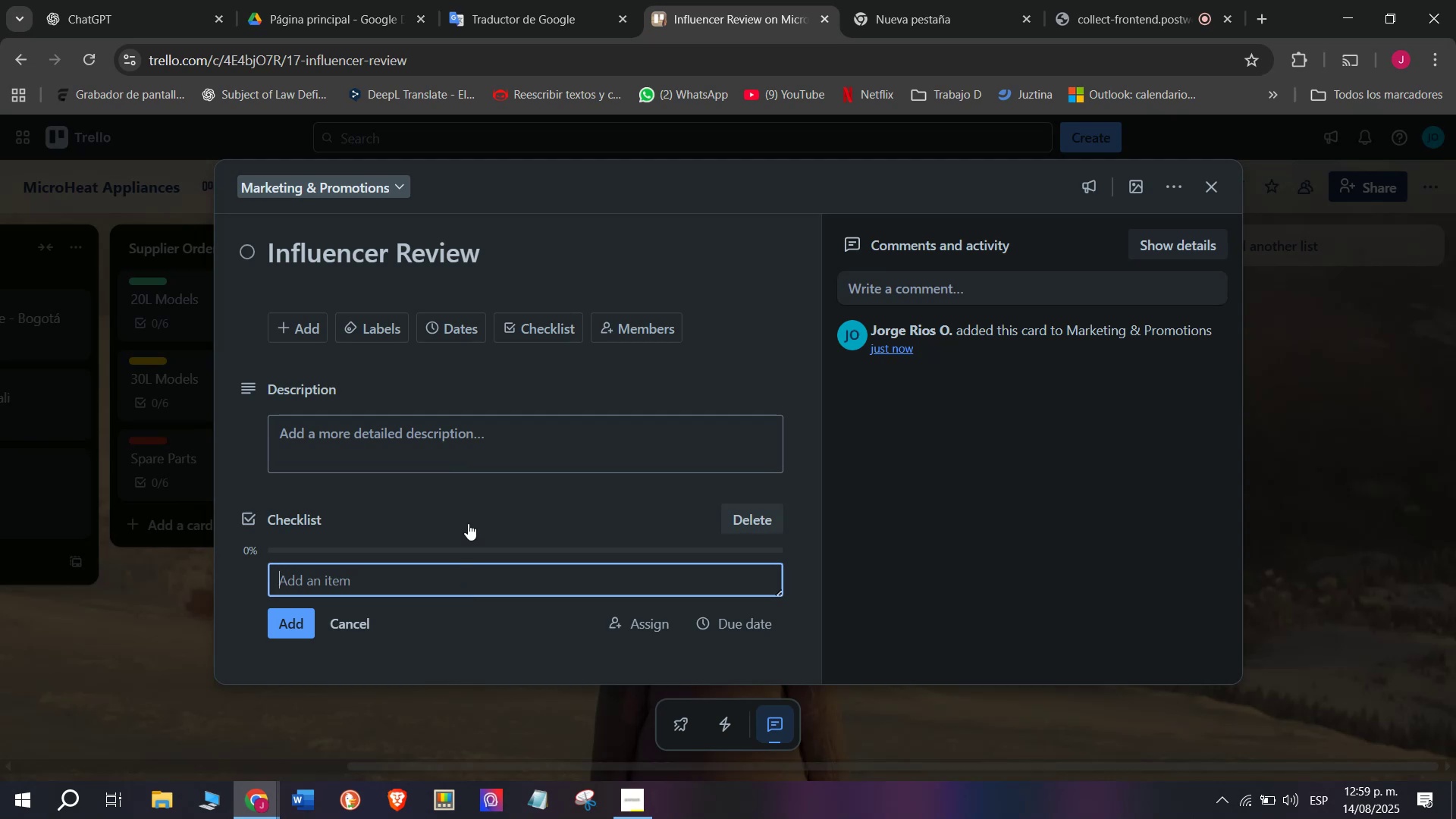 
type(cH)
key(Backspace)
key(Backspace)
type(Choose inm)
key(Backspace)
type(fluencver)
key(Backspace)
key(Backspace)
key(Backspace)
type(er Sends)
key(Backspace)
key(Backspace)
key(Backspace)
key(Backspace)
key(Backspace)
 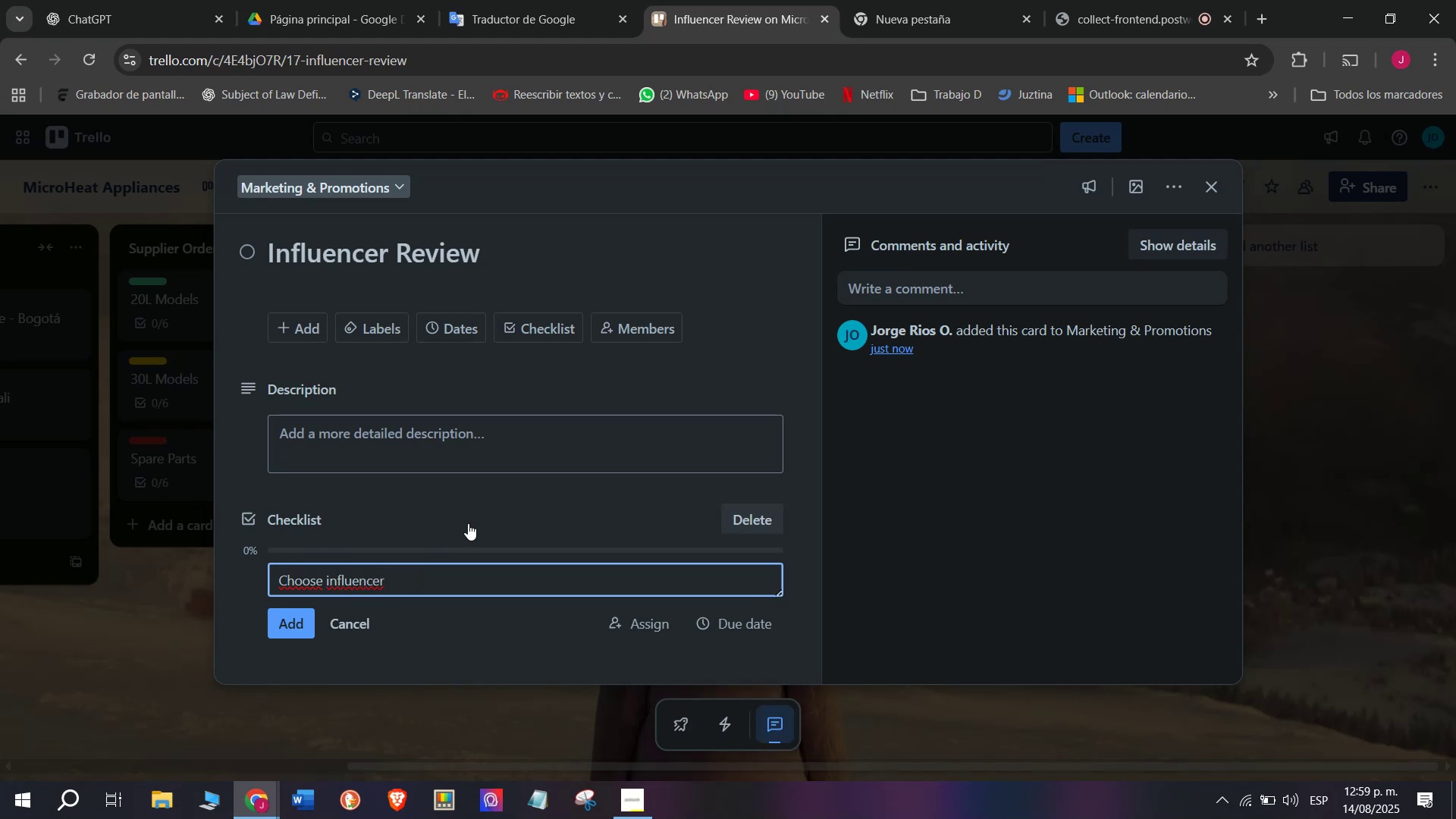 
key(Enter)
 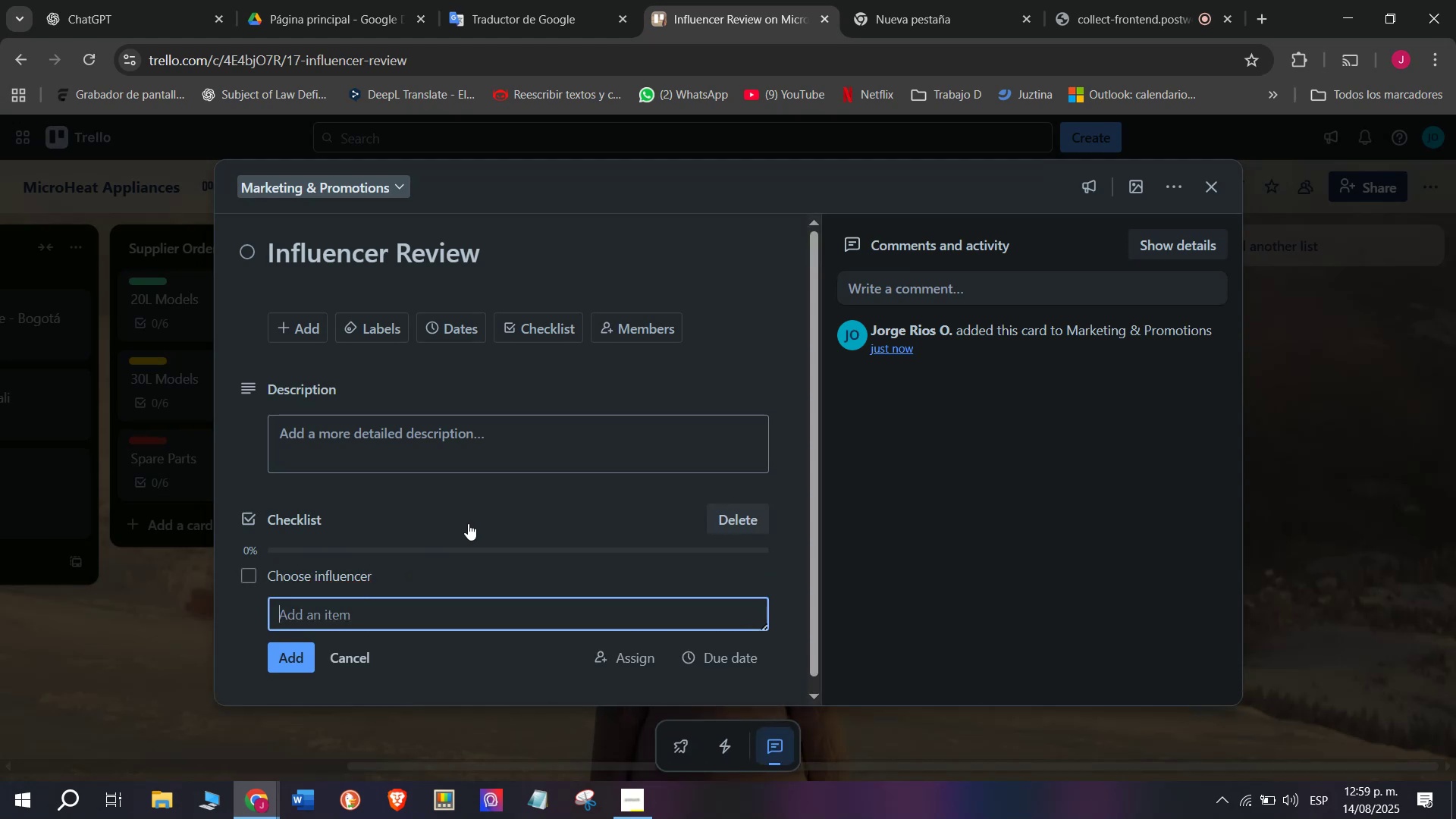 
type(Send product)
 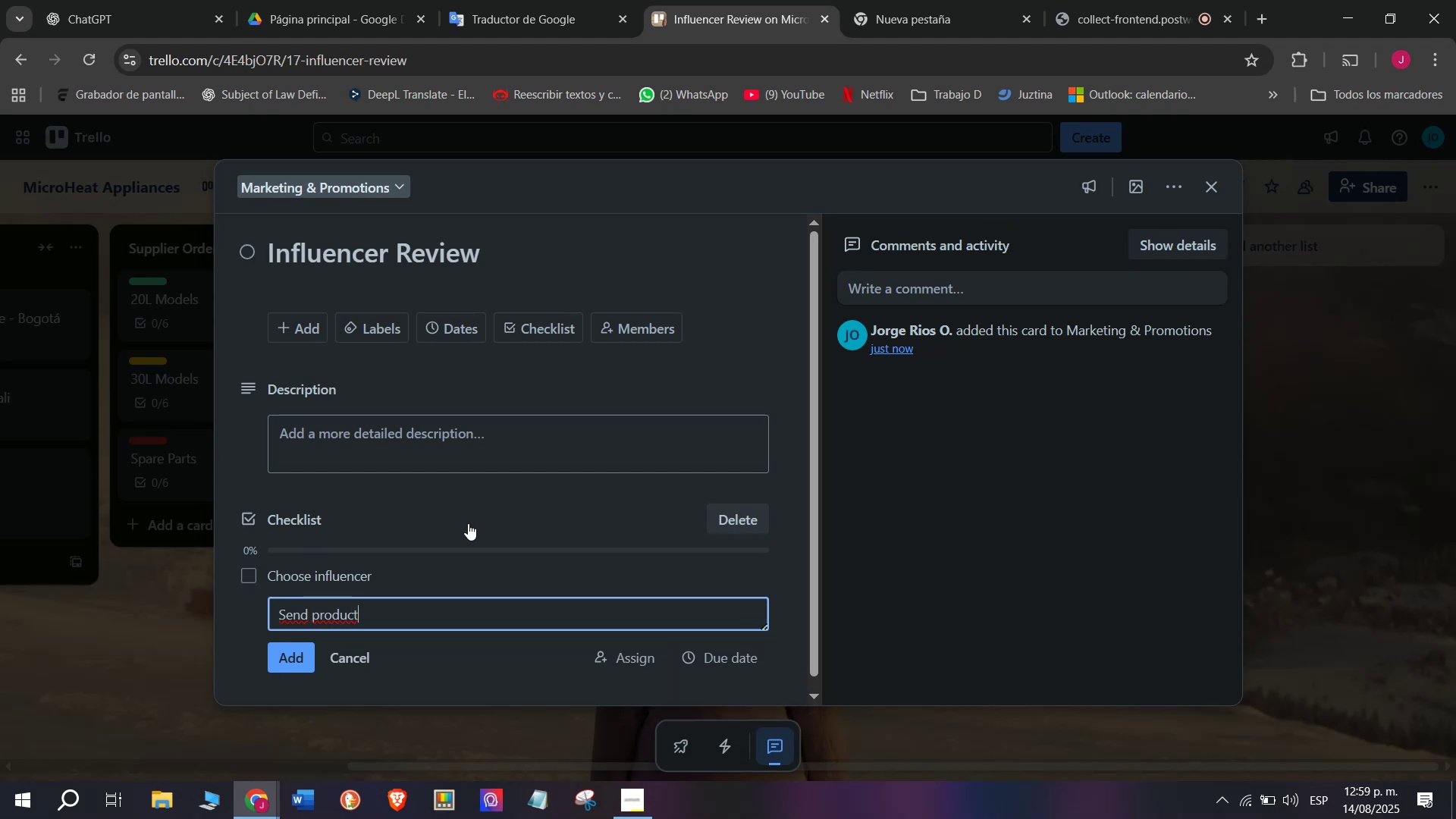 
key(Enter)
 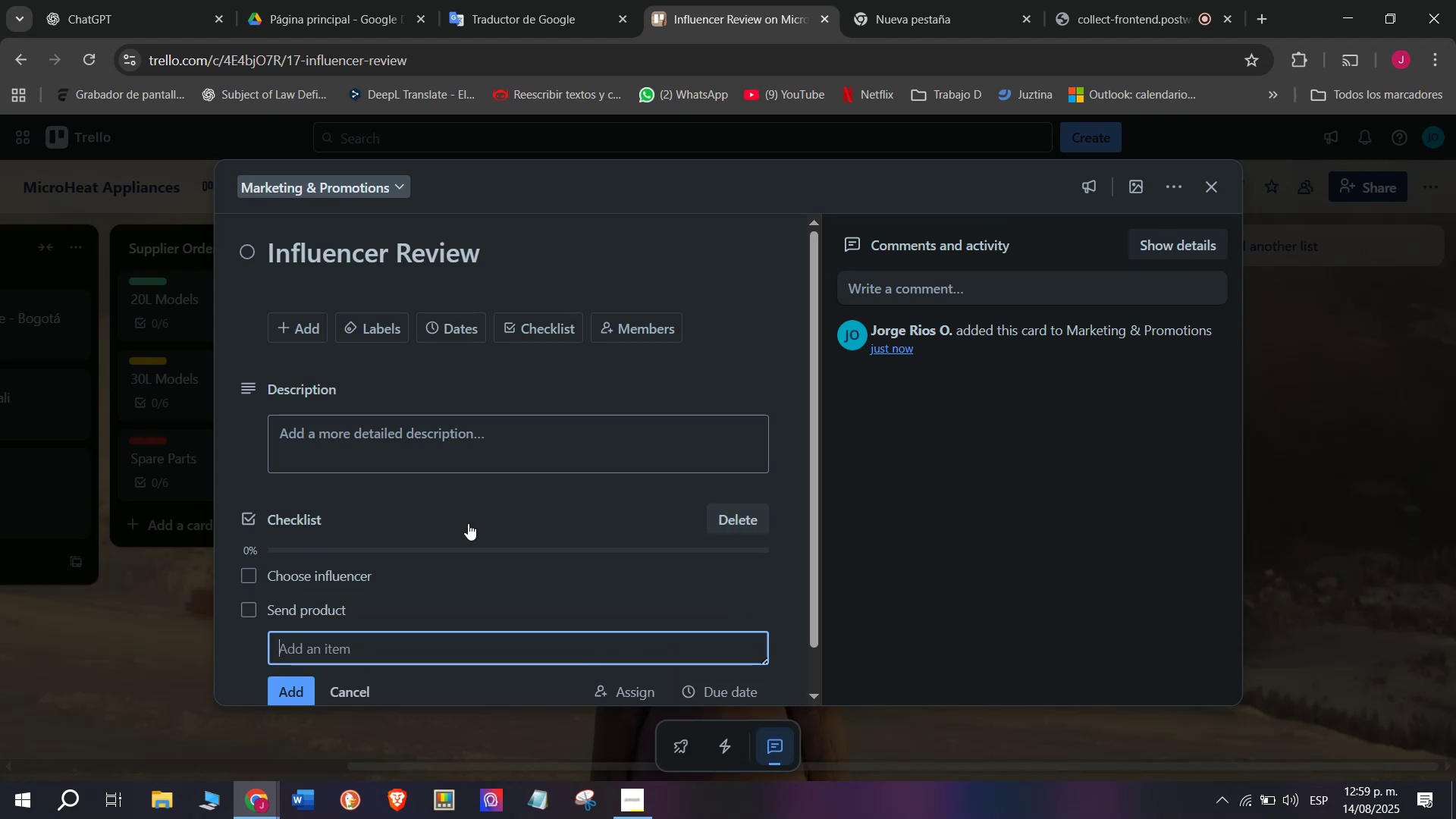 
type(Aprr)
key(Backspace)
key(Backspace)
type(provc)
key(Backspace)
key(Backspace)
type(ve video content)
 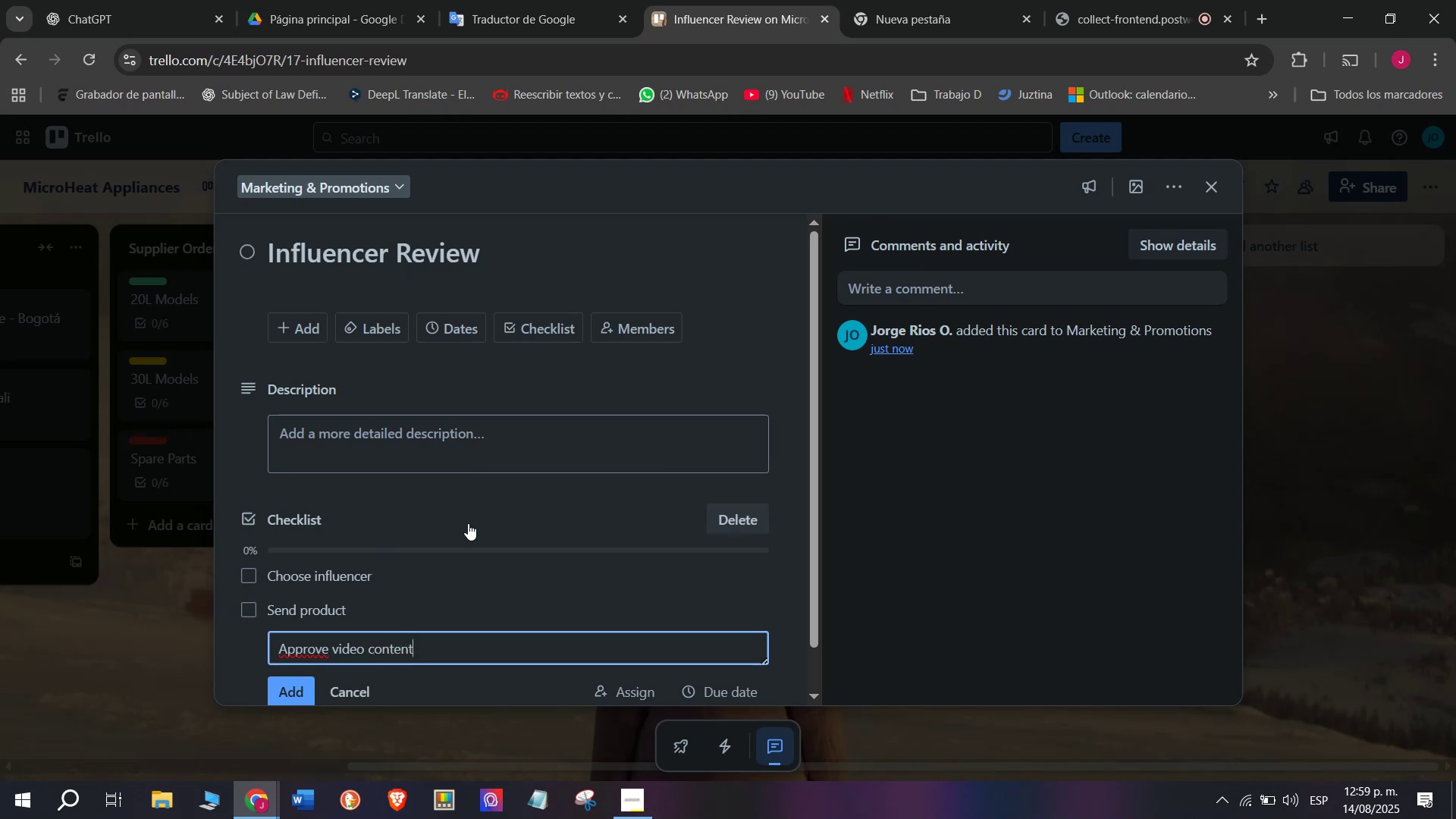 
key(Enter)
 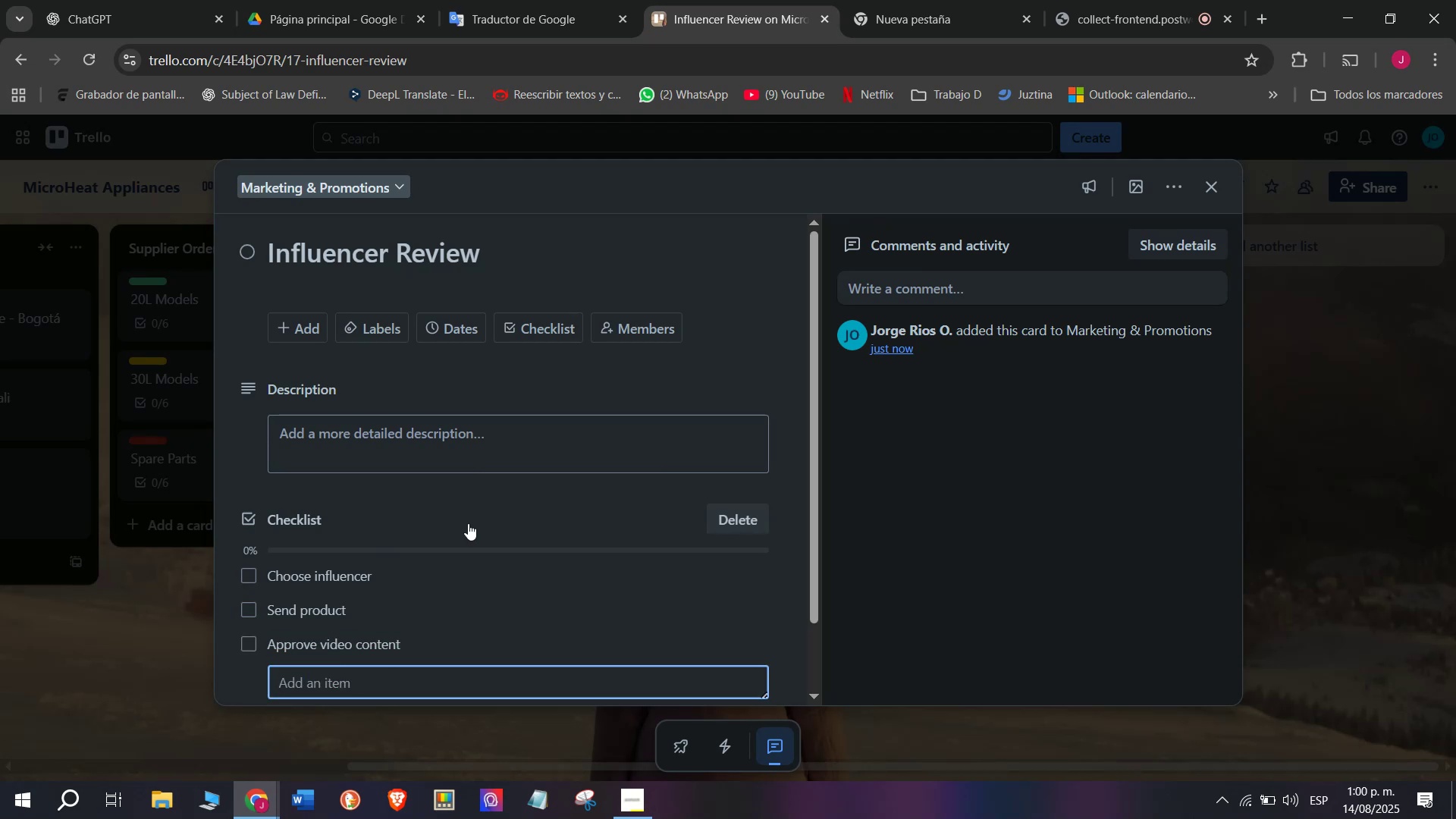 
wait(5.19)
 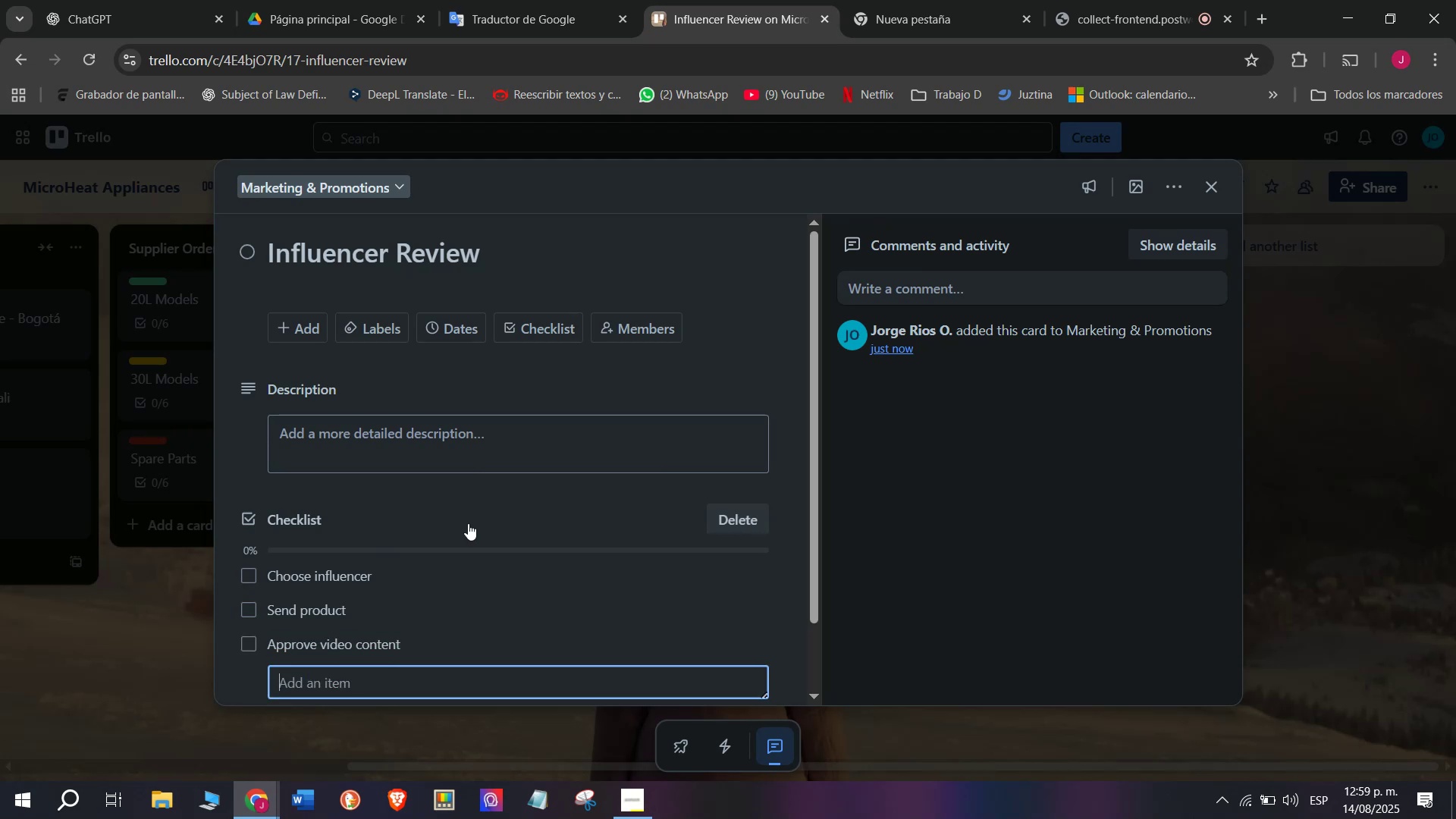 
key(CapsLock)
 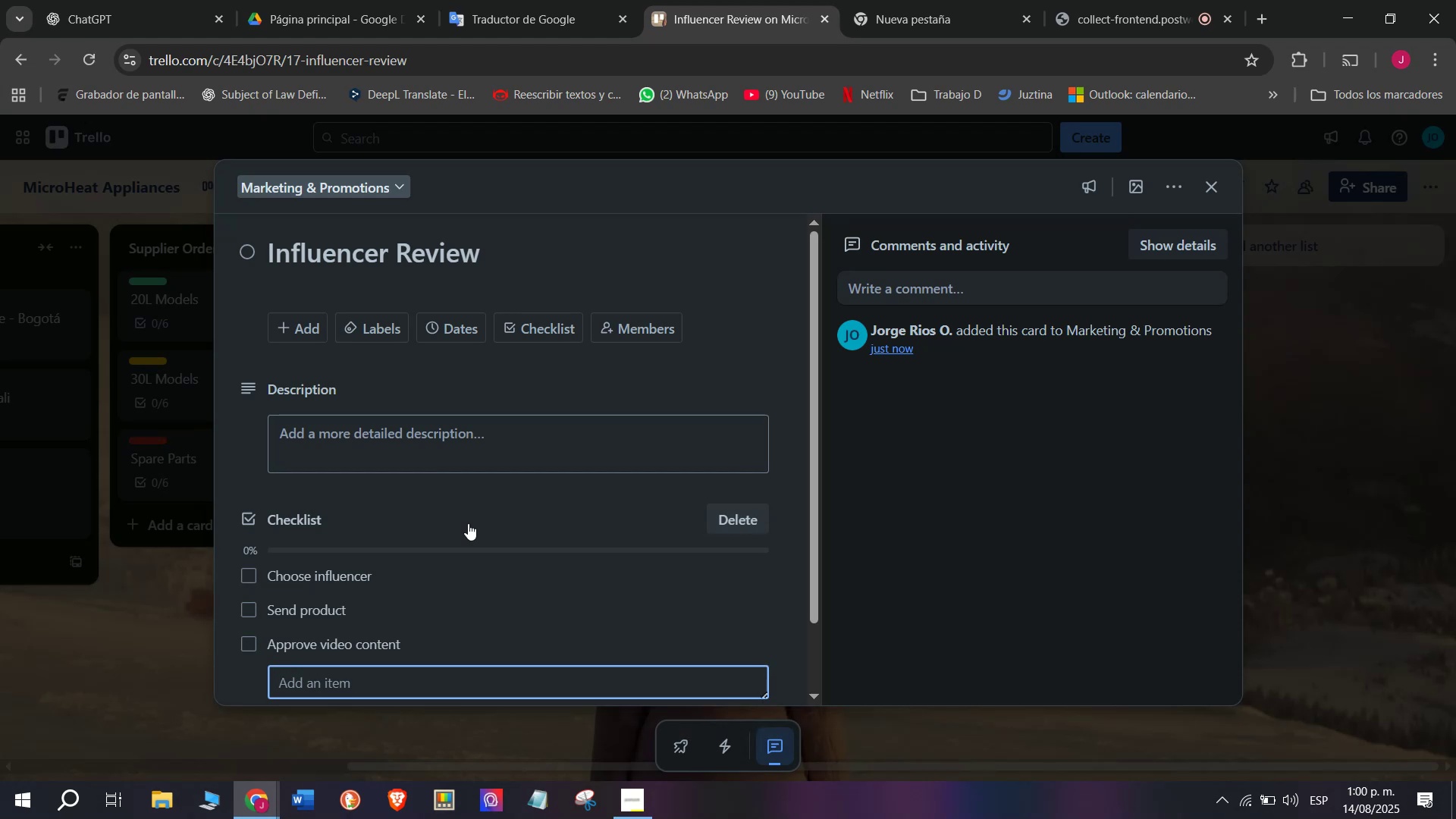 
type(Publish review)
 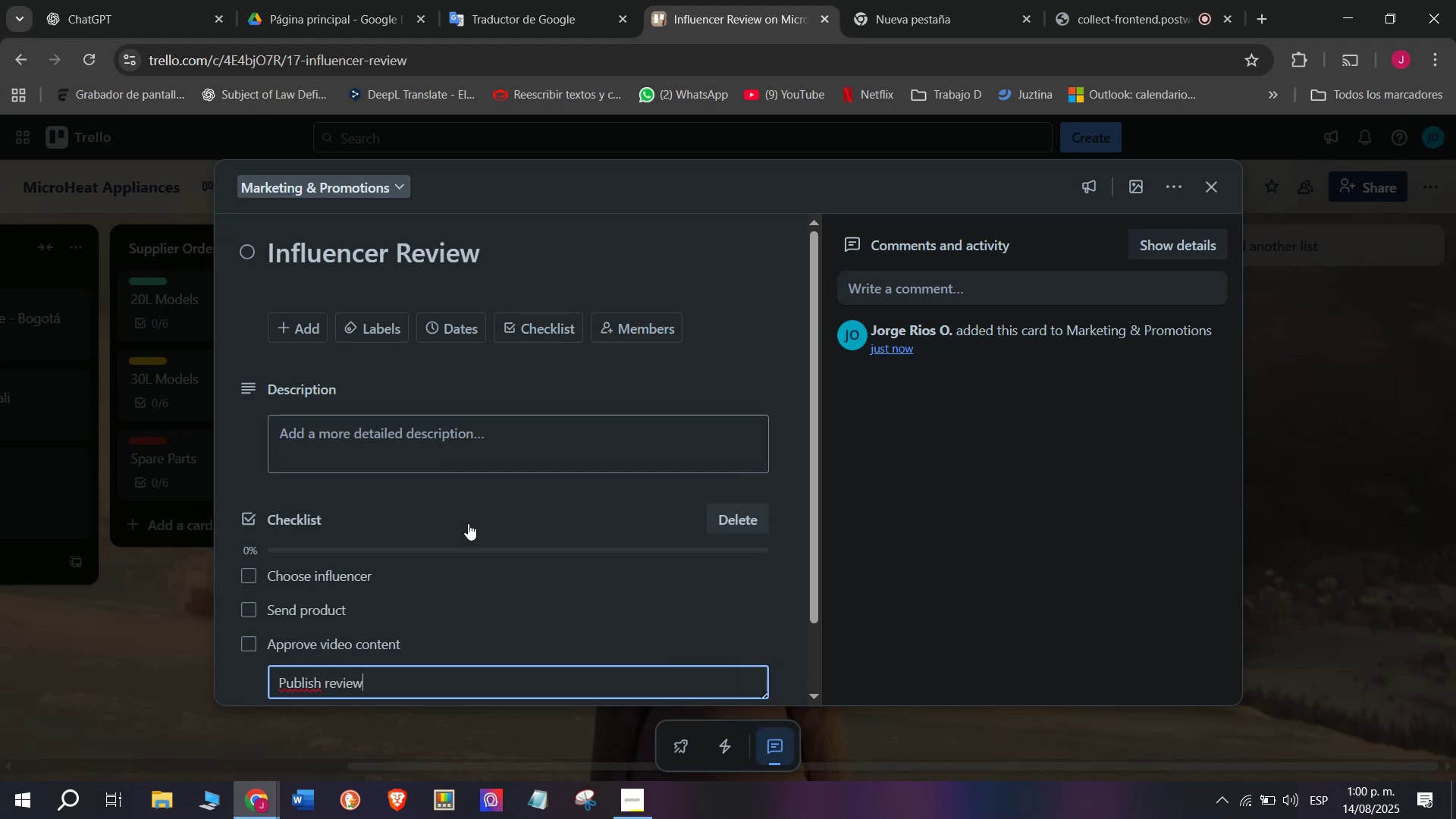 
key(Enter)
 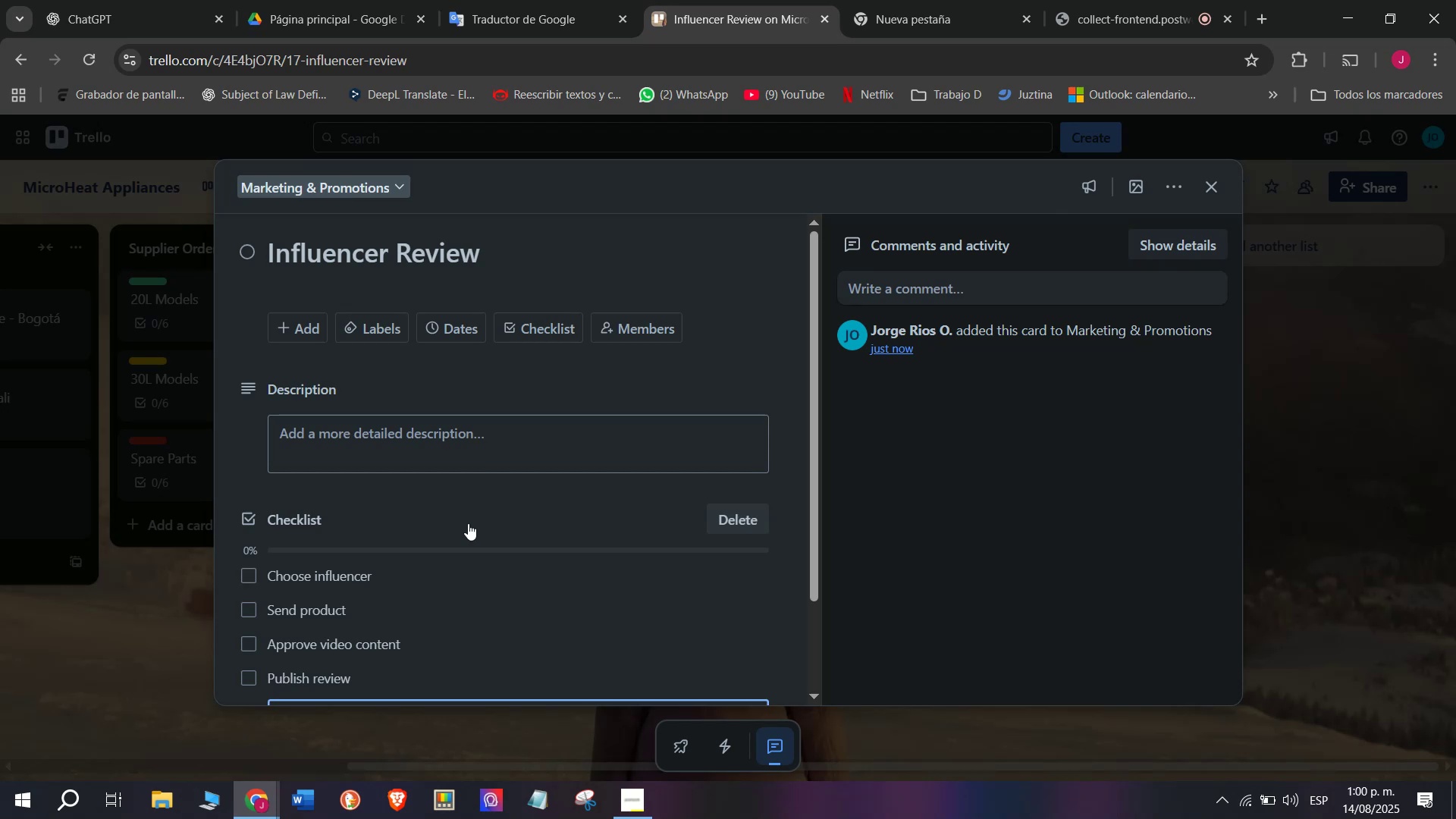 
scroll: coordinate [468, 523], scroll_direction: down, amount: 1.0
 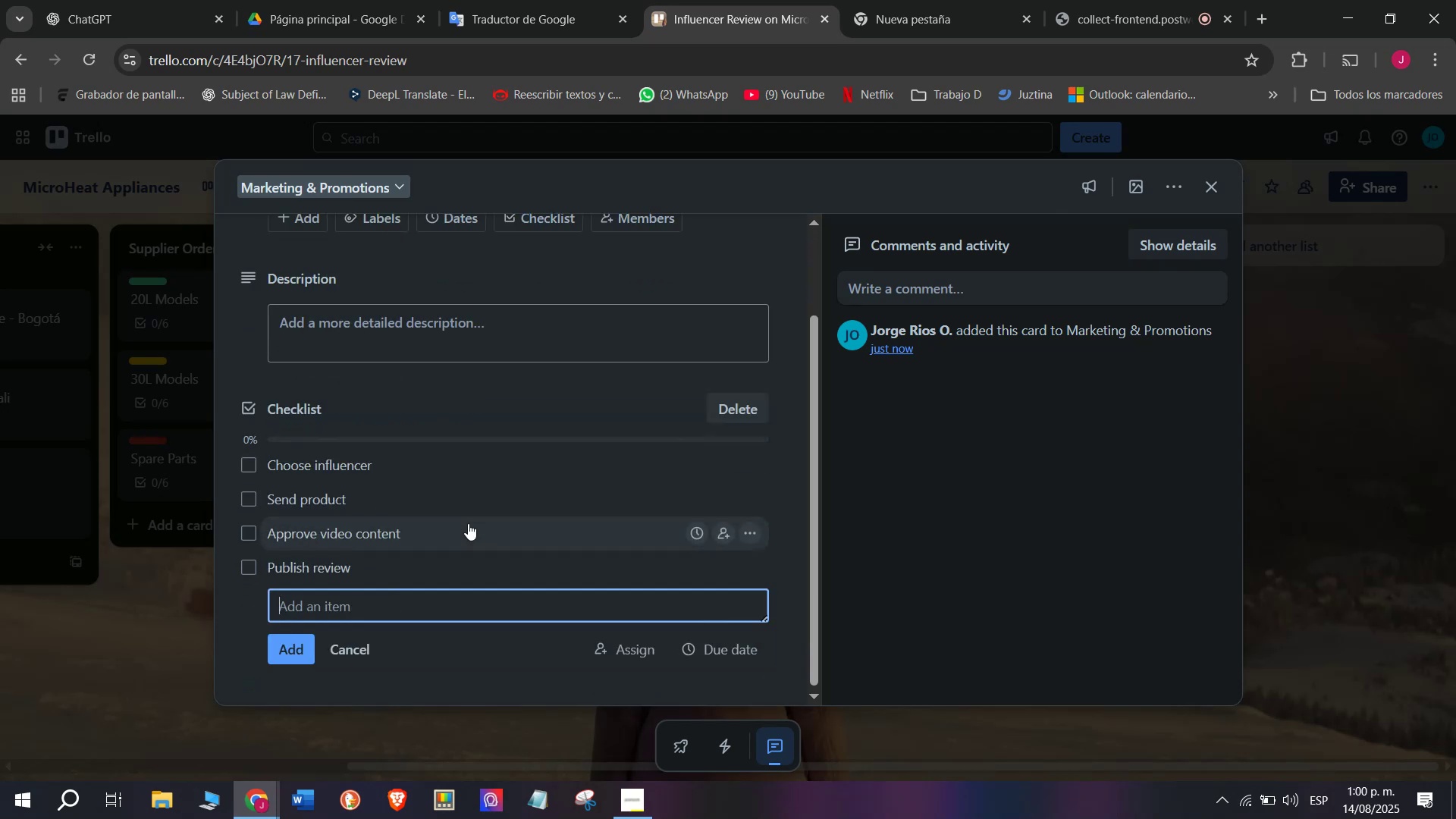 
type(Track engagement)
 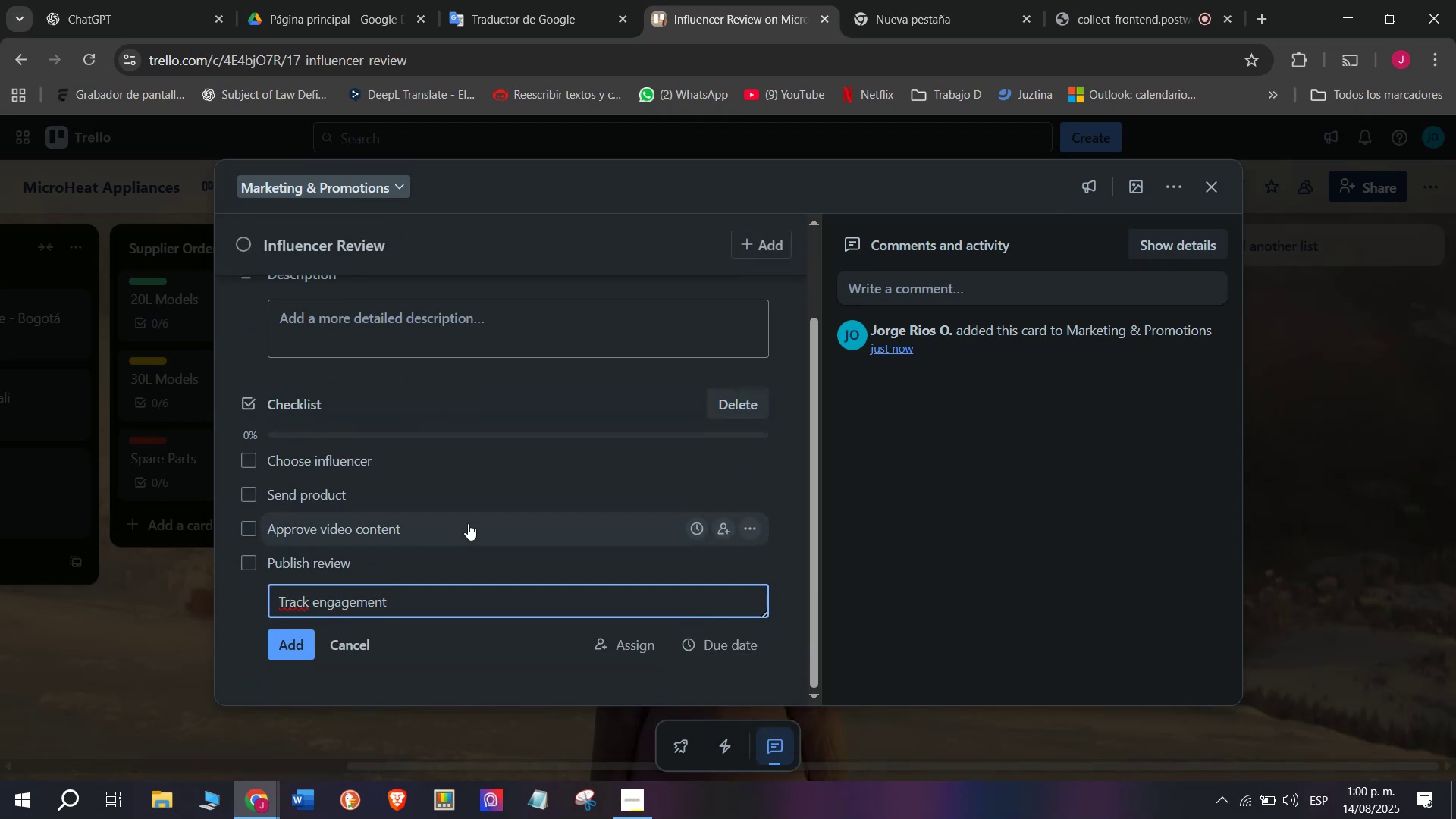 
key(Enter)
 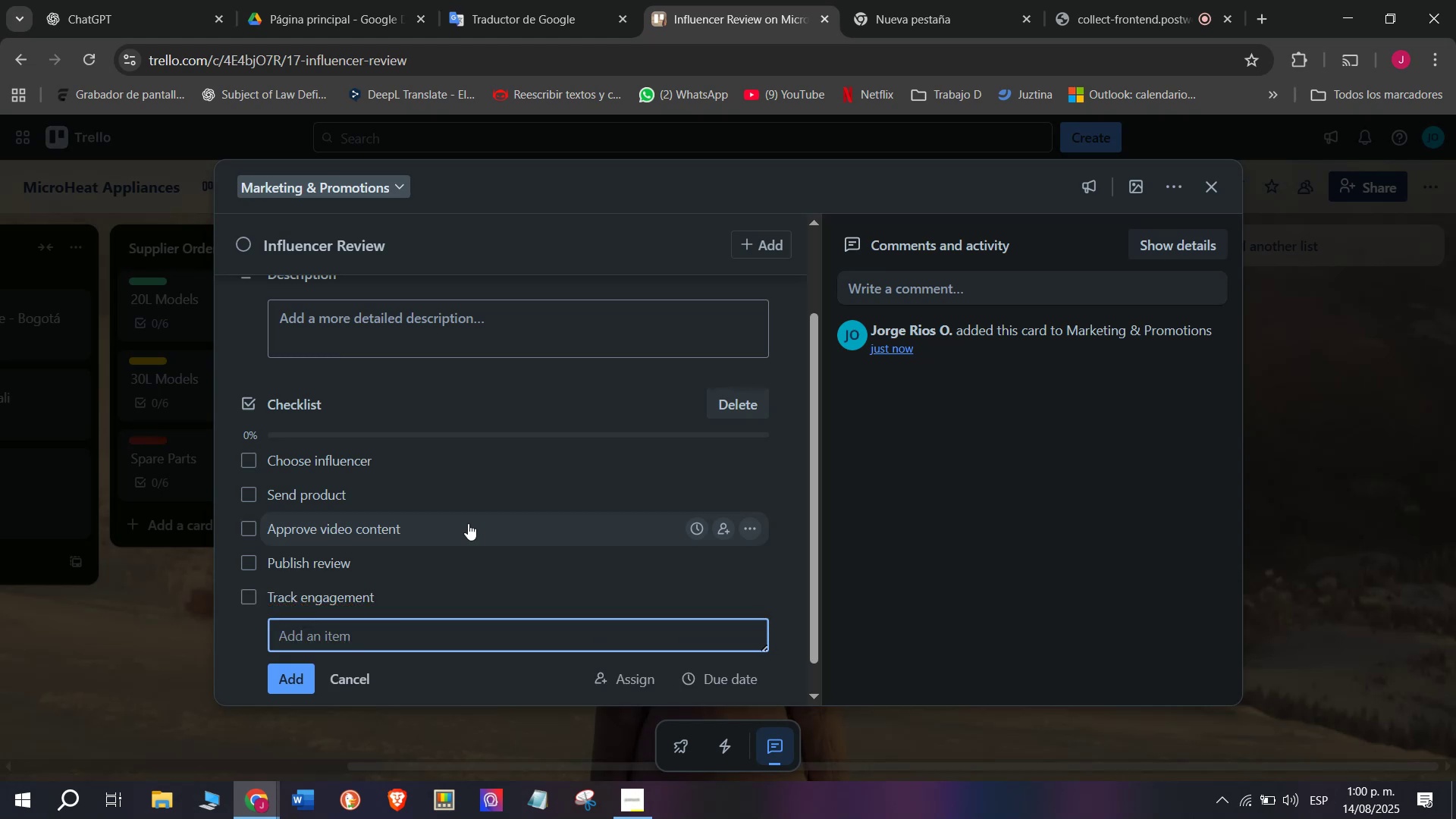 
type(Respond to cooments)
 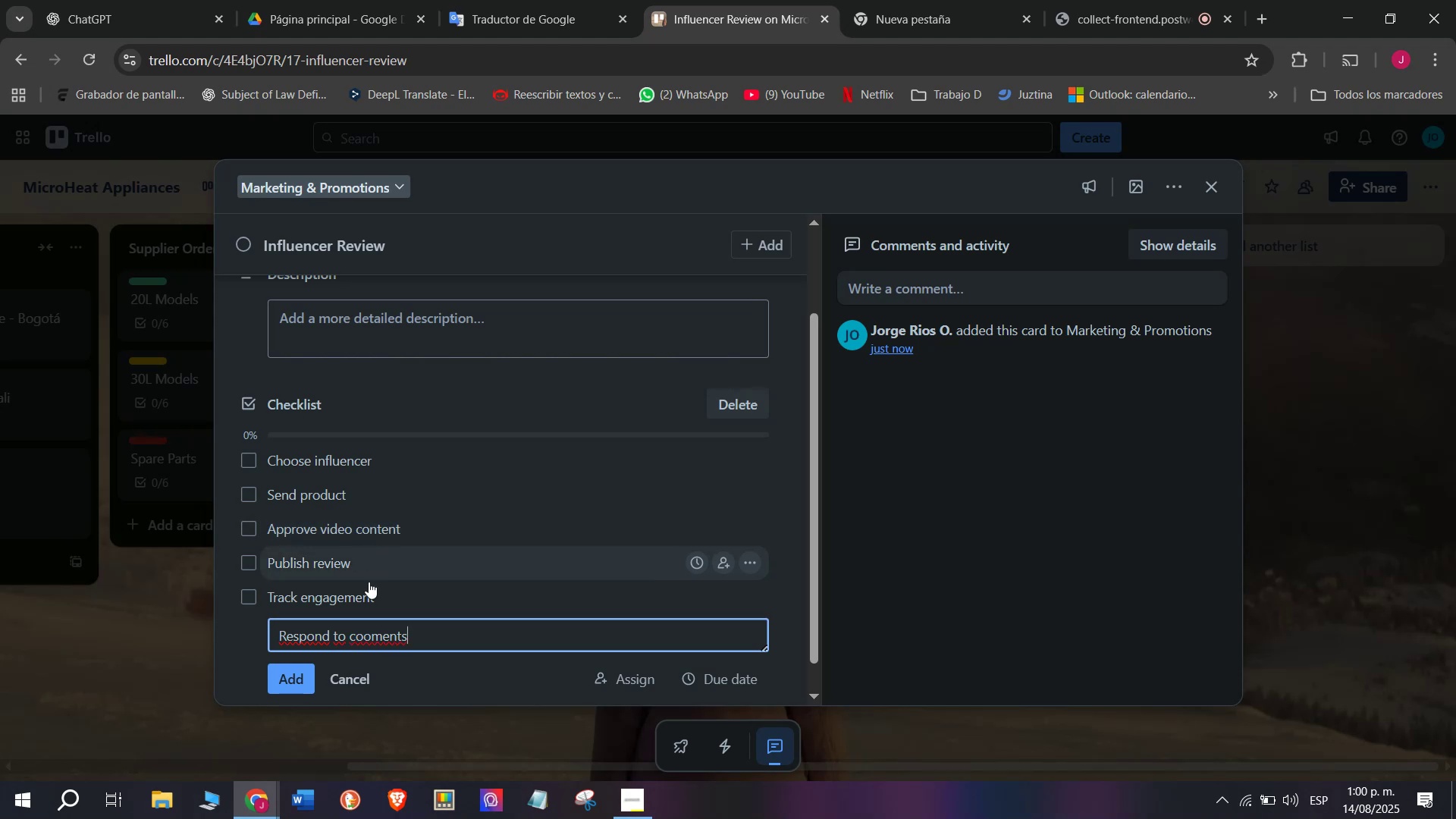 
left_click([371, 639])
 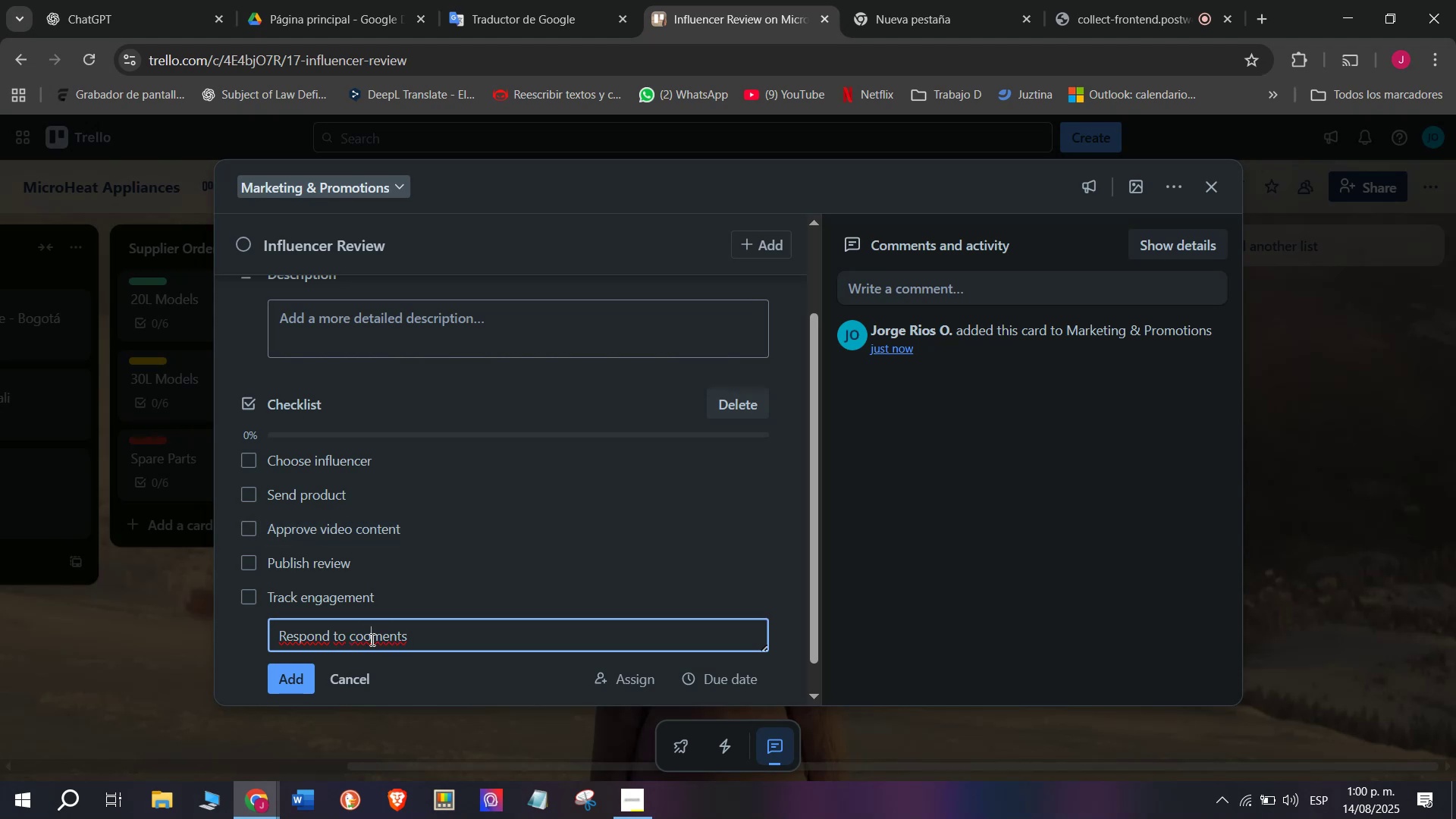 
key(Backspace)
 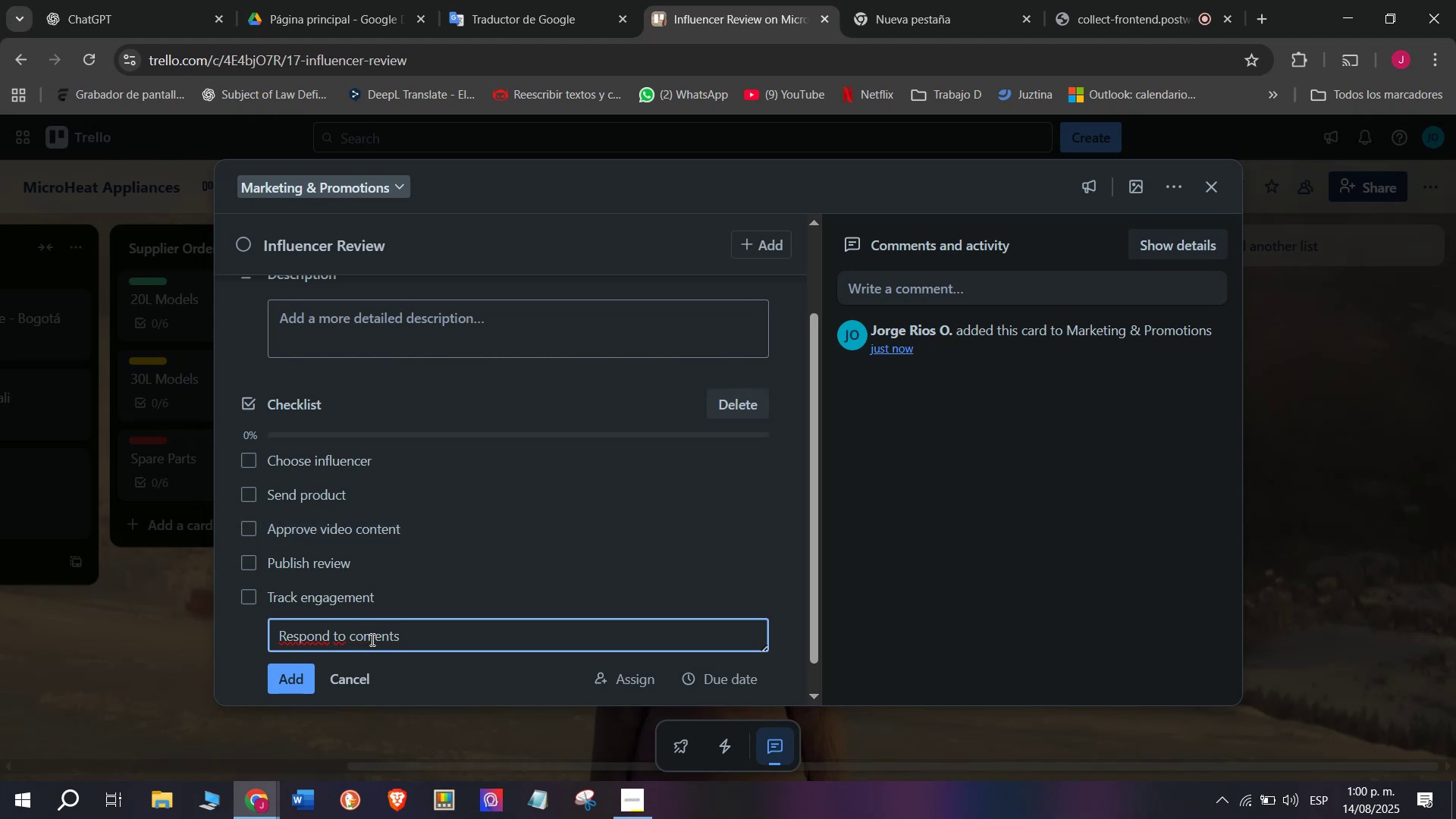 
key(Enter)
 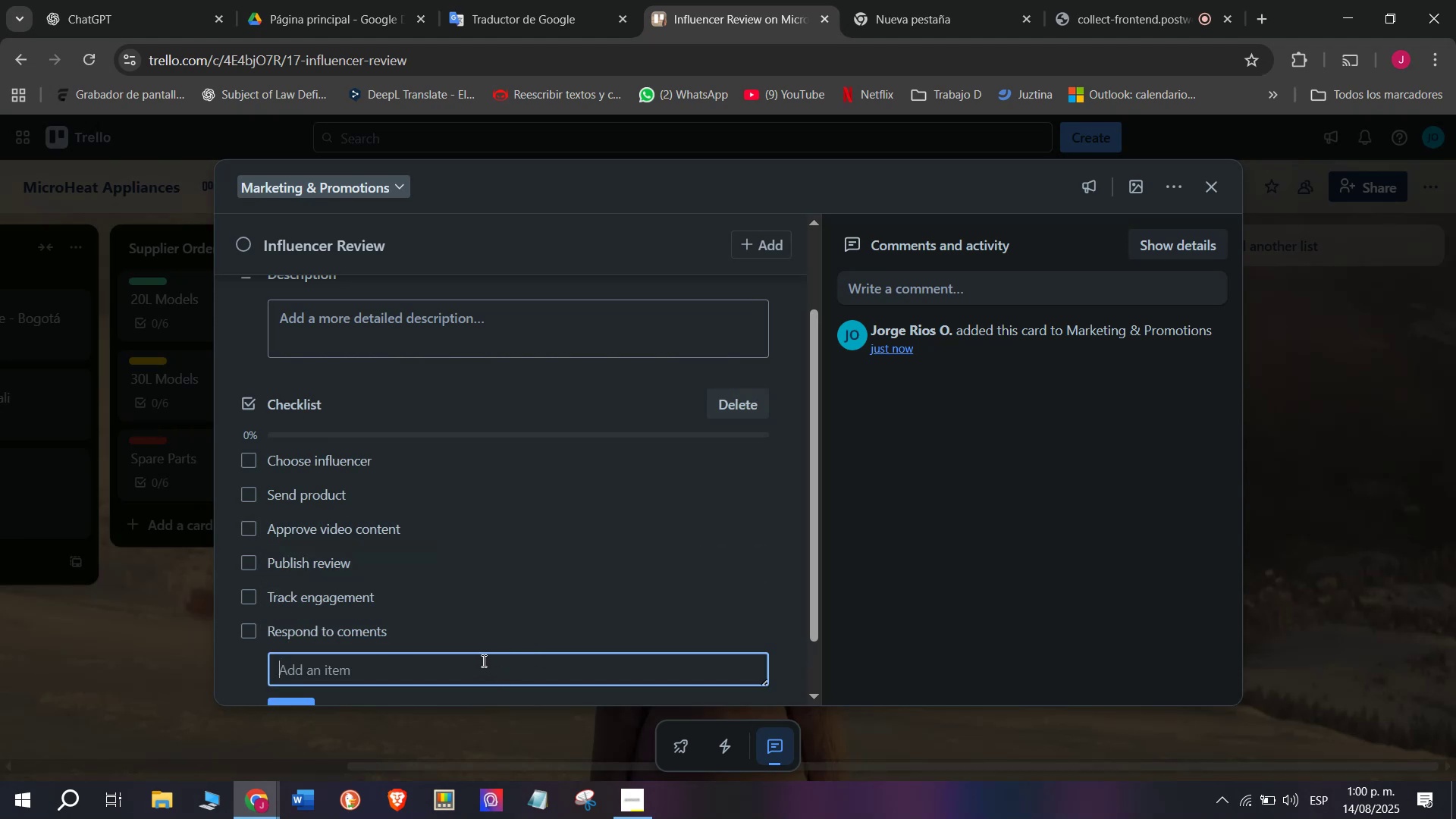 
wait(5.95)
 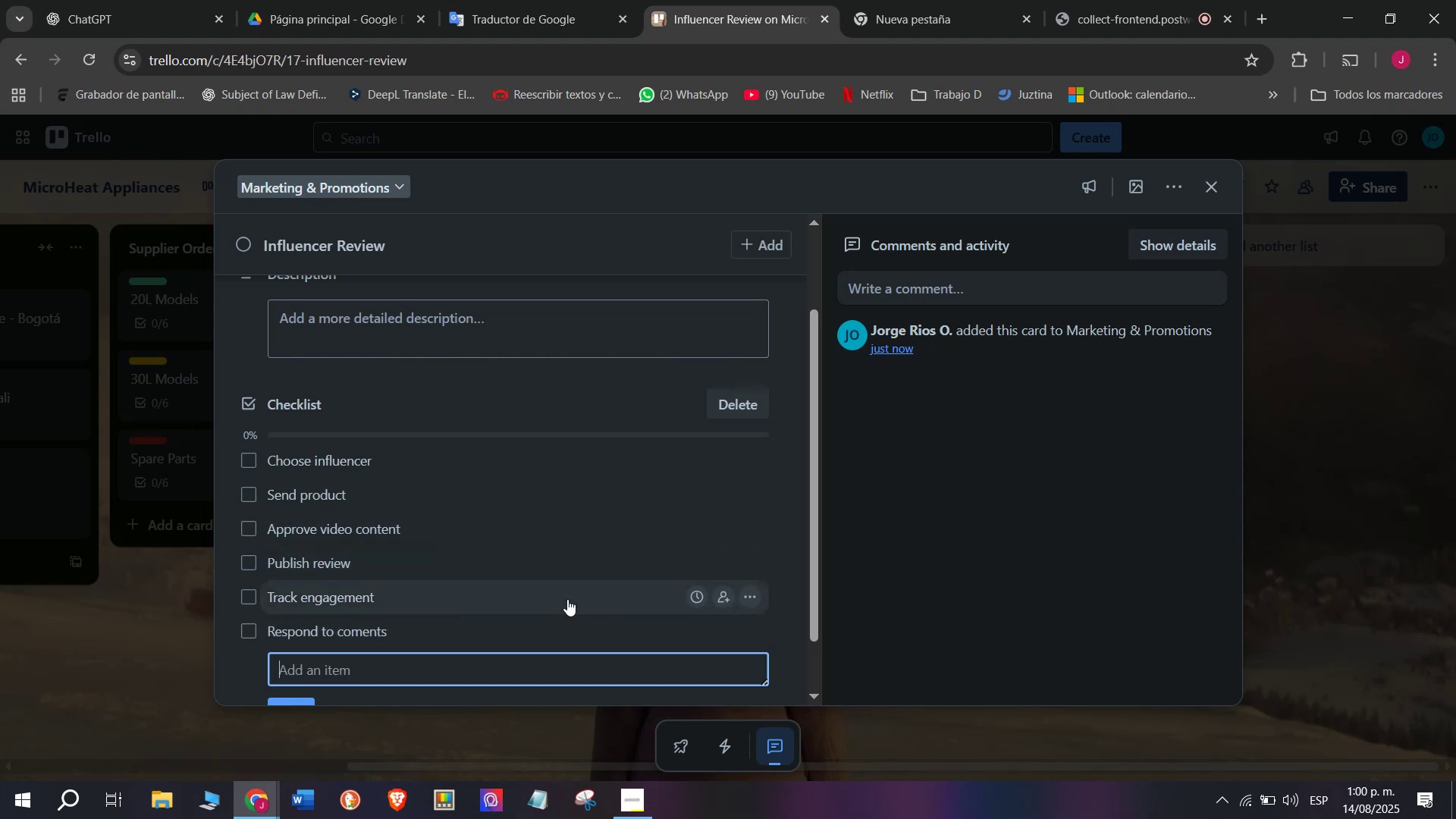 
double_click([364, 629])
 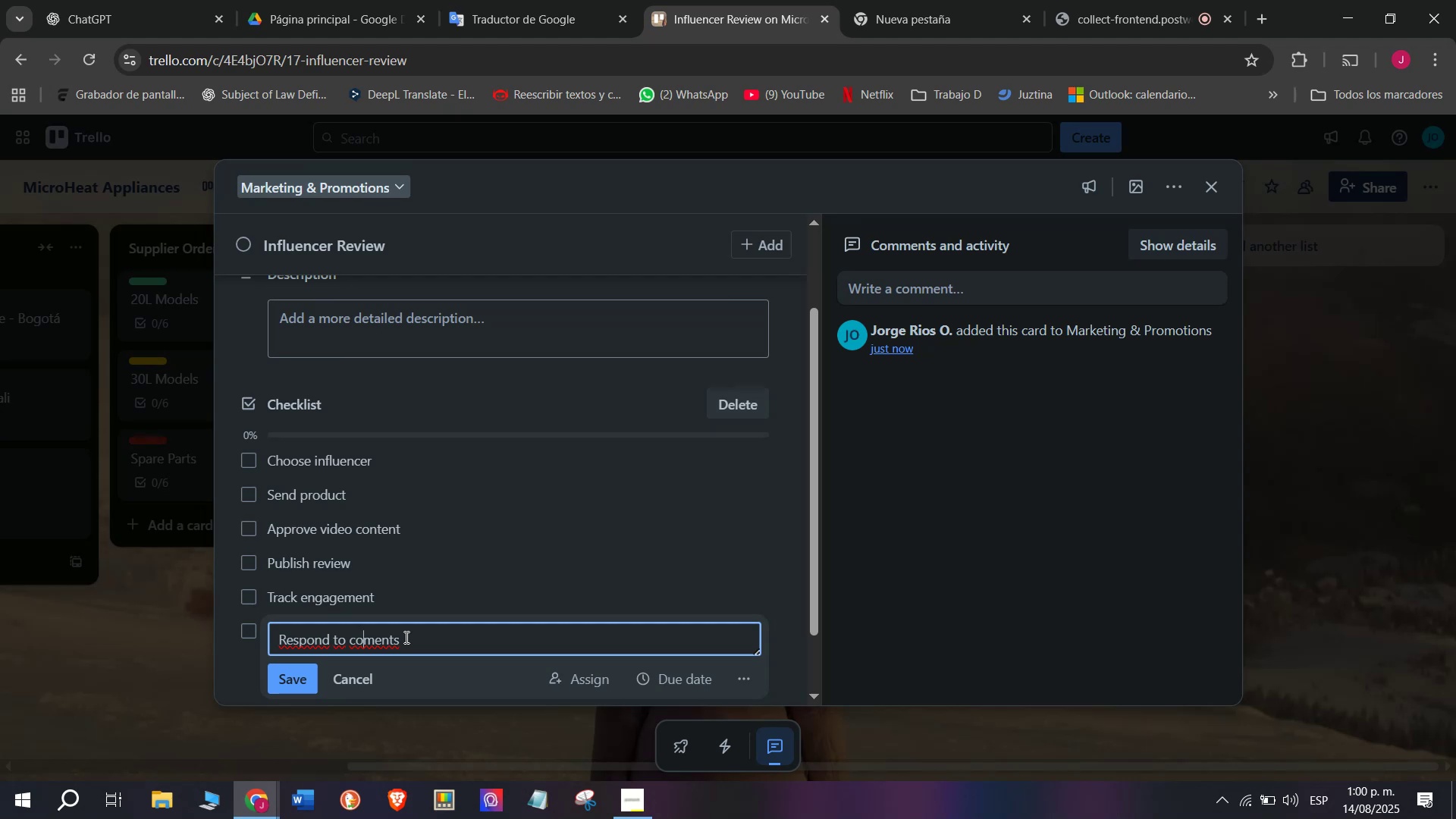 
key(M)
 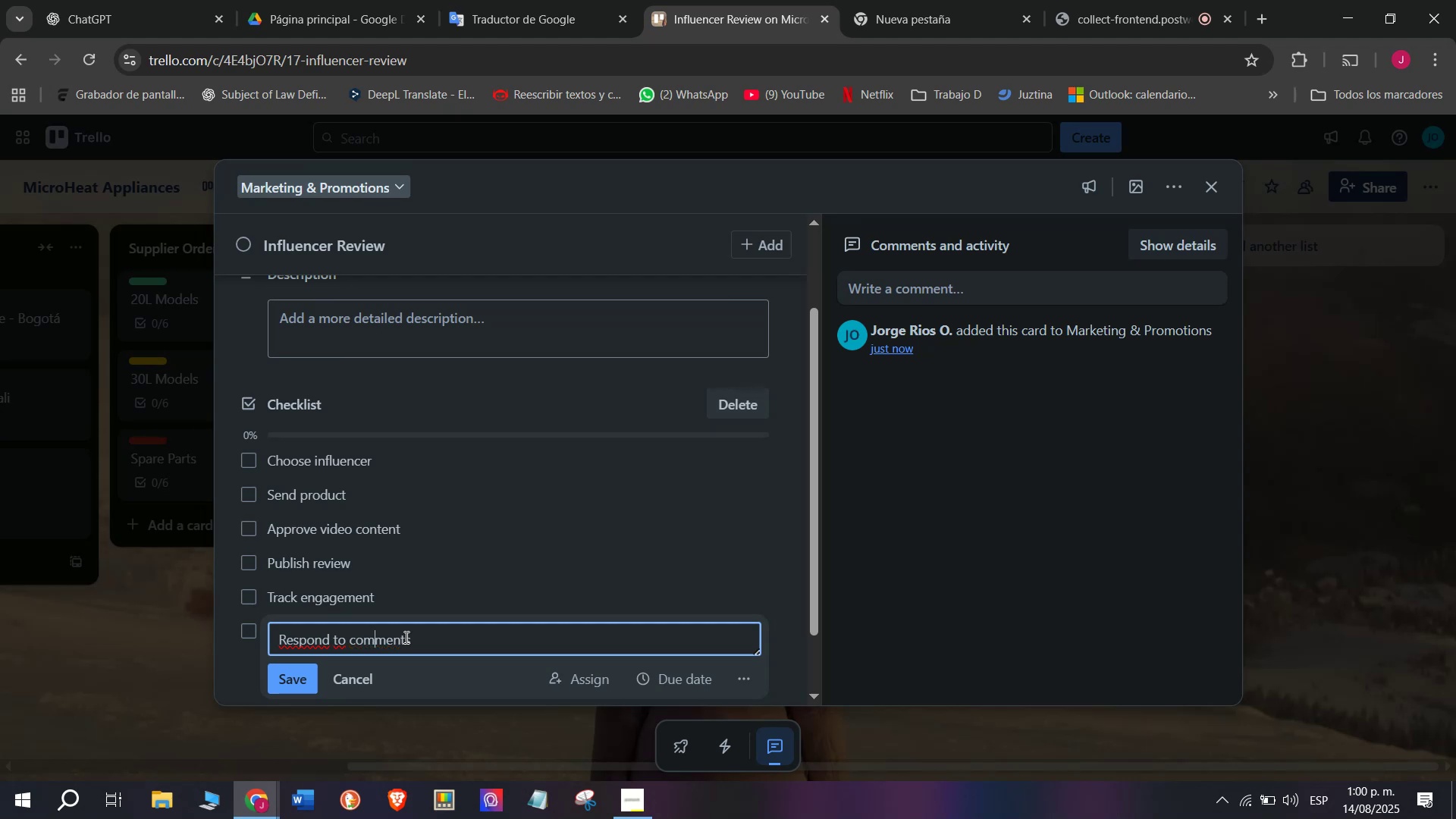 
key(Enter)
 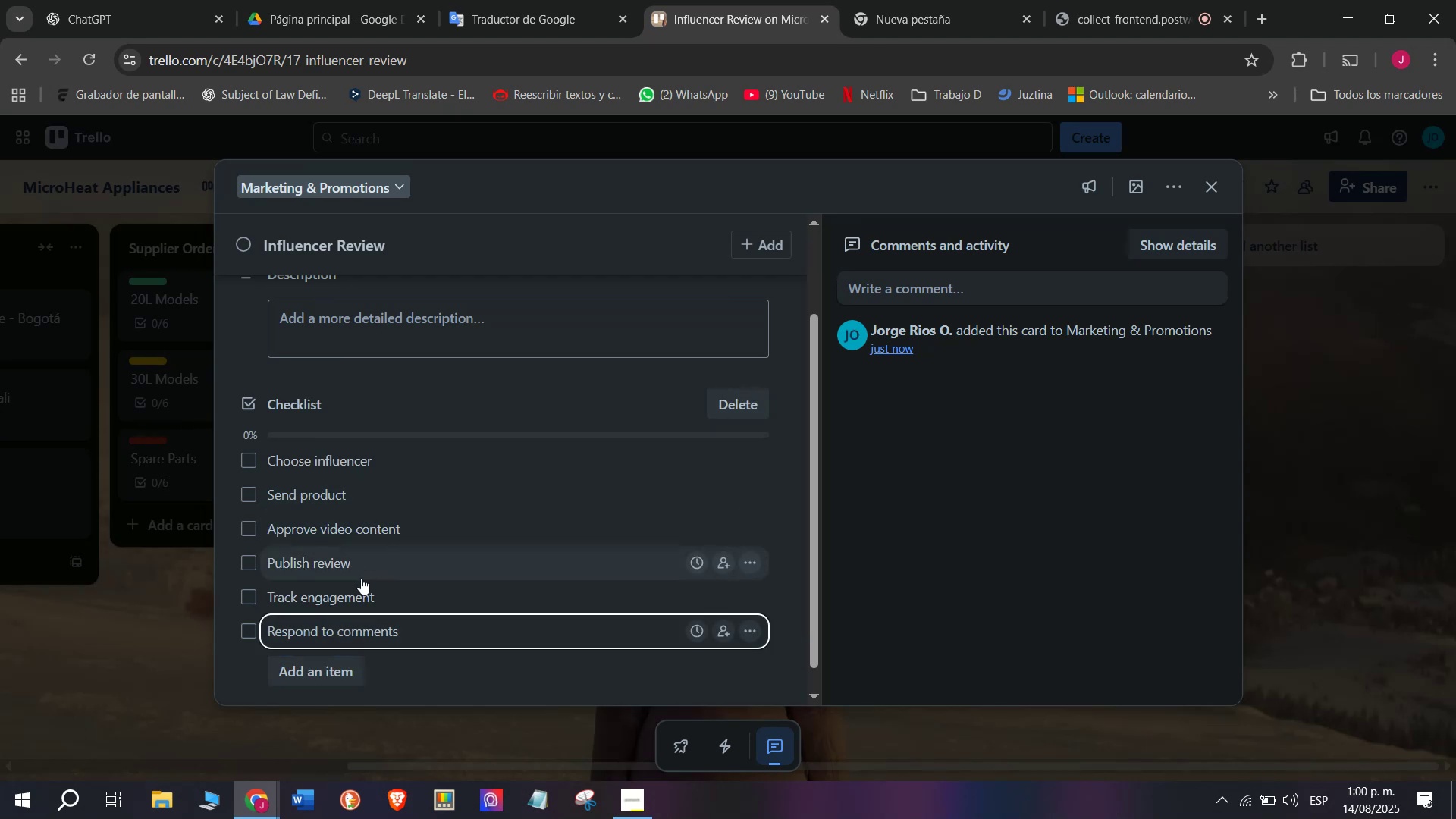 
scroll: coordinate [359, 488], scroll_direction: up, amount: 4.0
 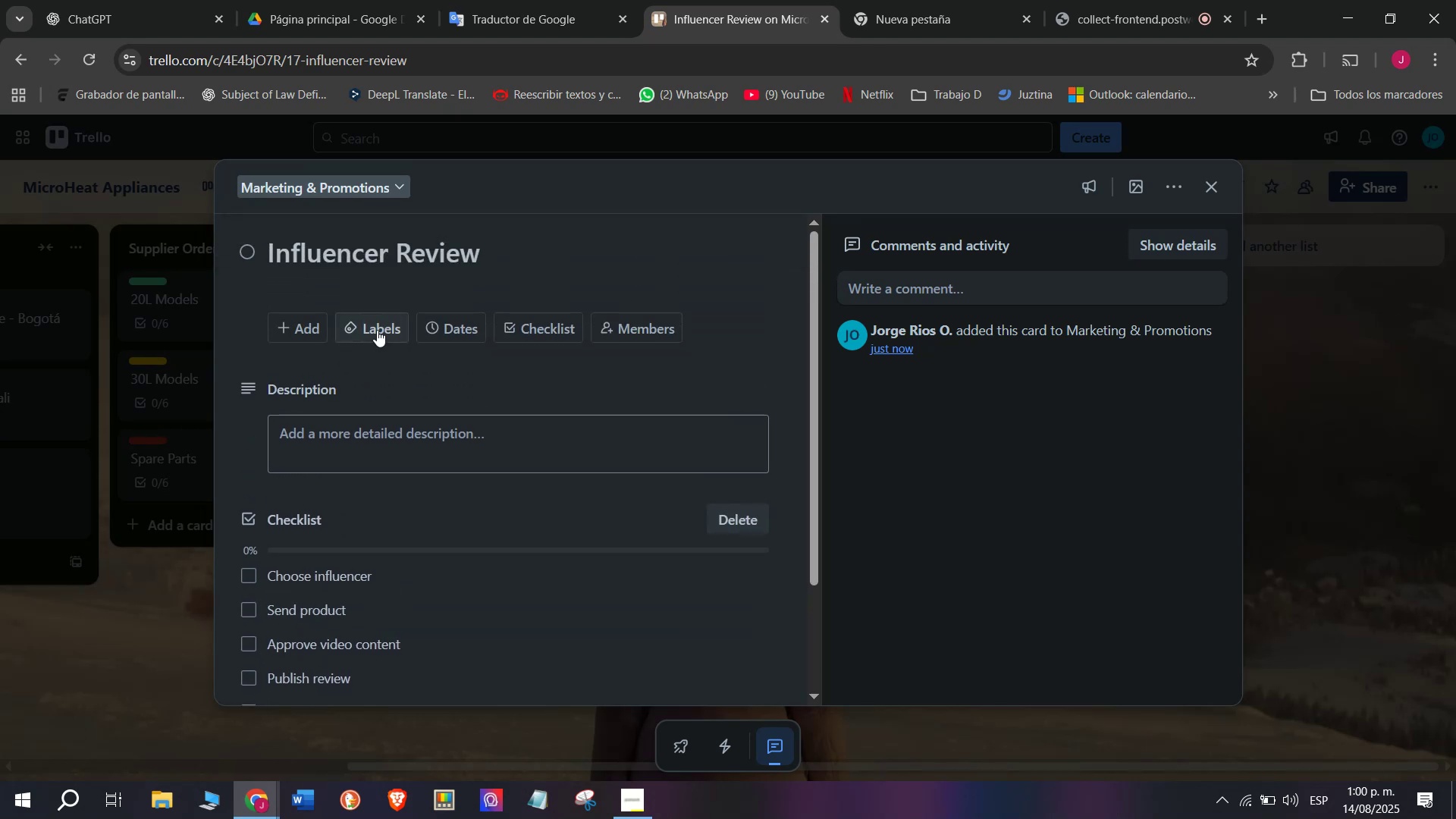 
left_click([377, 325])
 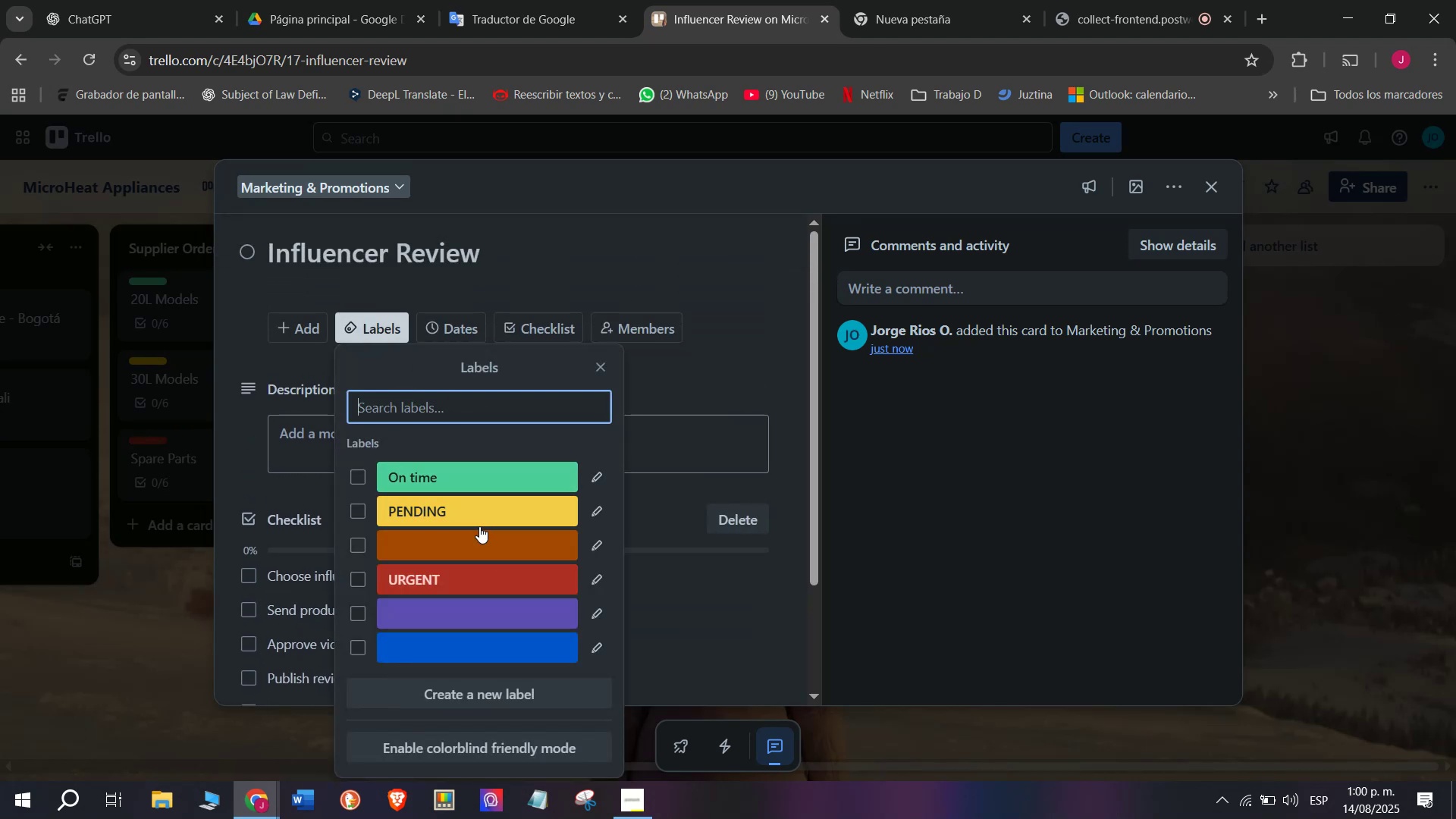 
left_click([470, 458])
 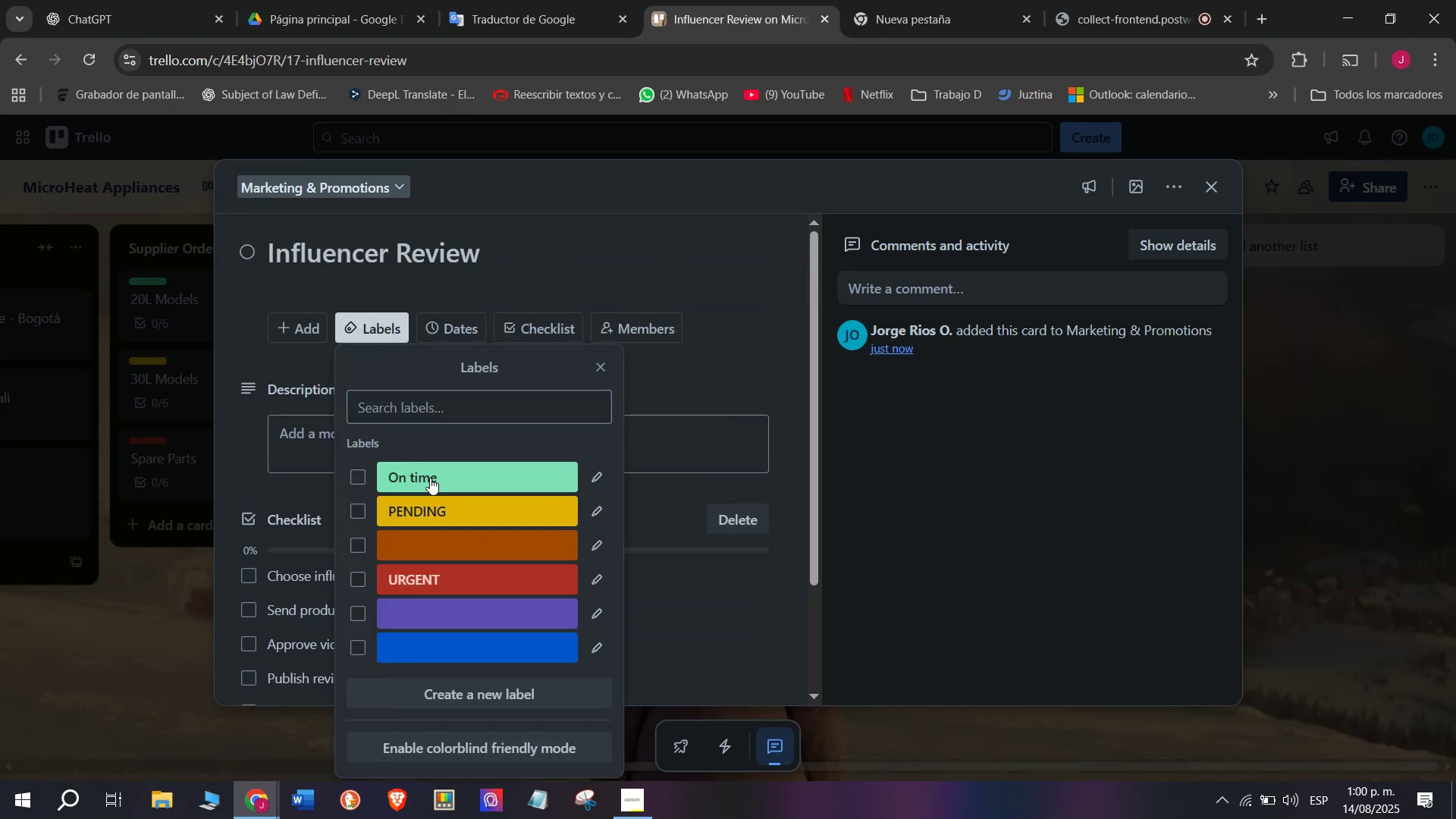 
left_click([431, 477])
 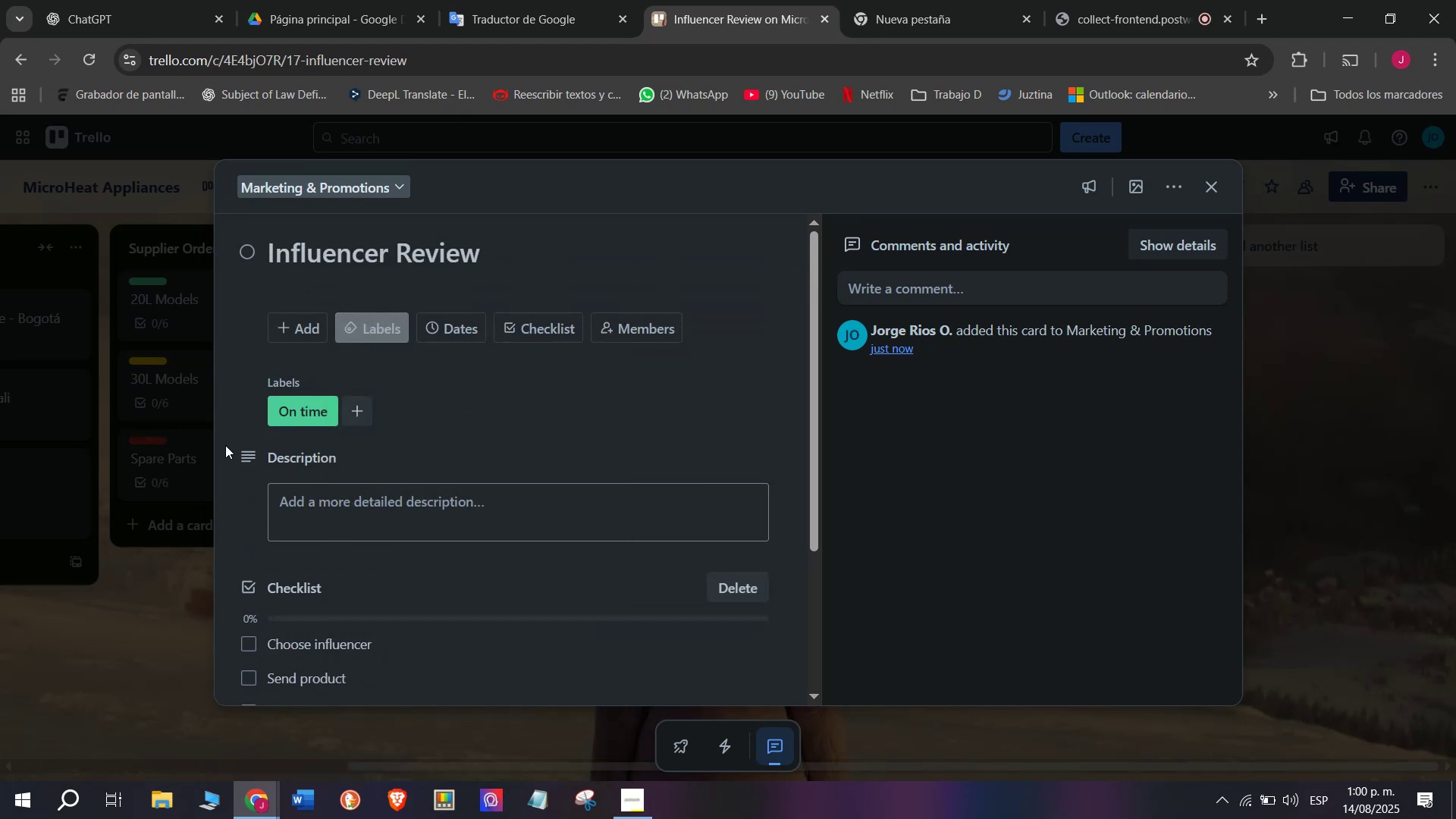 
left_click_drag(start_coordinate=[152, 687], to_coordinate=[148, 689])
 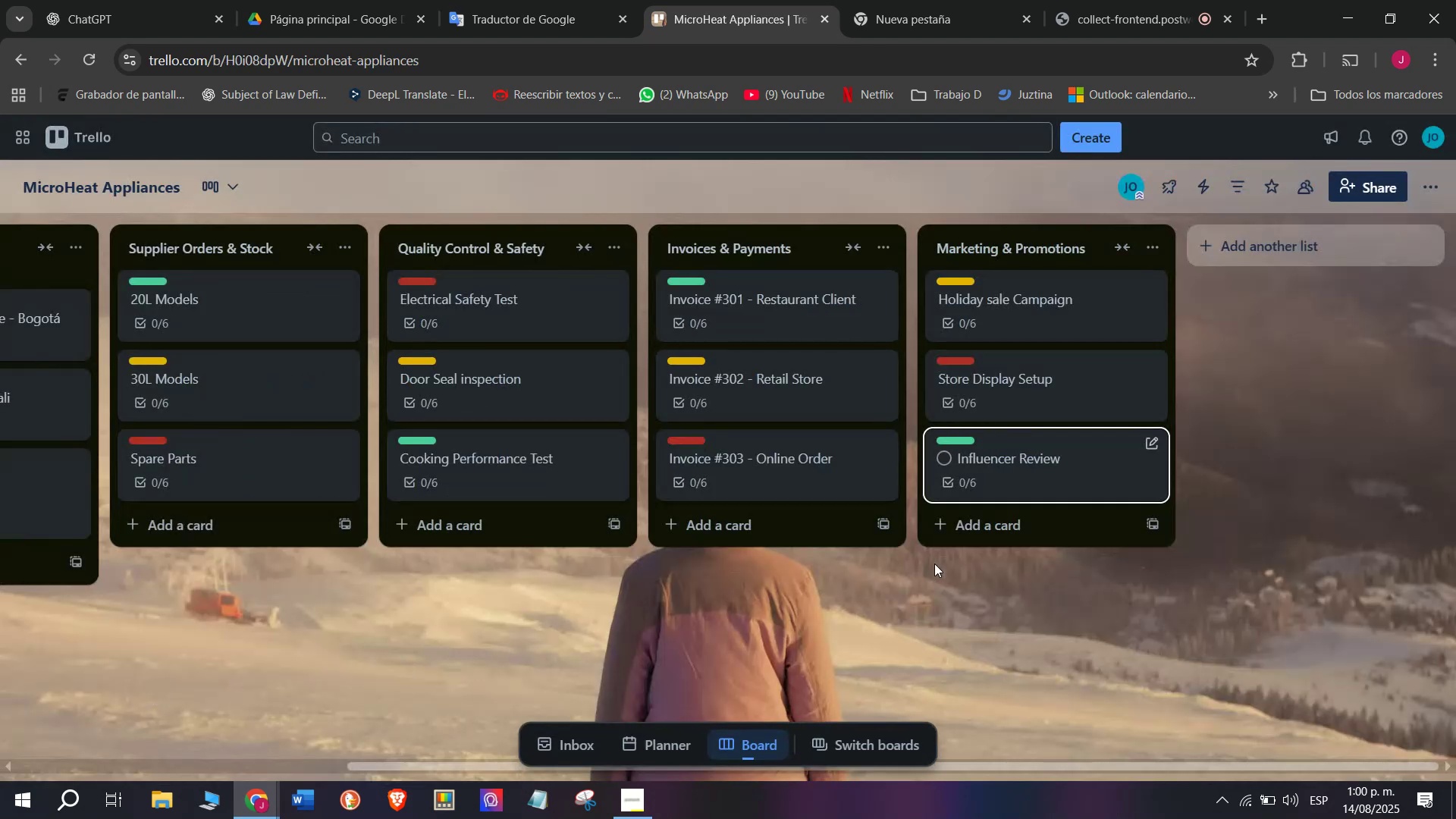 
scroll: coordinate [1238, 288], scroll_direction: down, amount: 4.0
 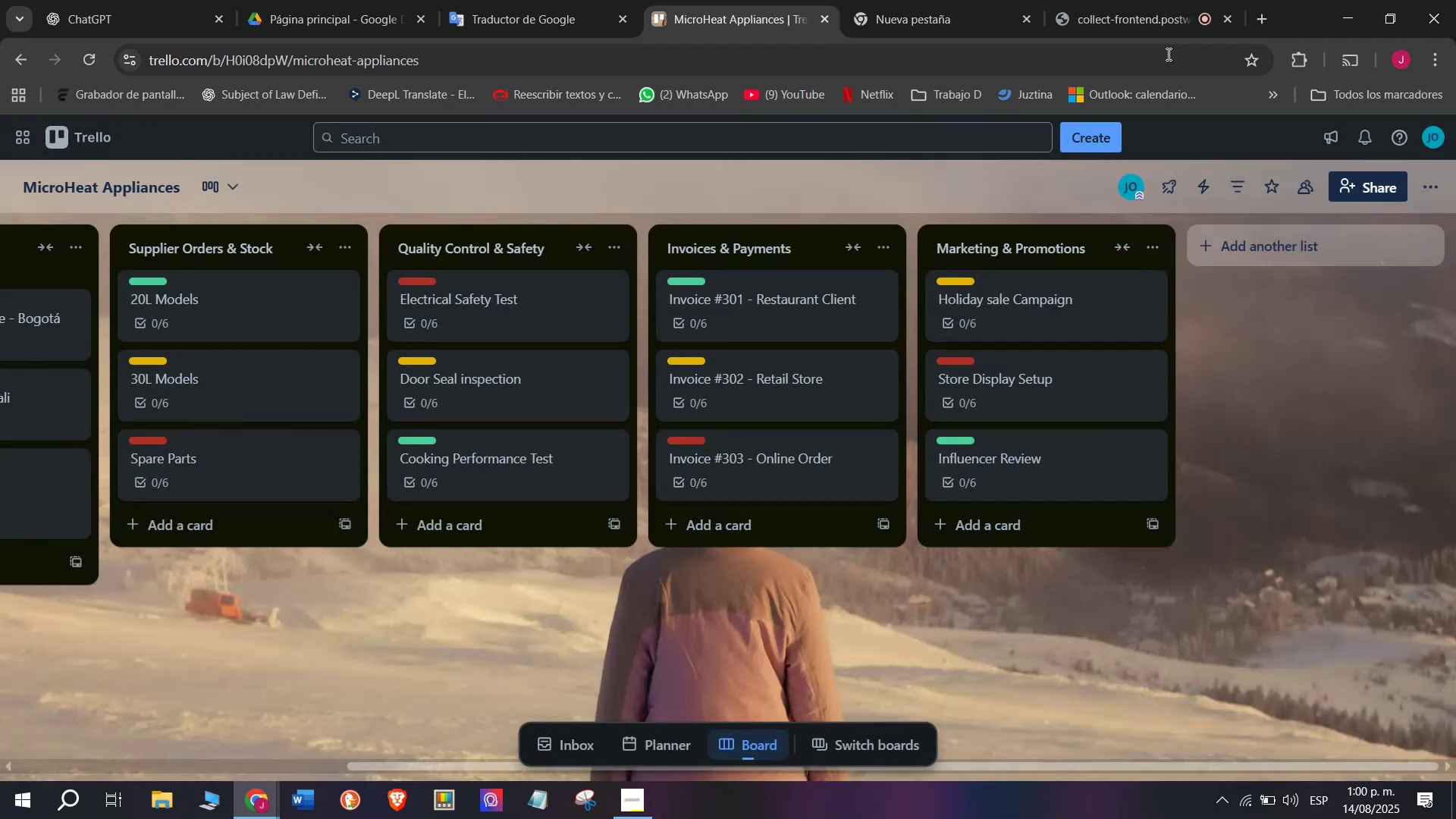 
left_click([1166, 0])
 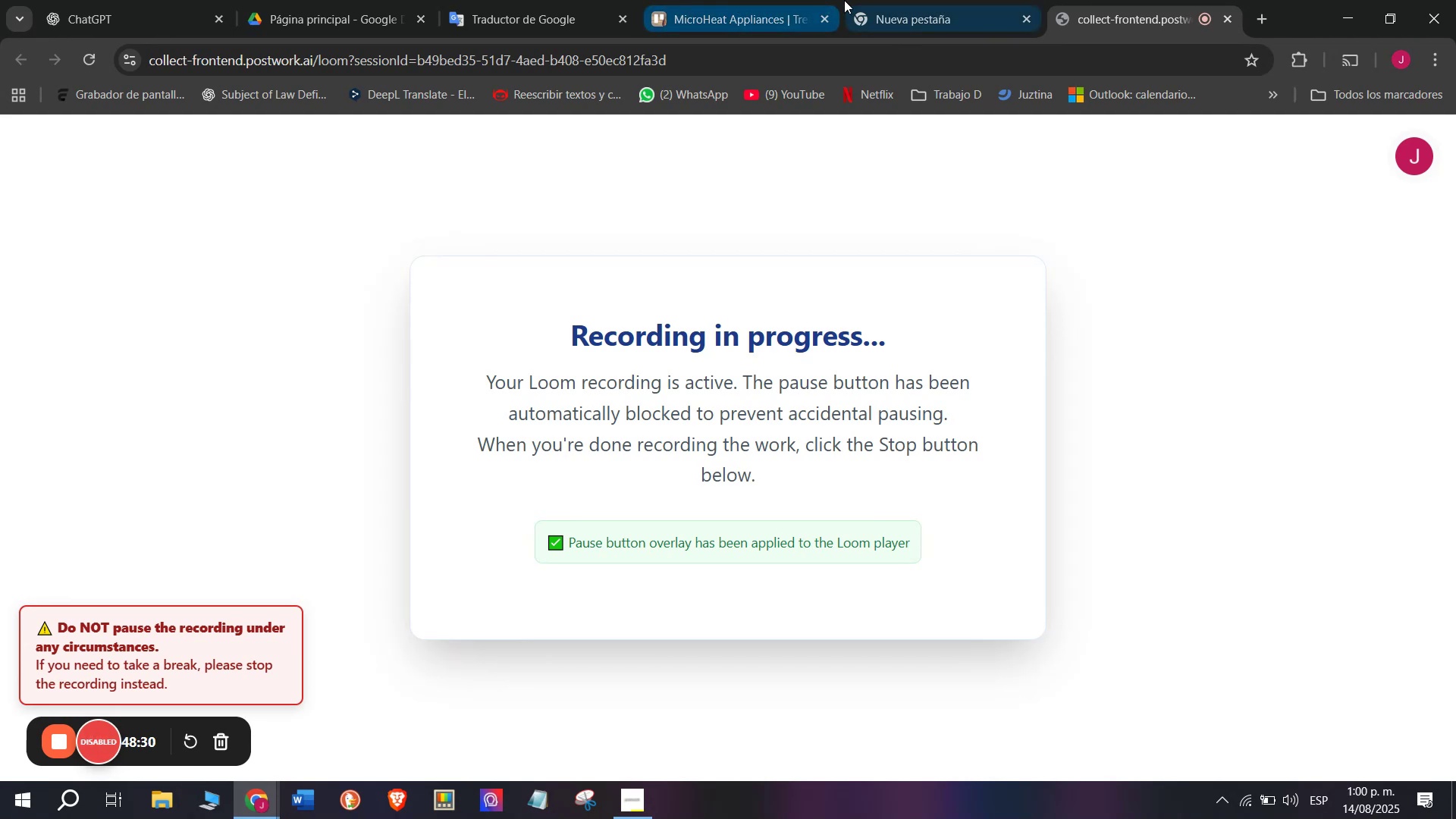 
left_click([742, 0])
 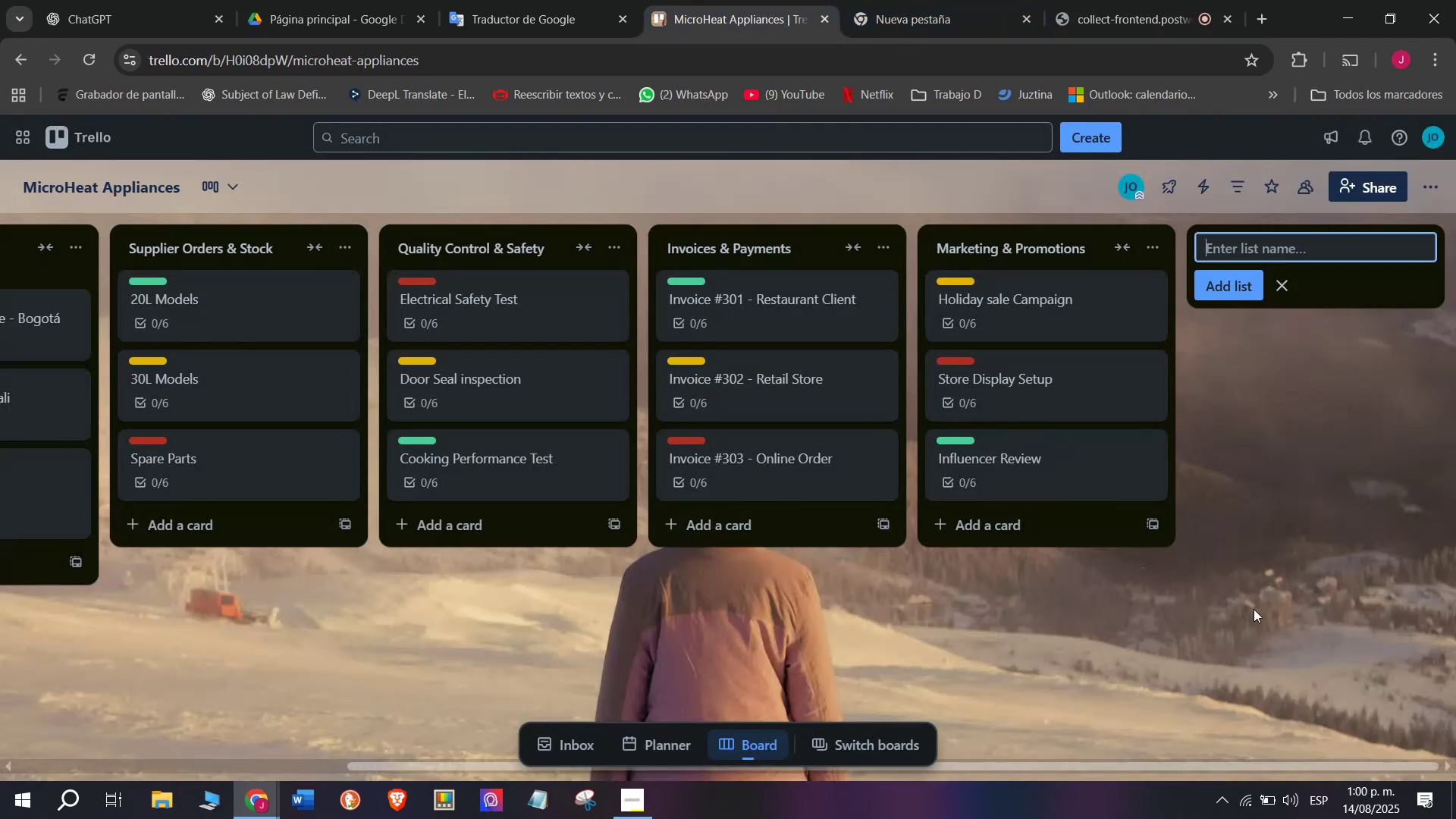 
type(D)
key(Backspace)
type(Staff Tras)
key(Backspace)
type(ining)
 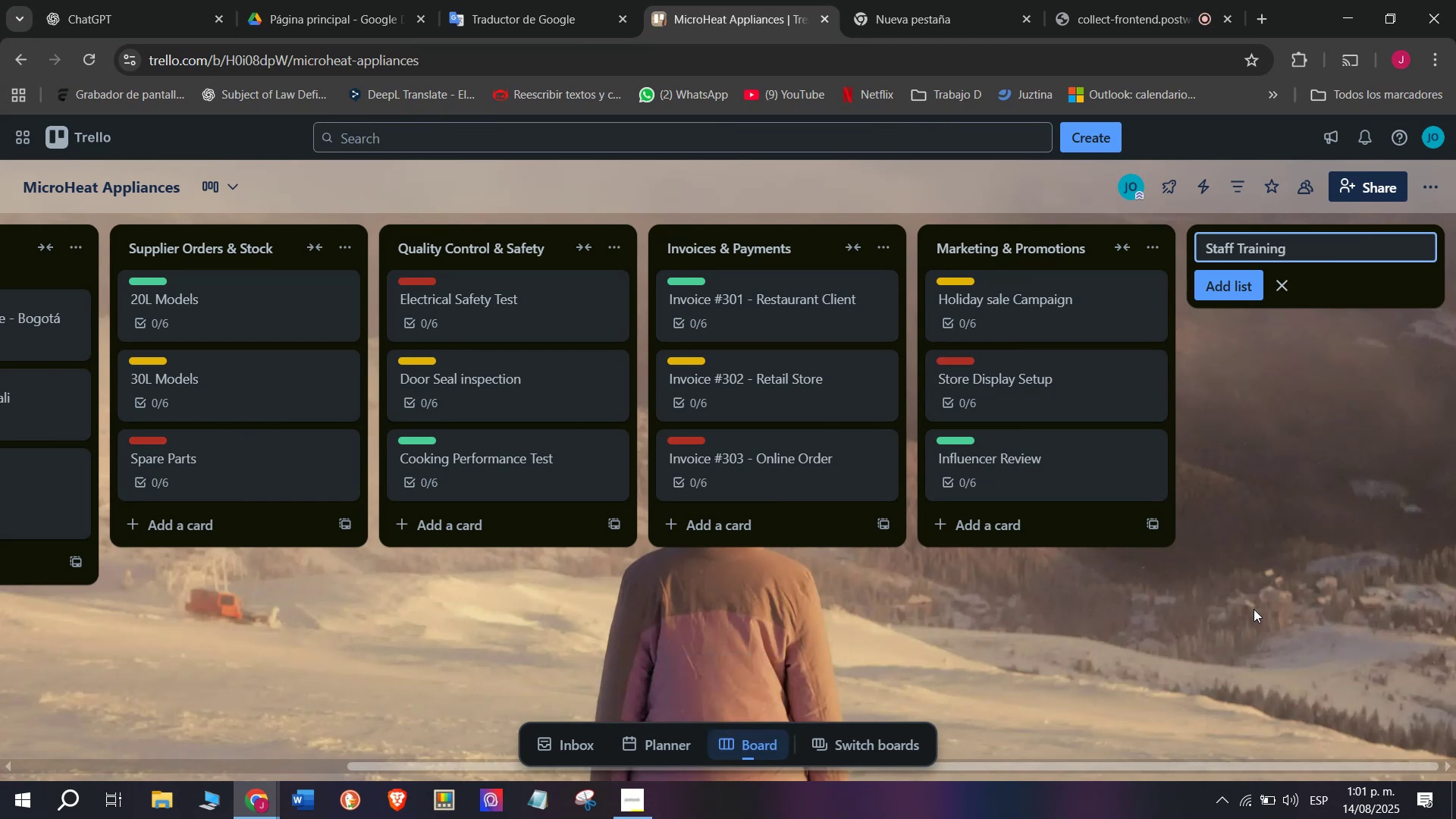 
key(Enter)
 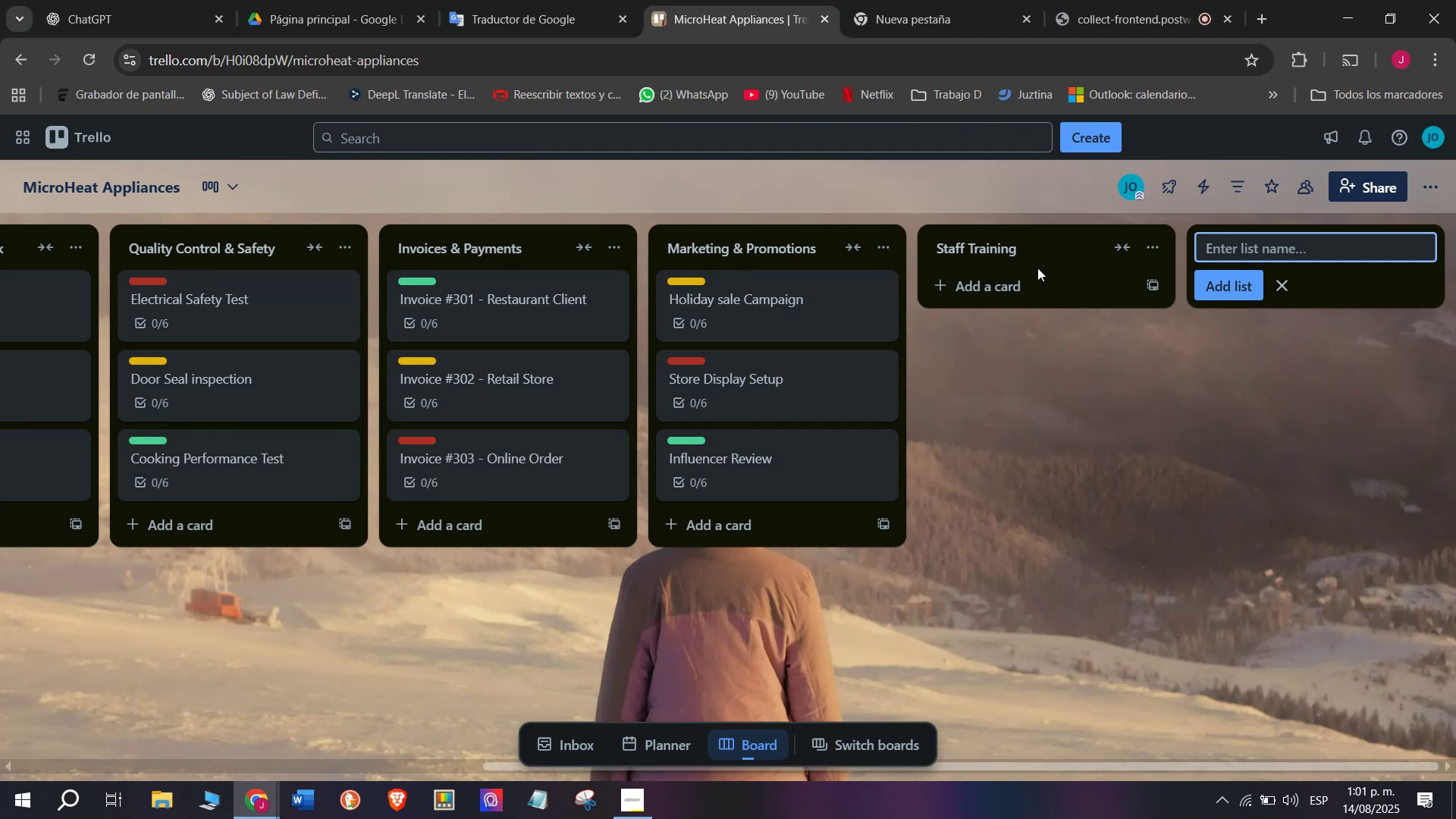 
double_click([1040, 281])
 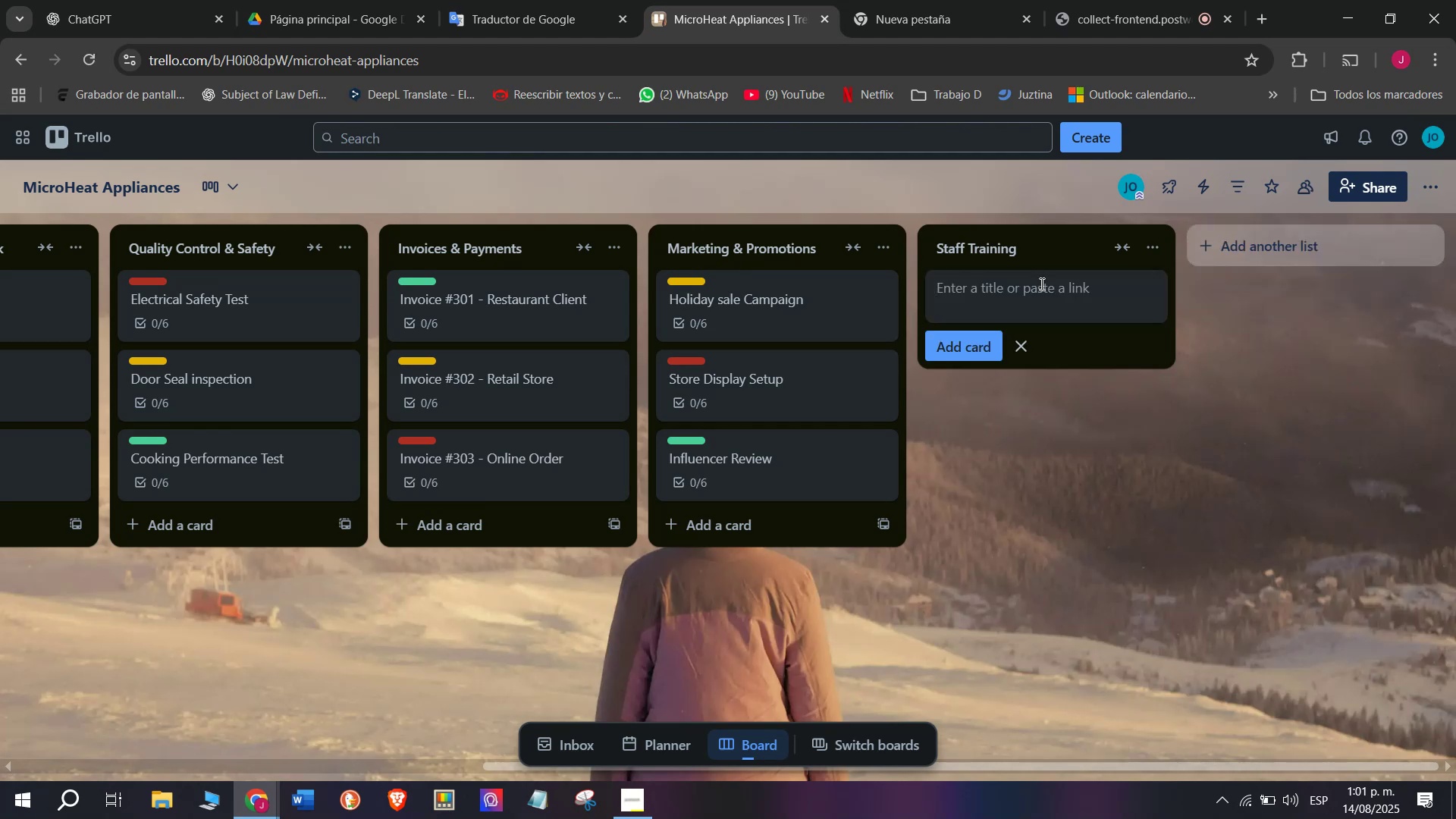 
type(Product Knowler)
key(Backspace)
type(ed)
key(Backspace)
key(Backspace)
type(dge)
 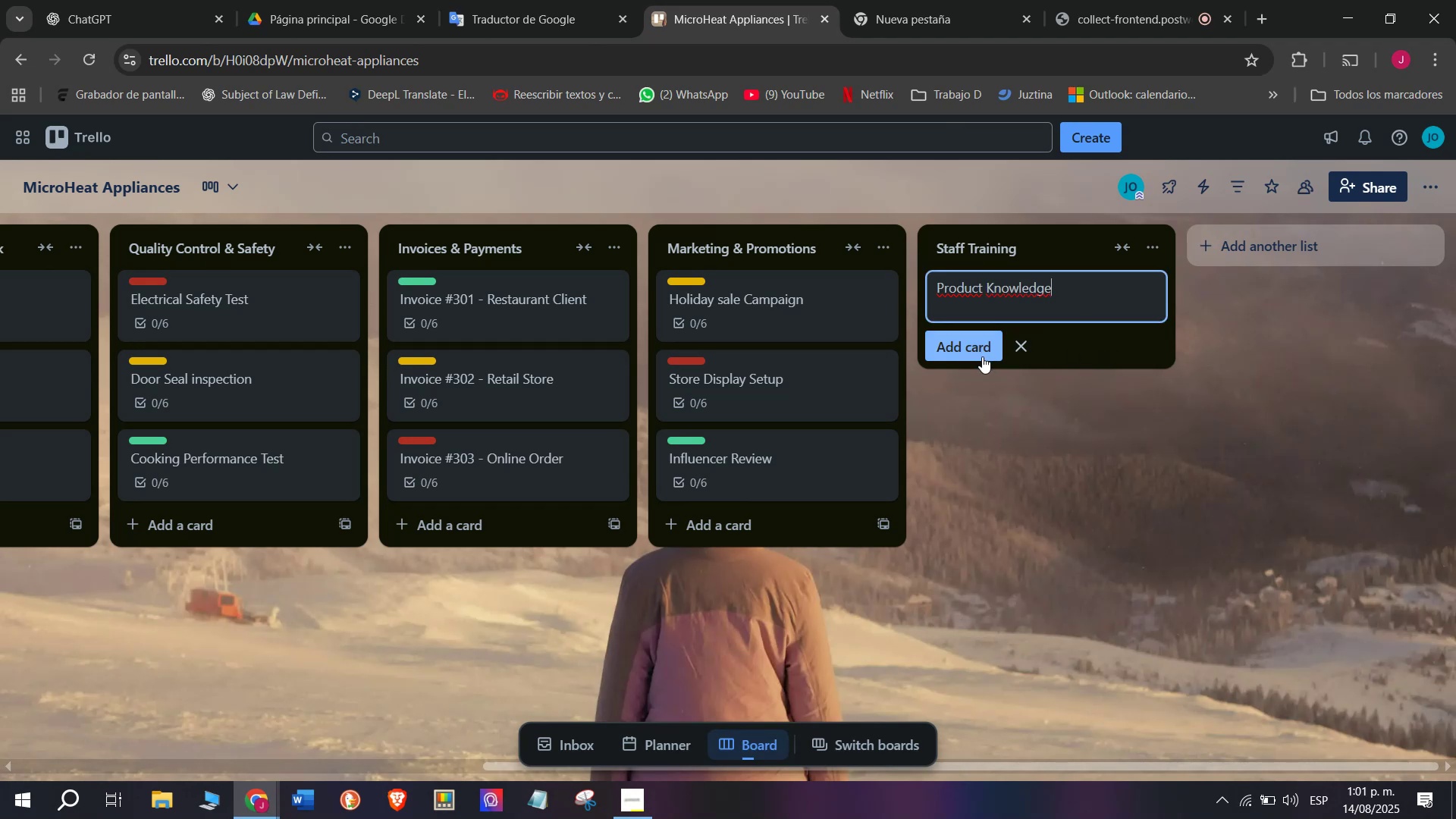 
left_click([982, 356])
 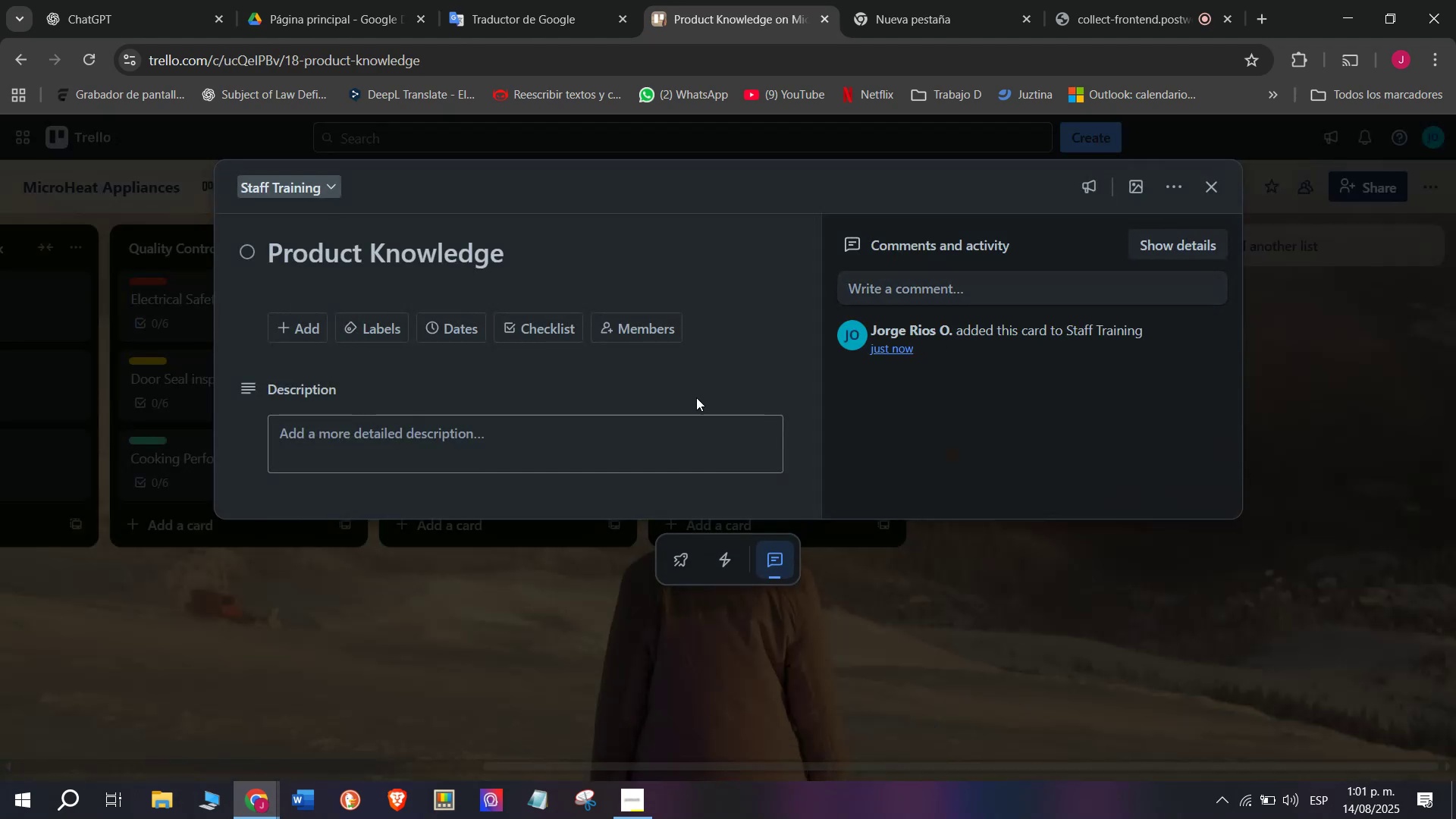 
left_click([470, 322])
 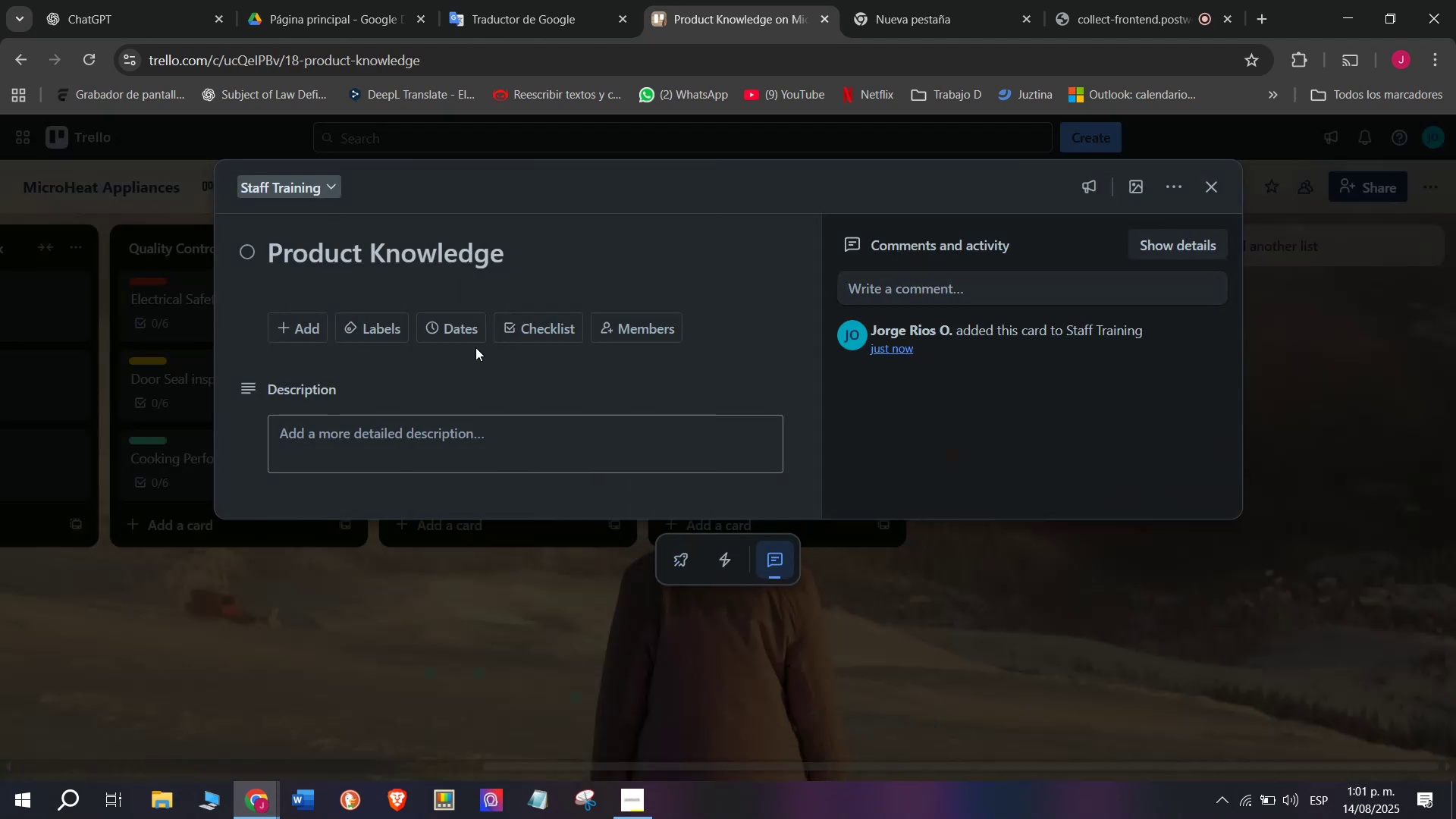 
double_click([562, 314])
 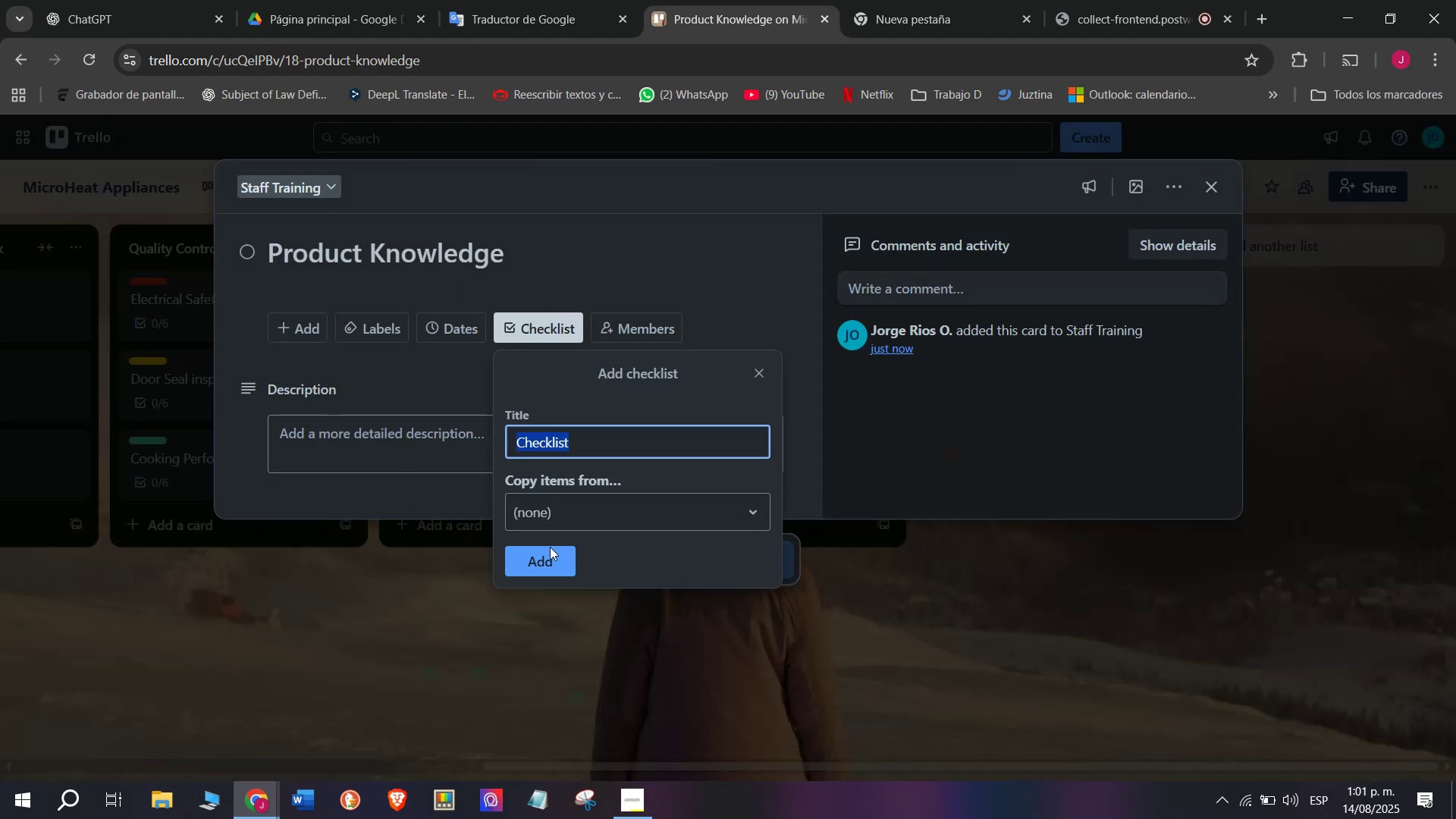 
left_click([556, 563])
 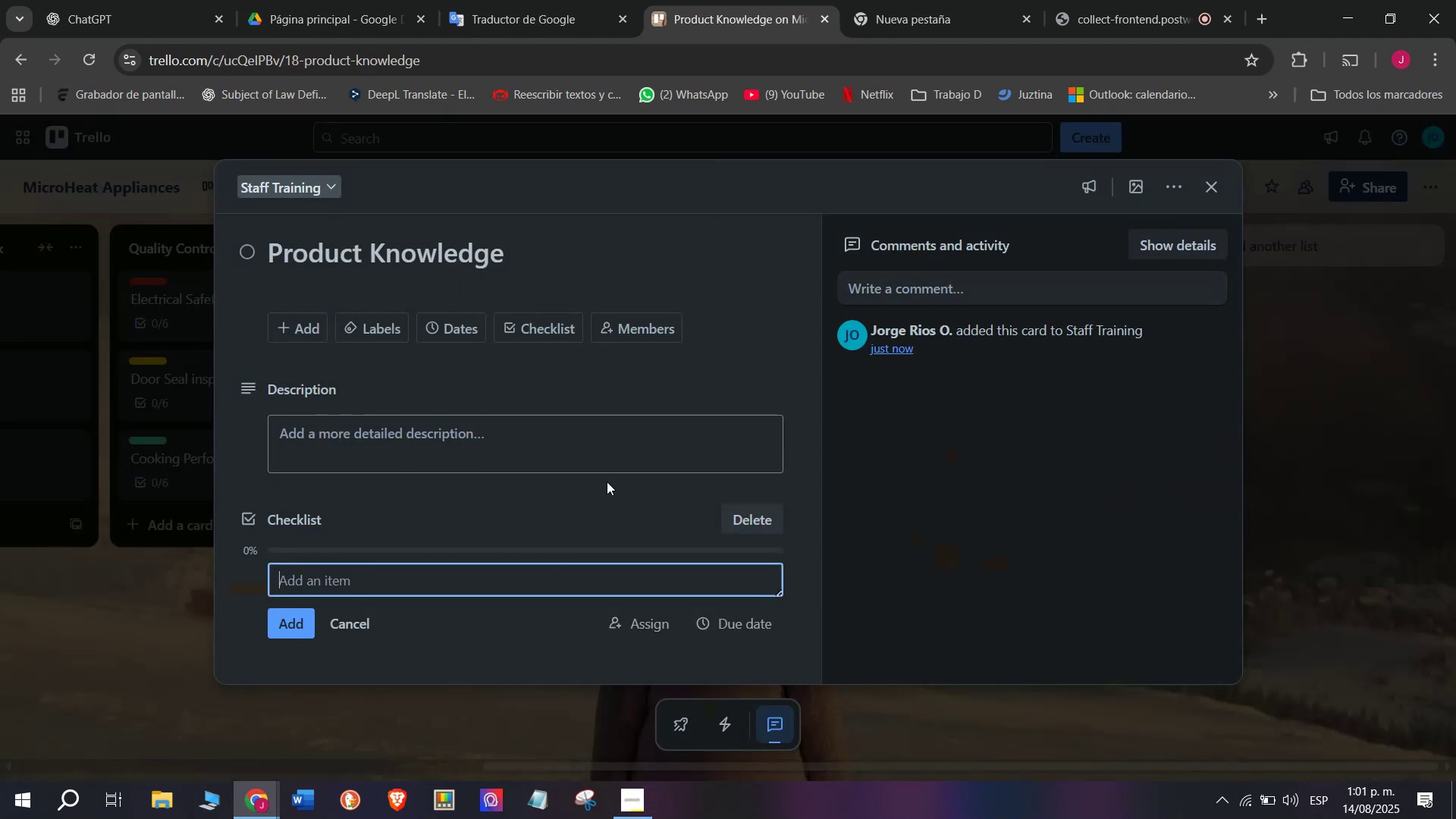 
type(Train)
 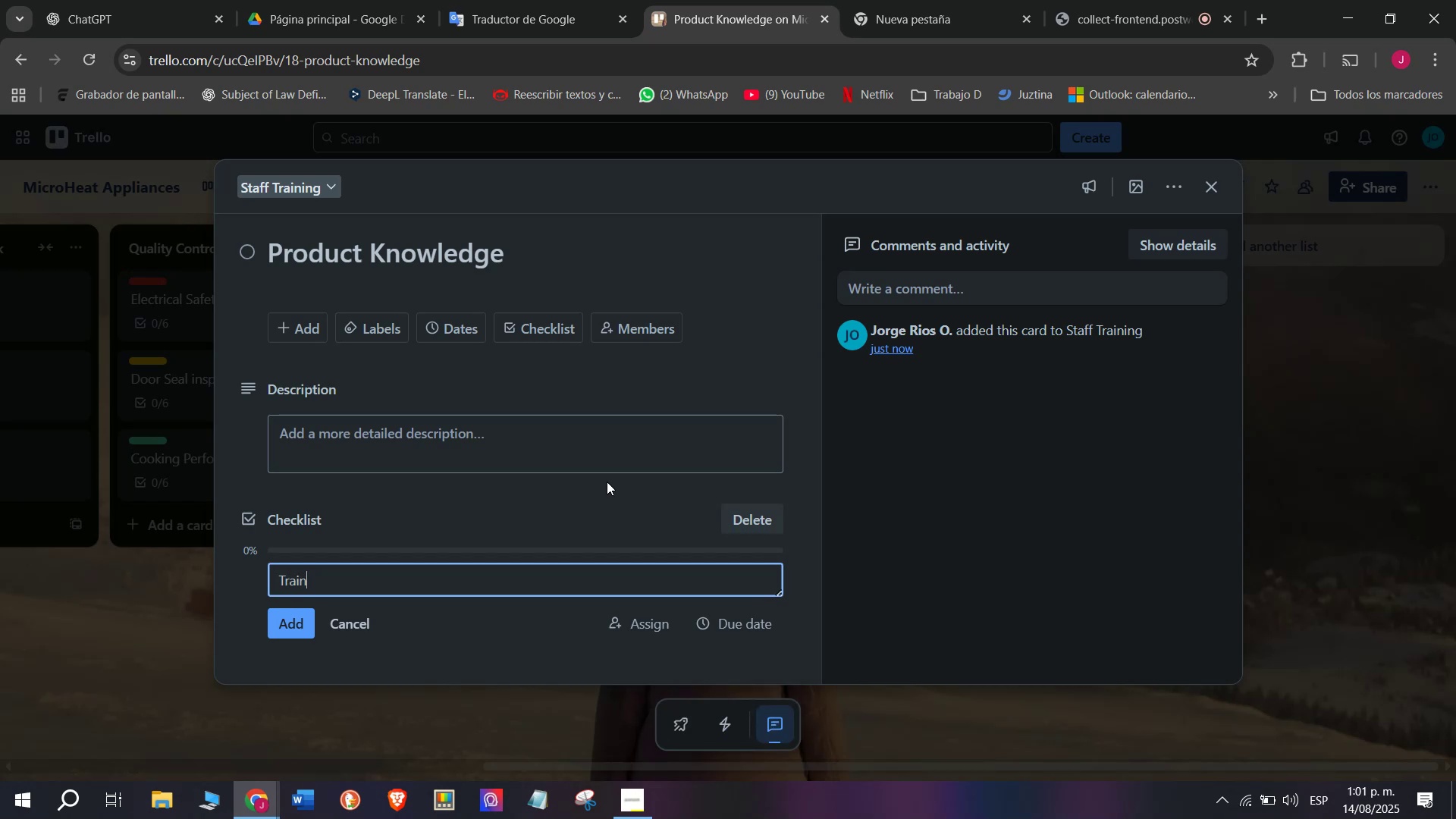 
wait(7.53)
 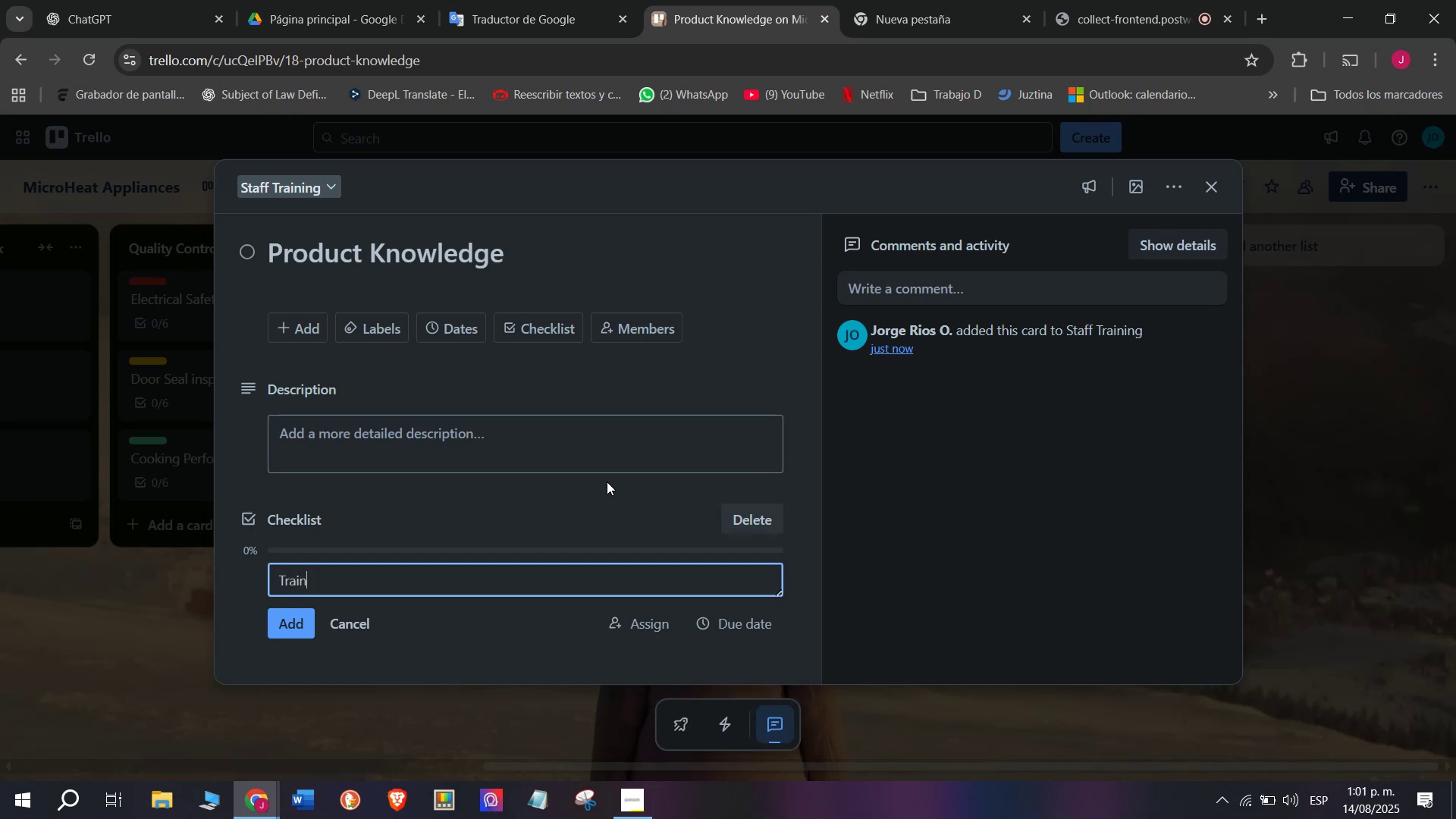 
key(Space)
 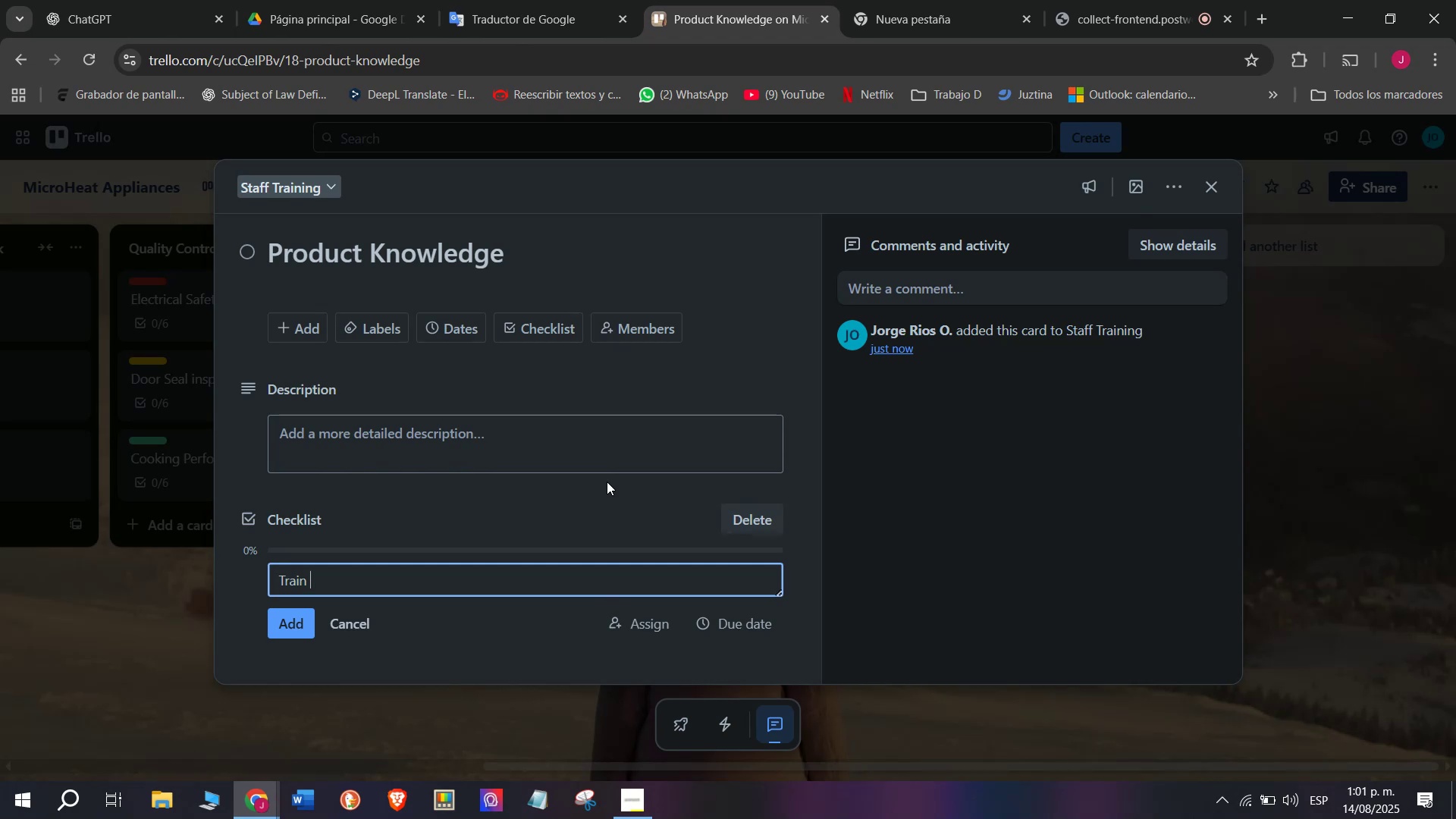 
type(on model)
 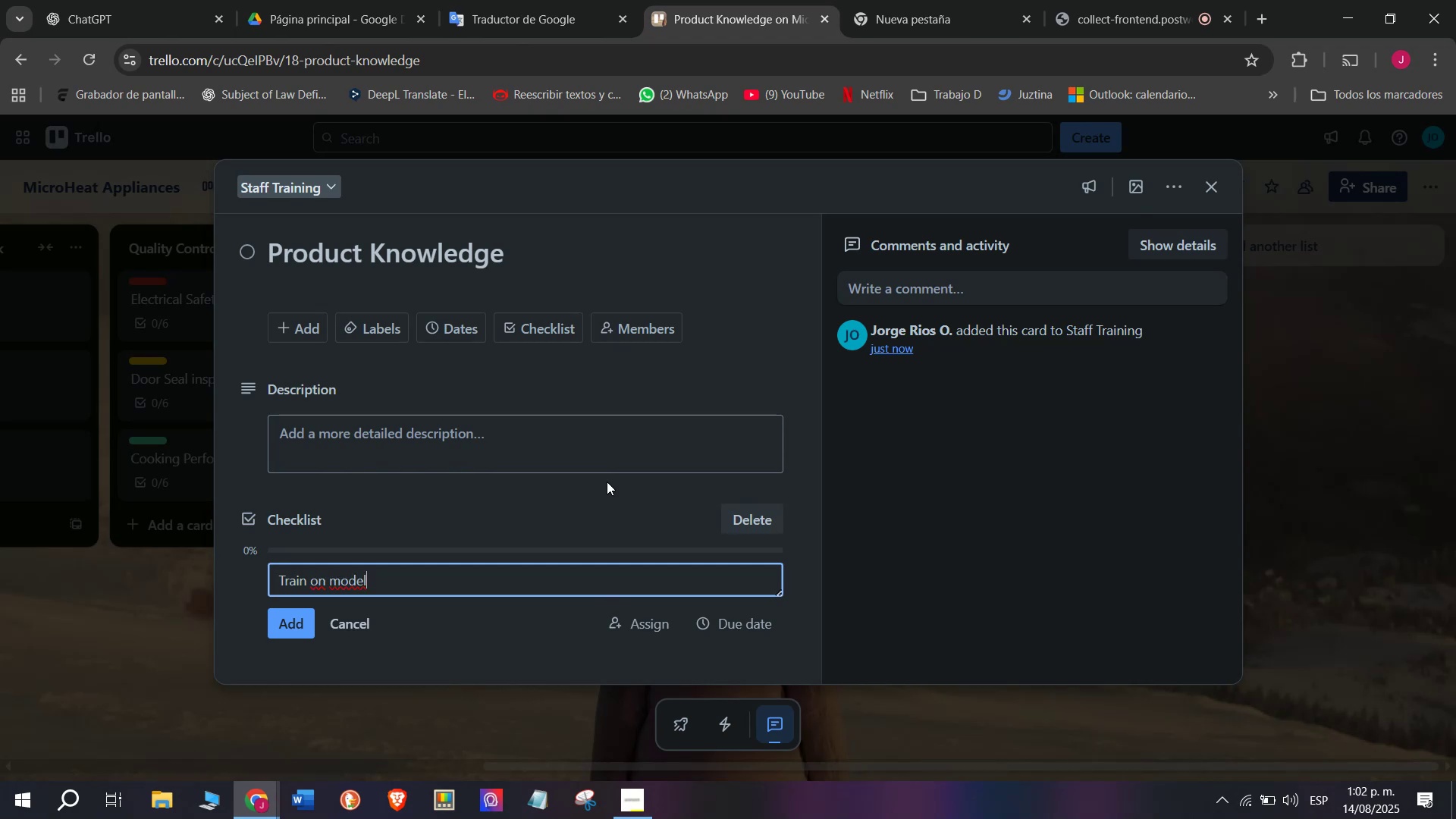 
type( diffetern)
key(Backspace)
key(Backspace)
key(Backspace)
key(Backspace)
type(rence)
 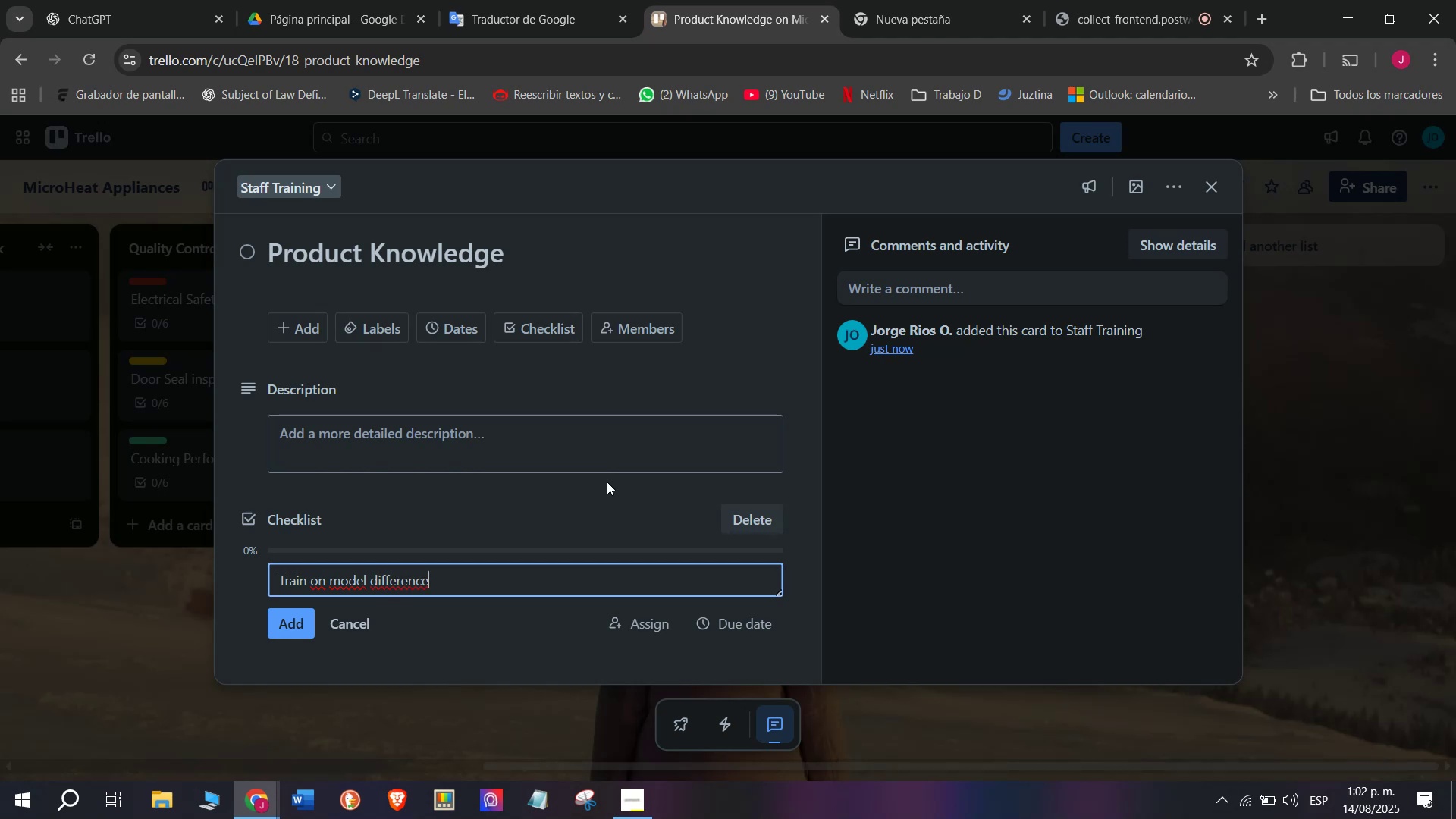 
key(S)
 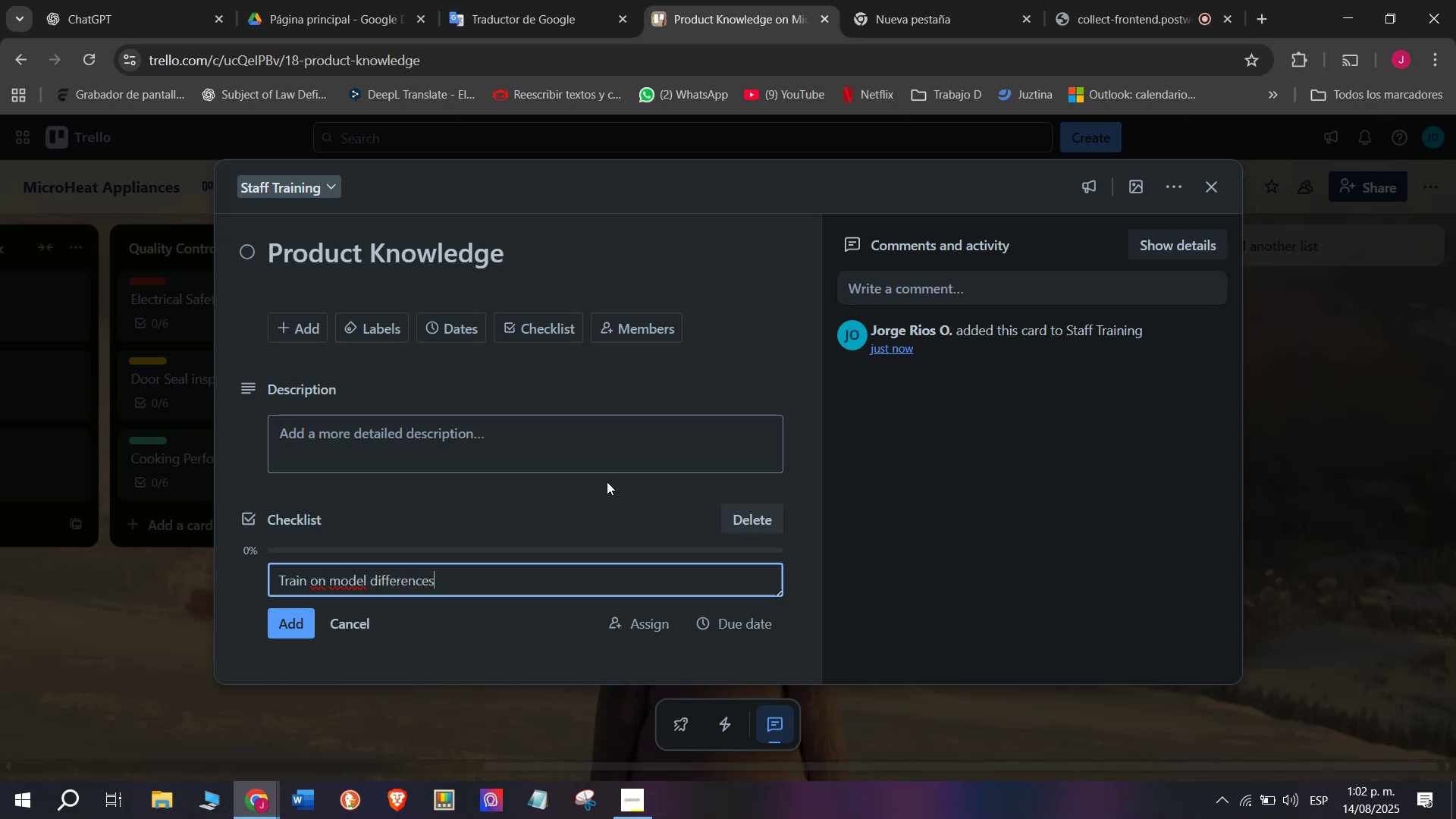 
key(Enter)
 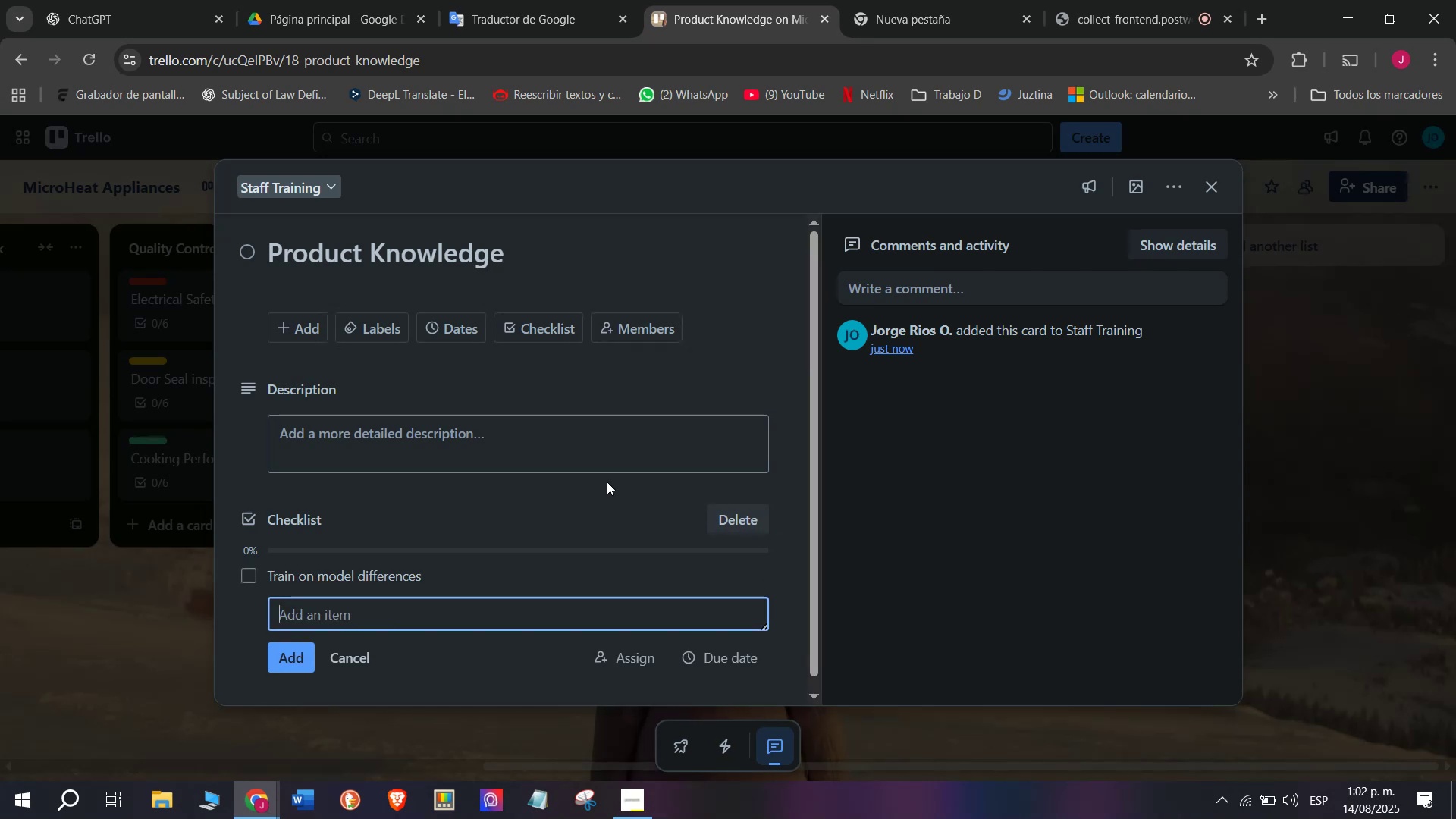 
type(Explic)
 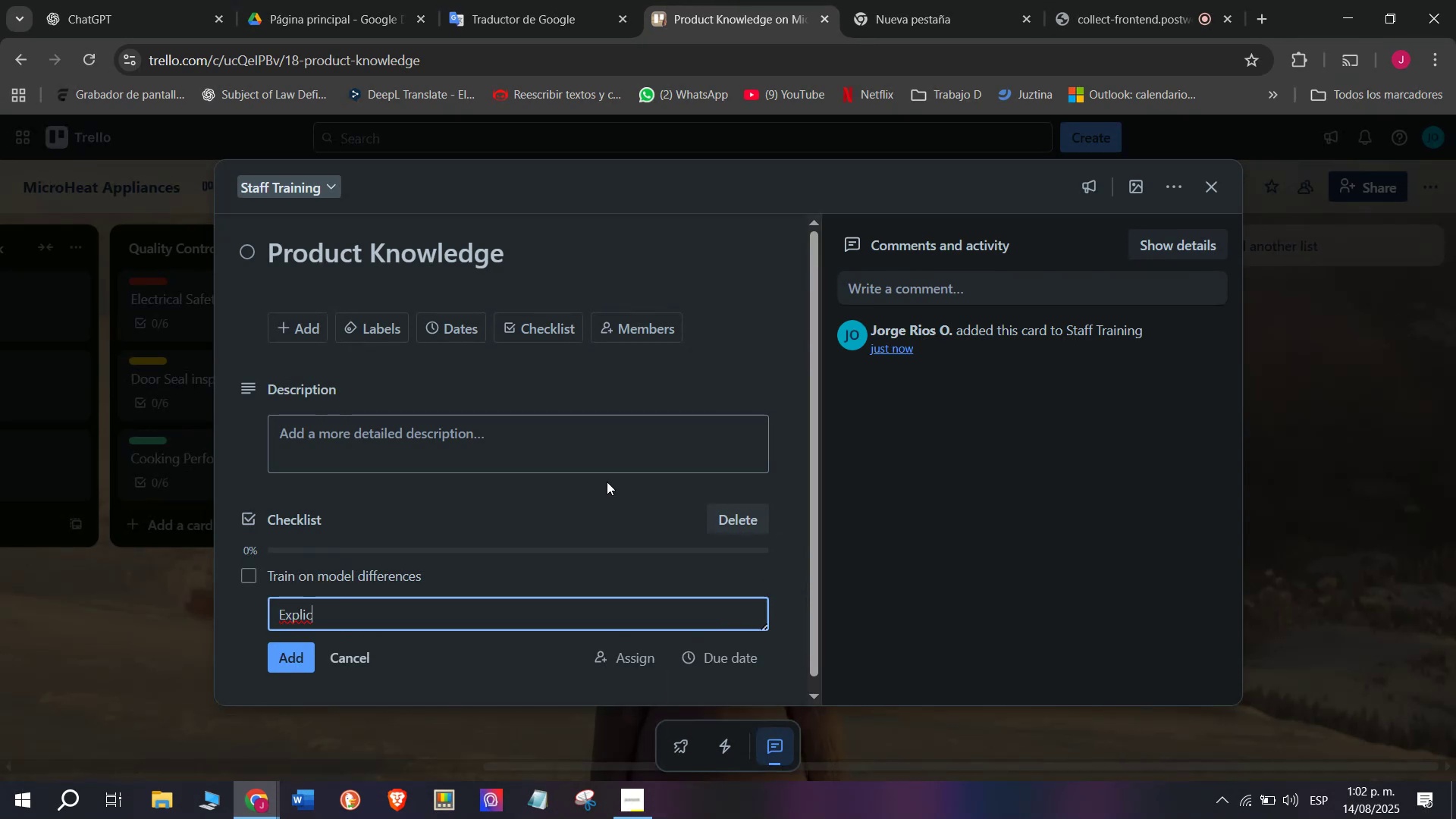 
wait(5.8)
 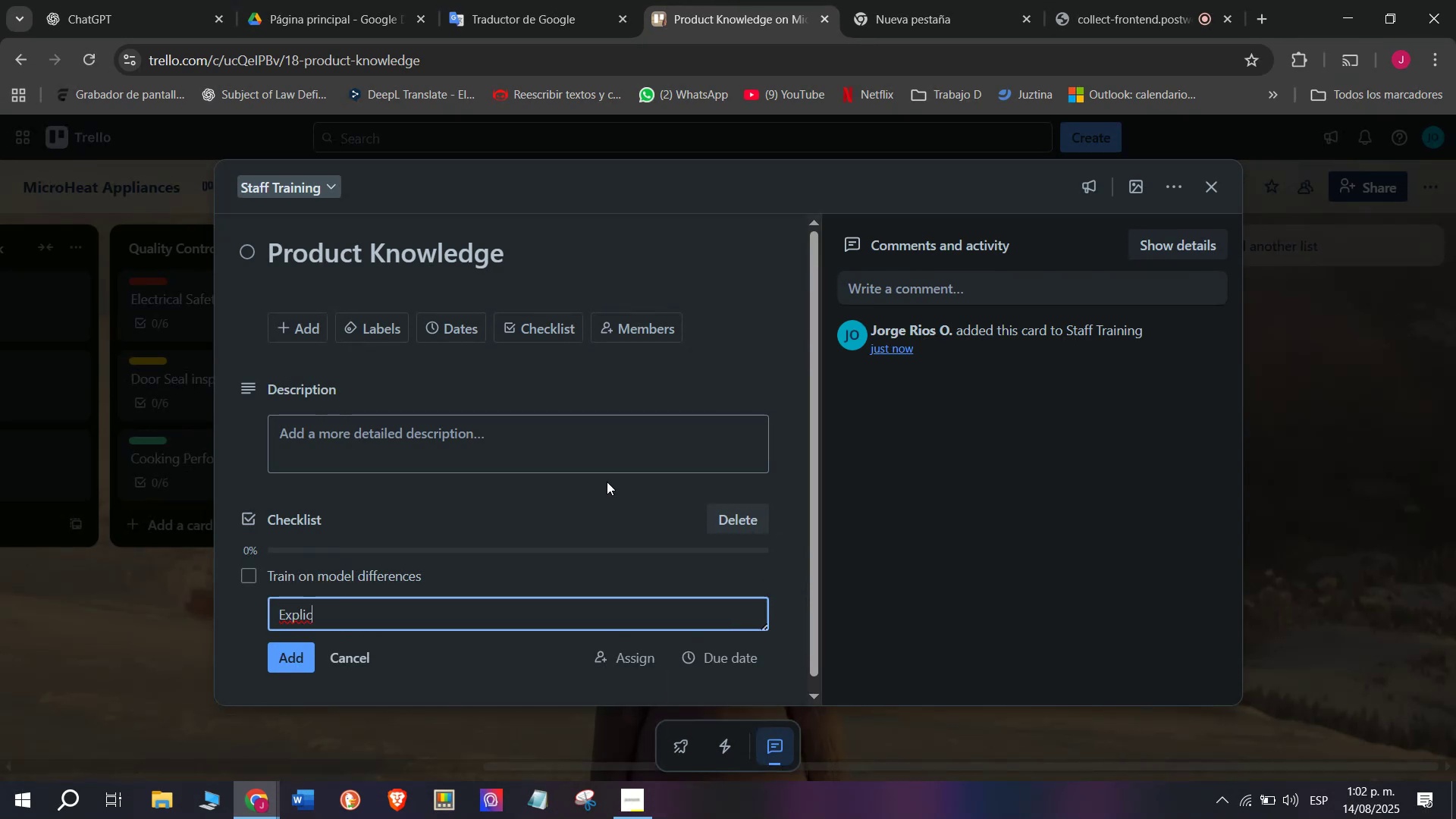 
type(ation)
 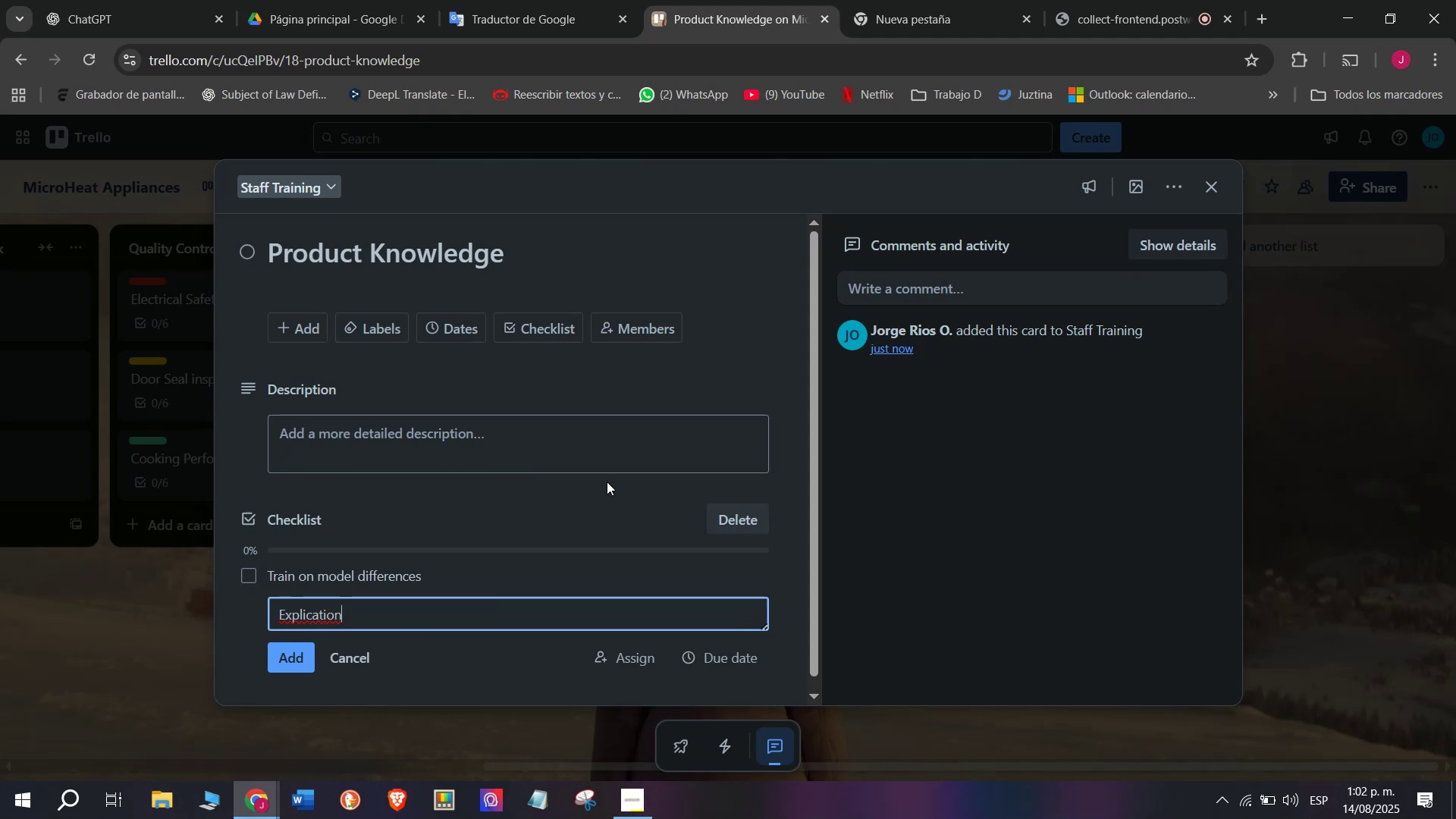 
key(Backspace)
key(Backspace)
key(Backspace)
key(Backspace)
key(Backspace)
key(Backspace)
key(Backspace)
type(ain feature)
 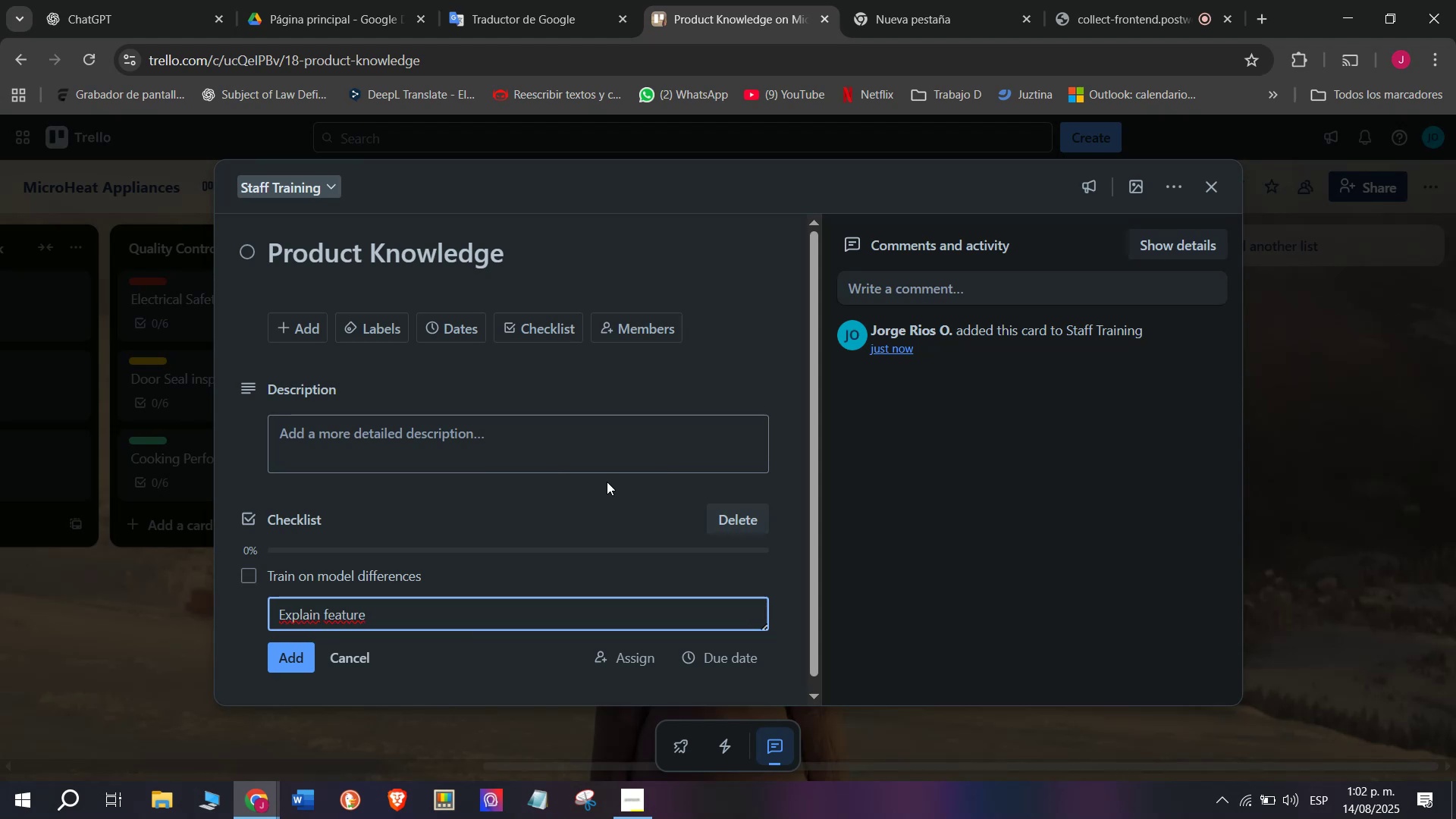 
wait(8.15)
 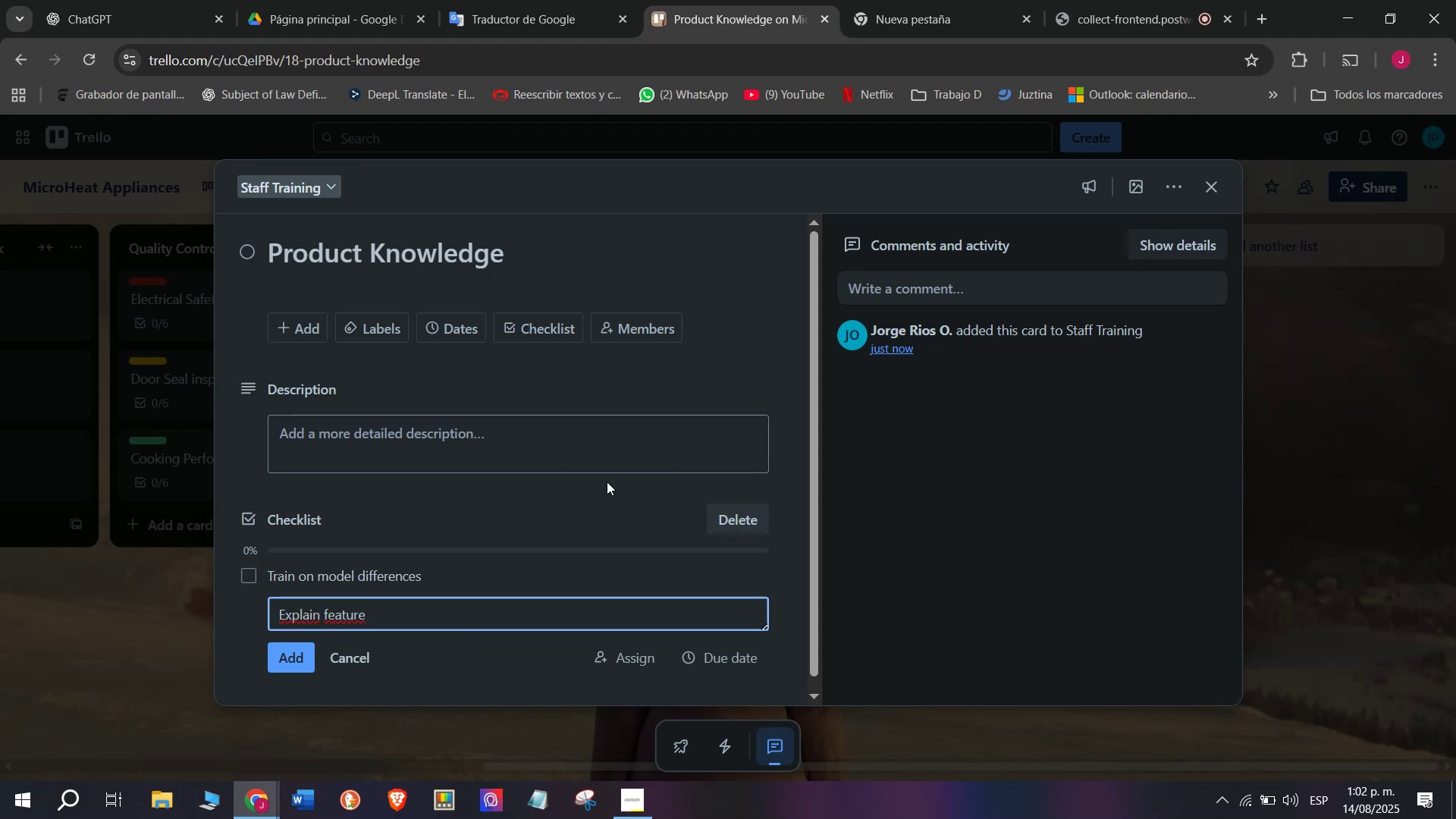 
key(S)
 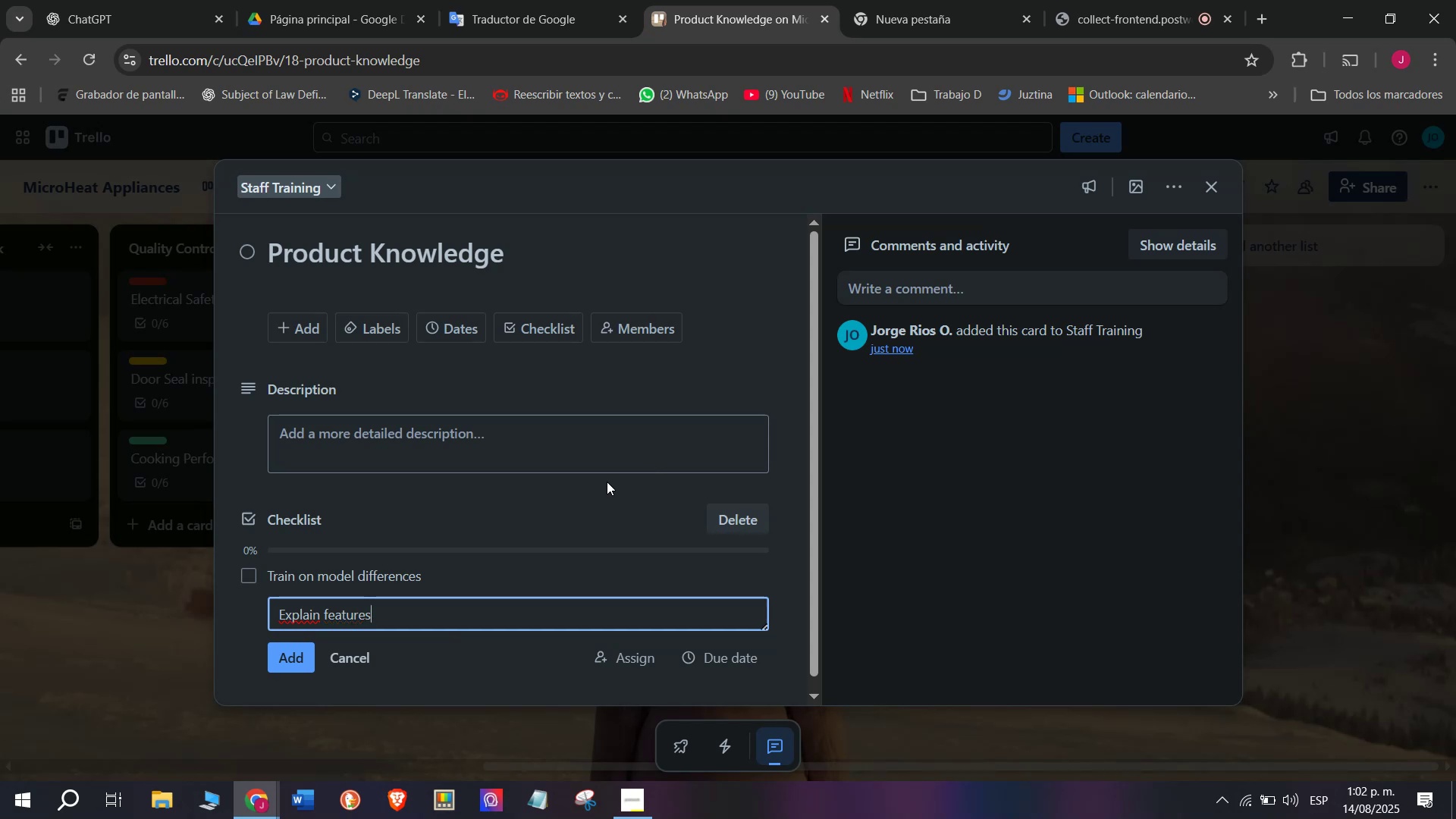 
key(Space)
 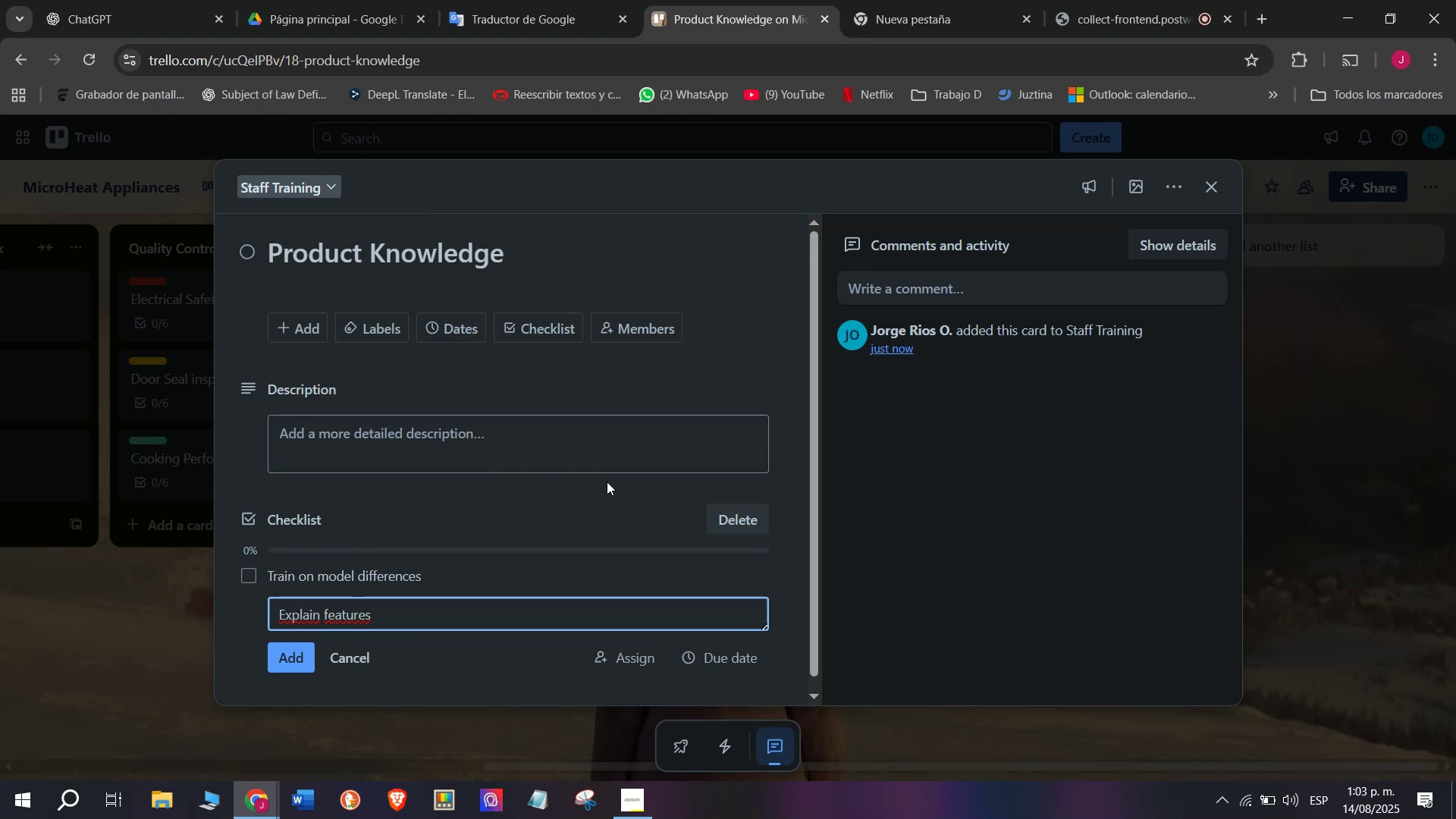 
wait(23.76)
 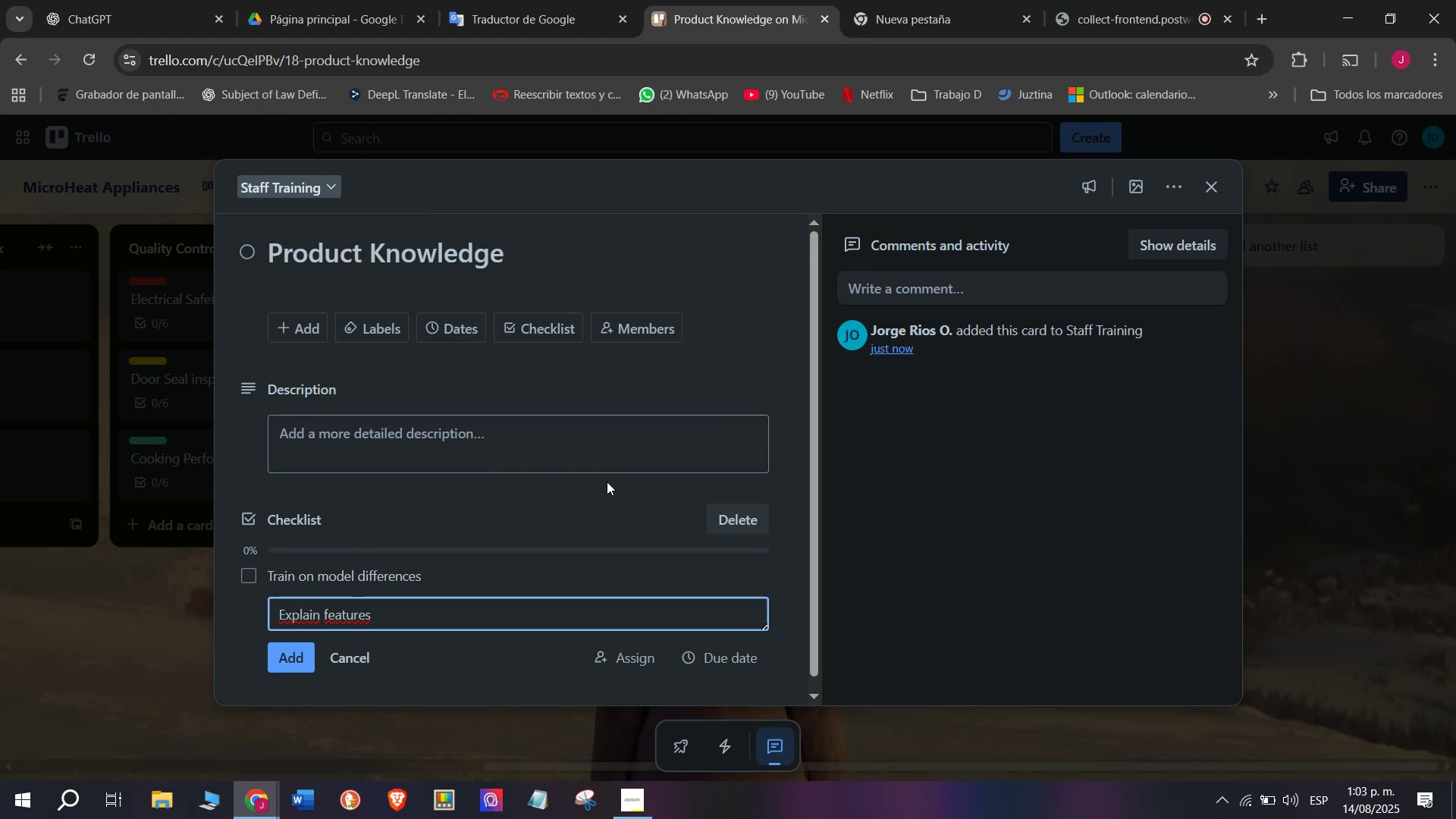 
key(CapsLock)
 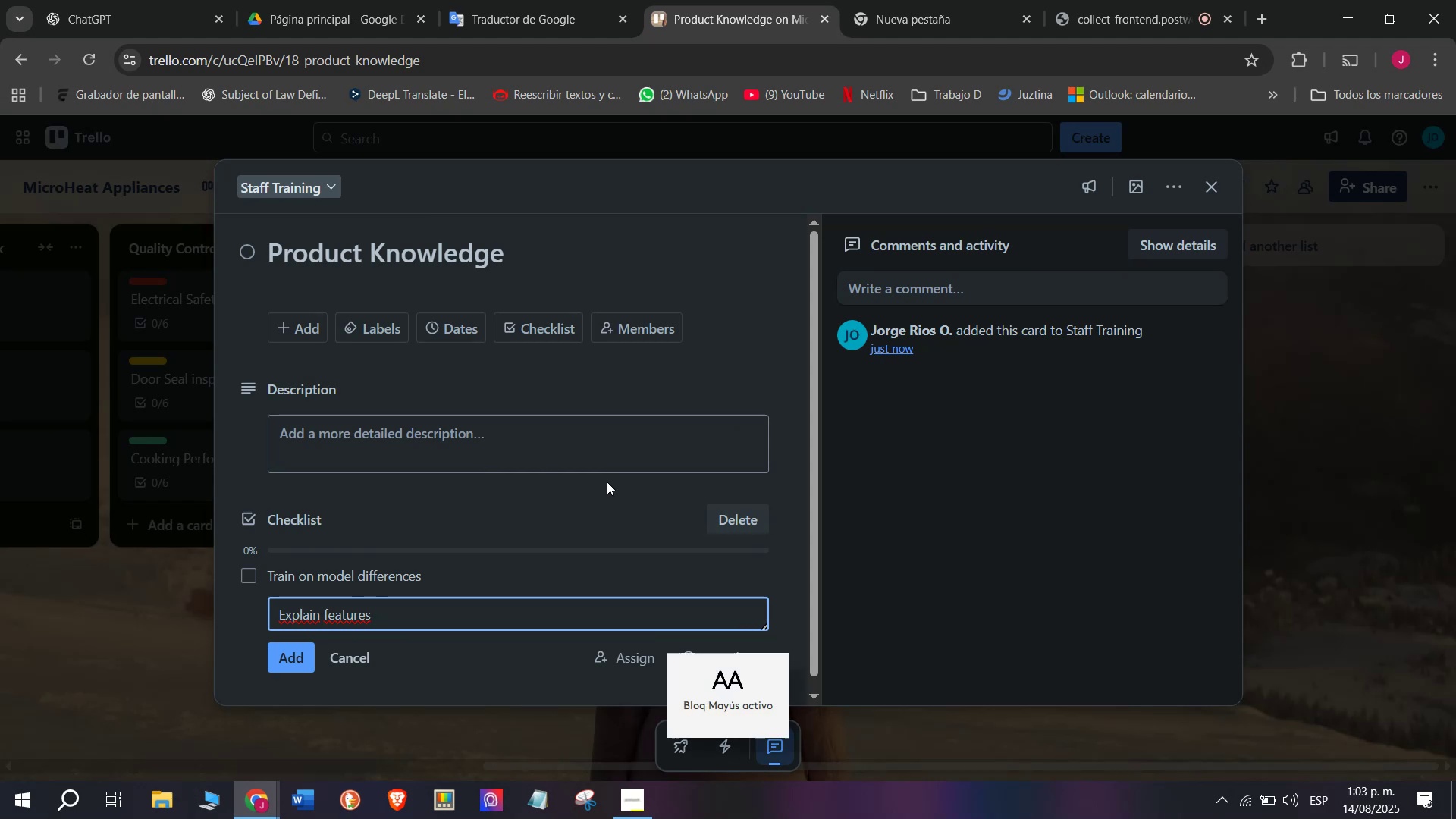 
key(CapsLock)
 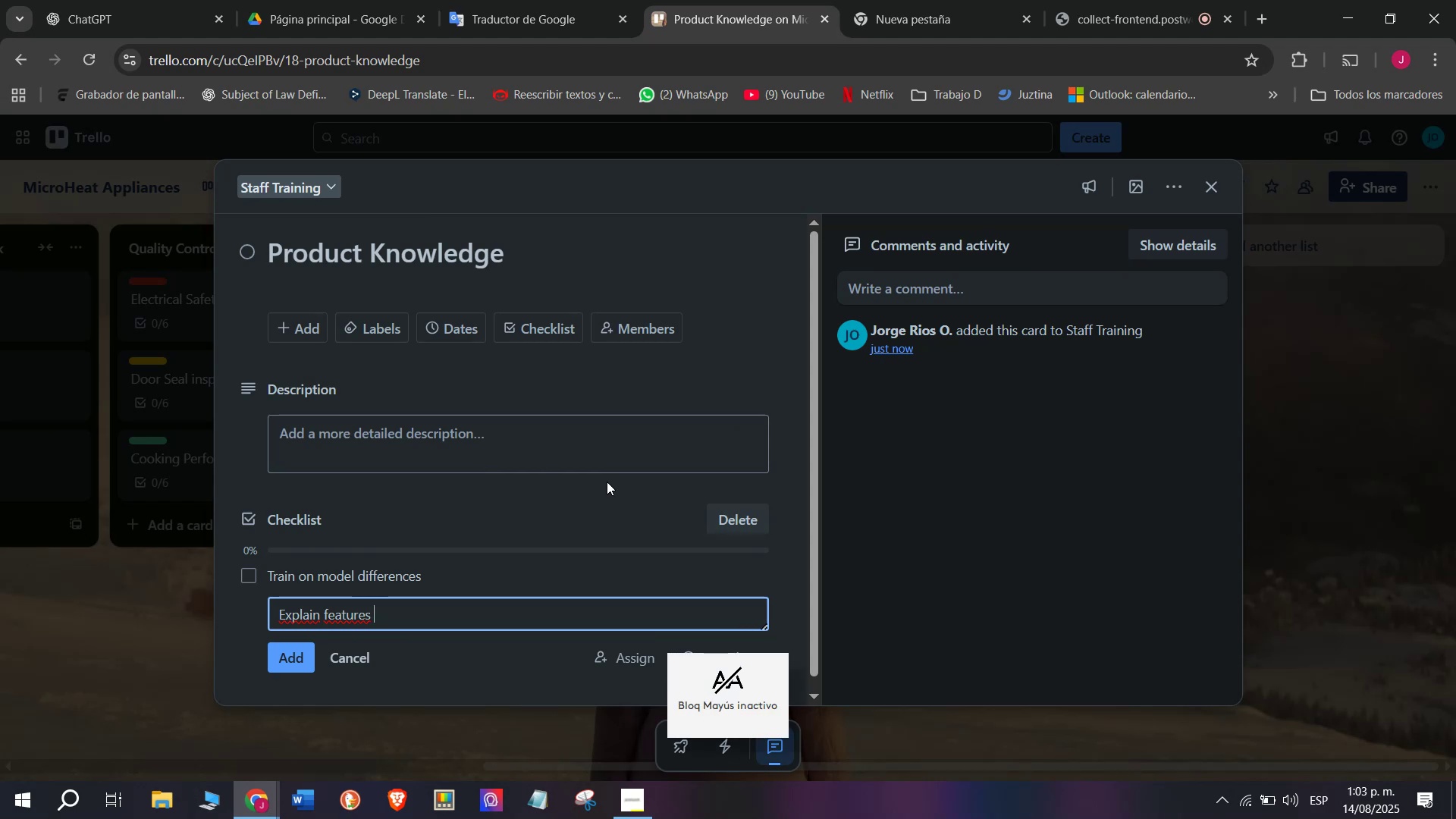 
key(CapsLock)
 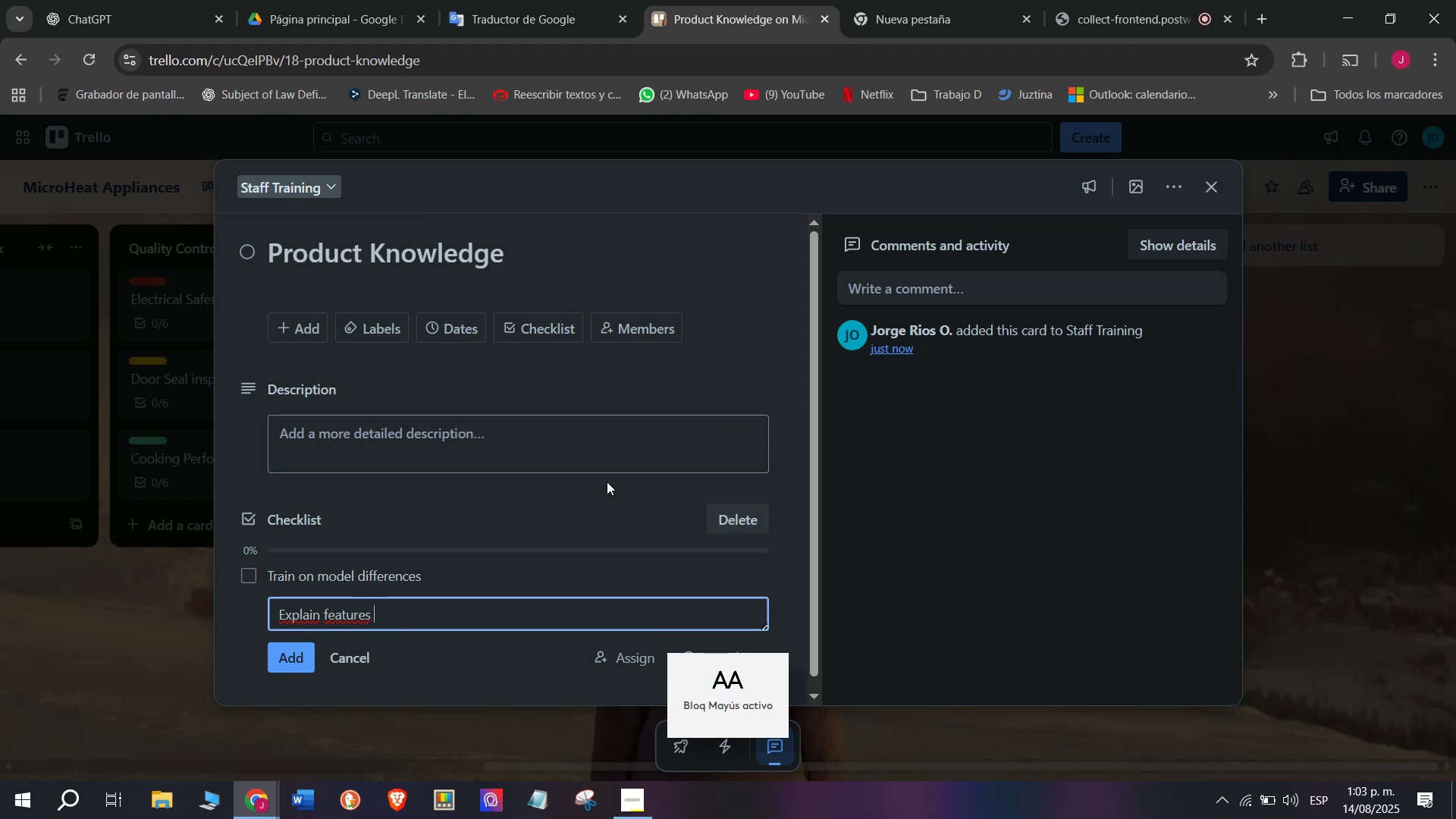 
key(CapsLock)
 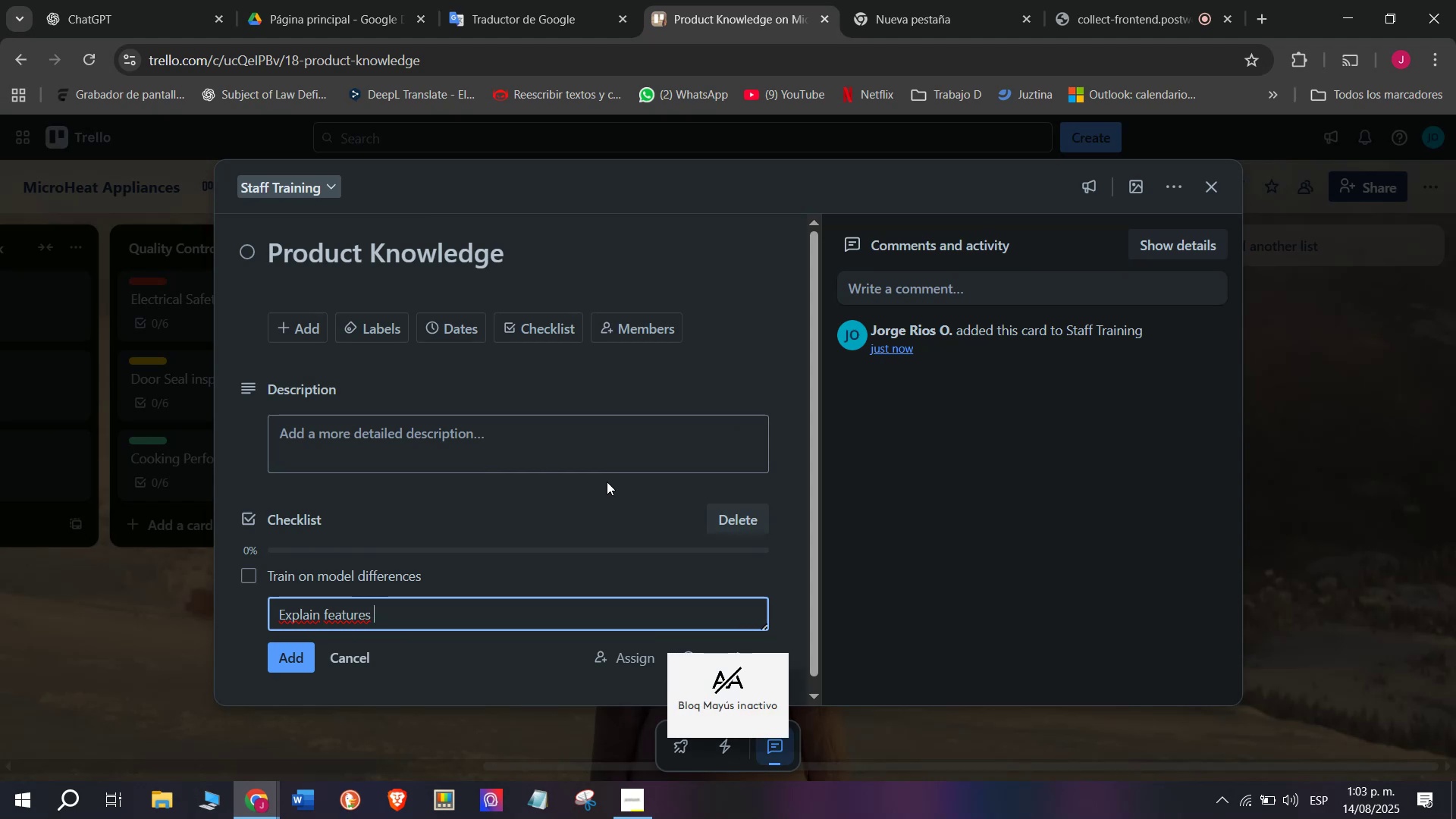 
key(D)
 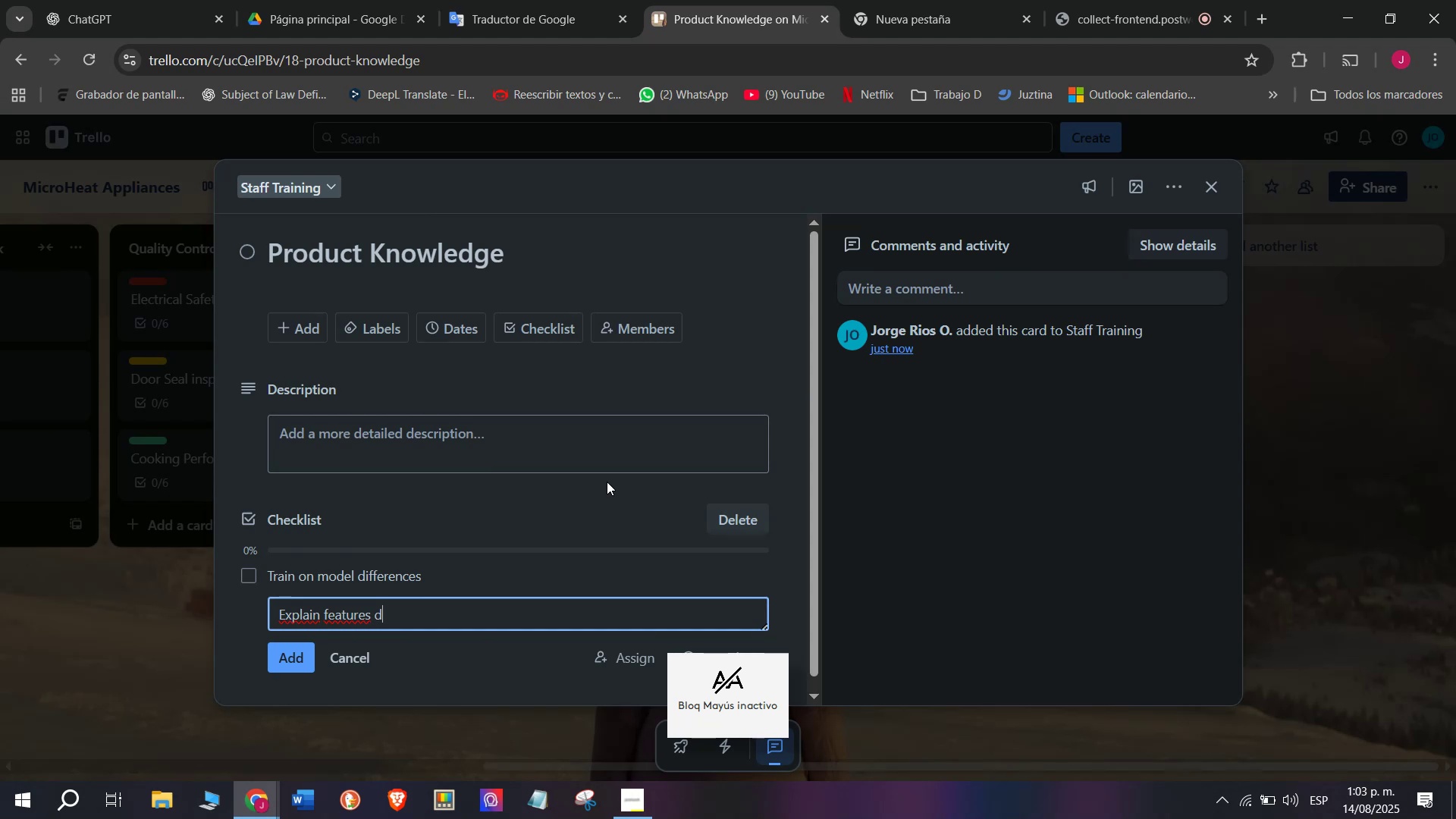 
key(Backspace)
 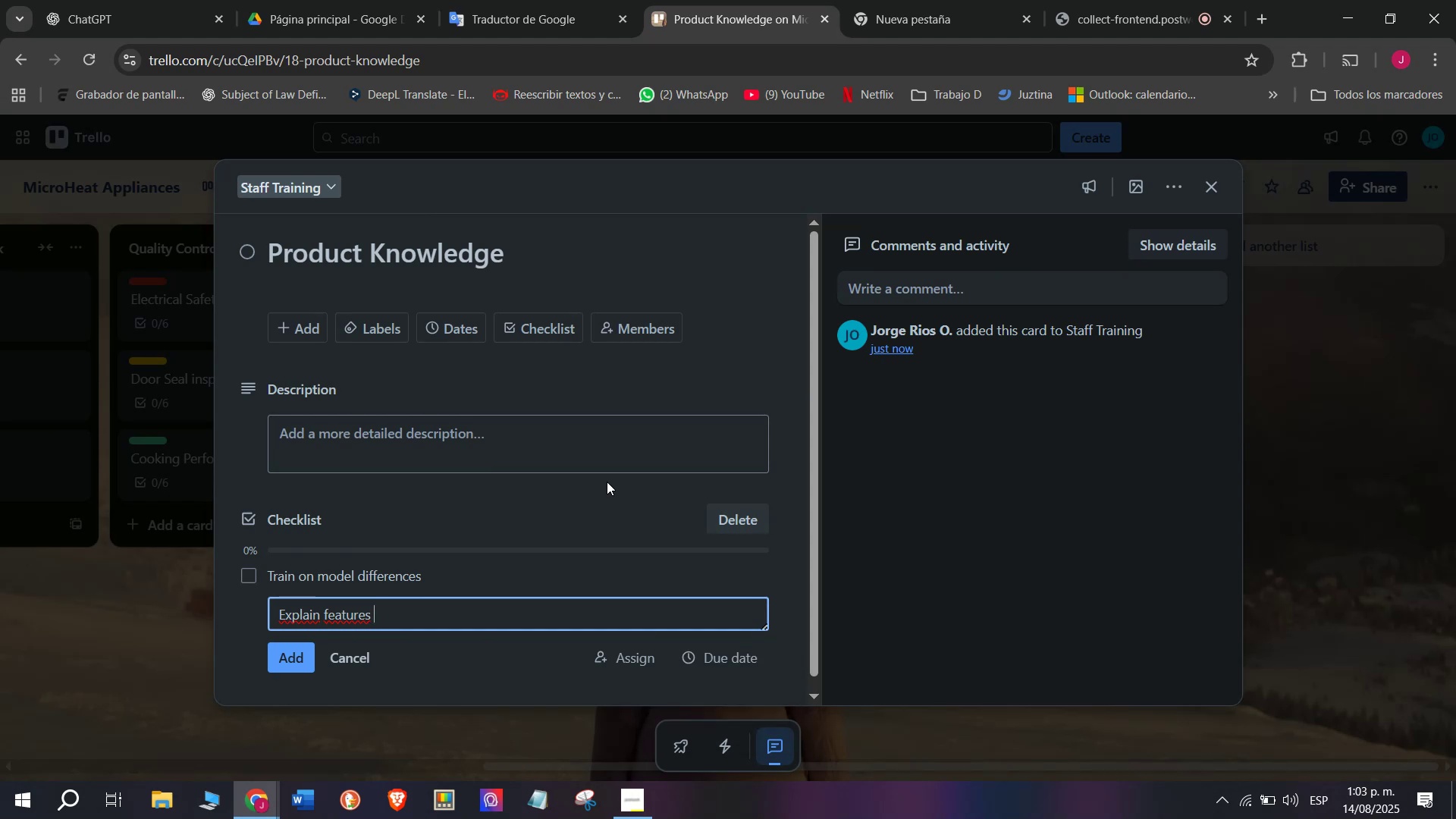 
wait(14.36)
 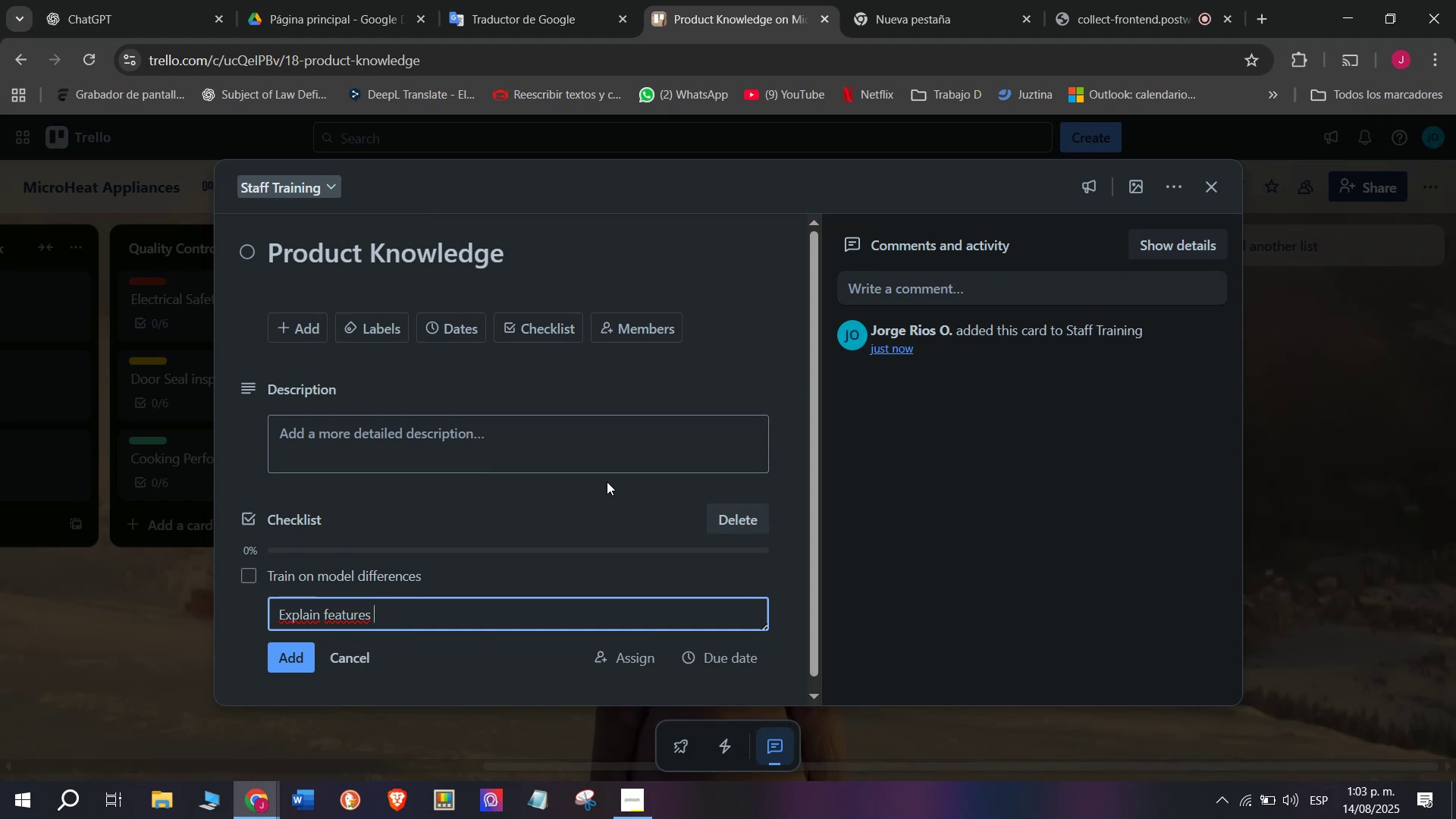 
key(Enter)
 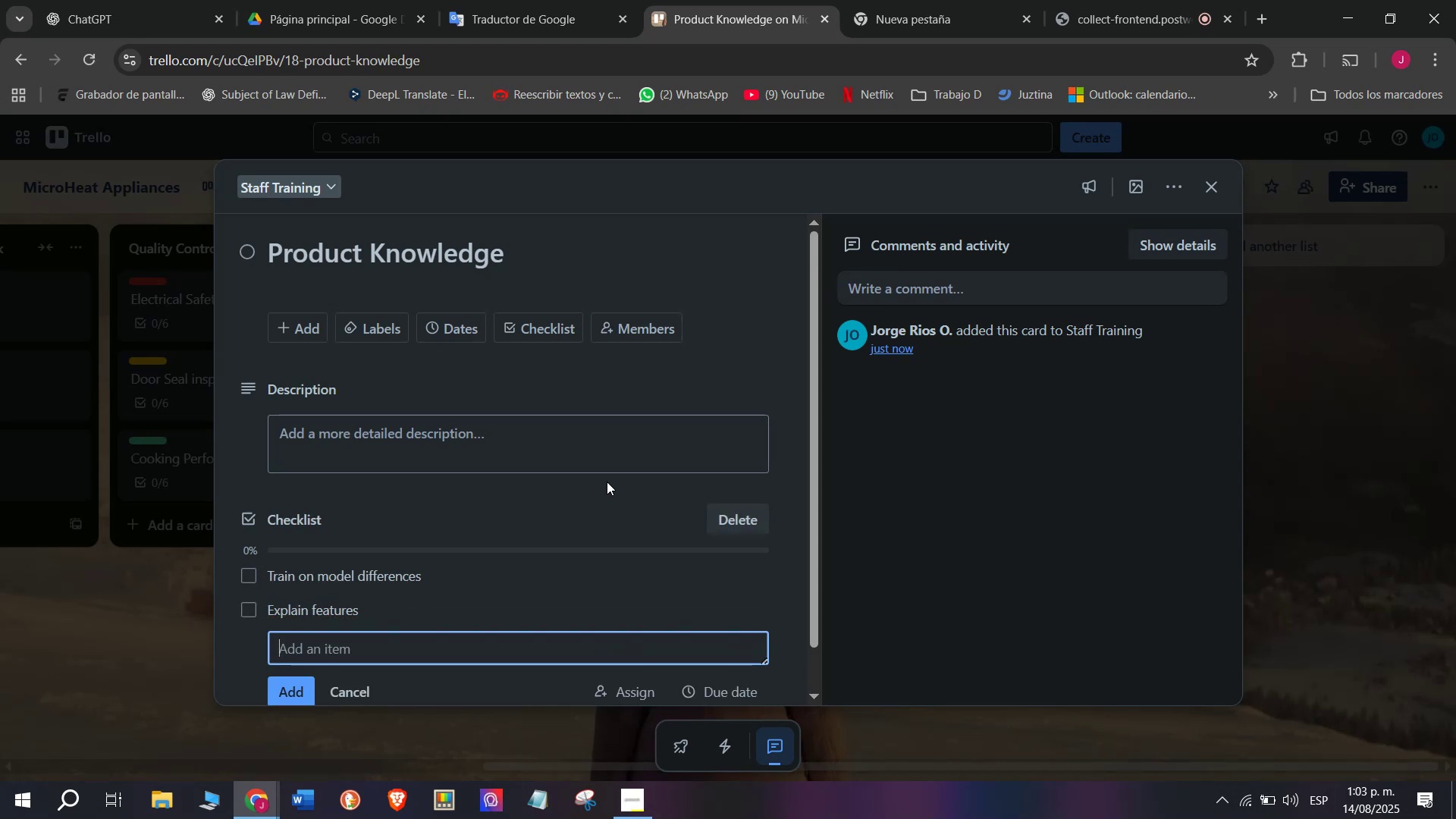 
type(Demonstrage usage)
 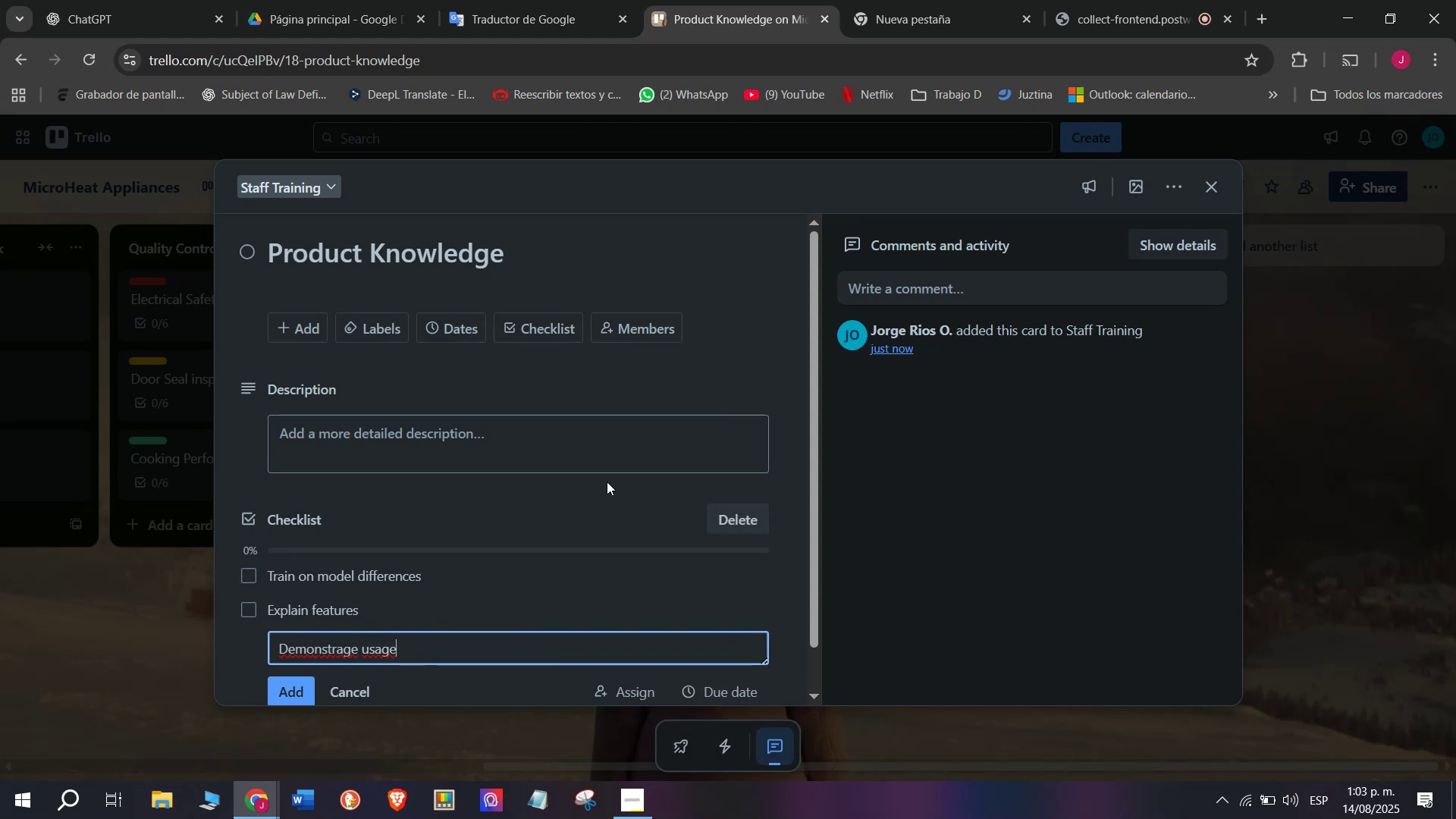 
key(Enter)
 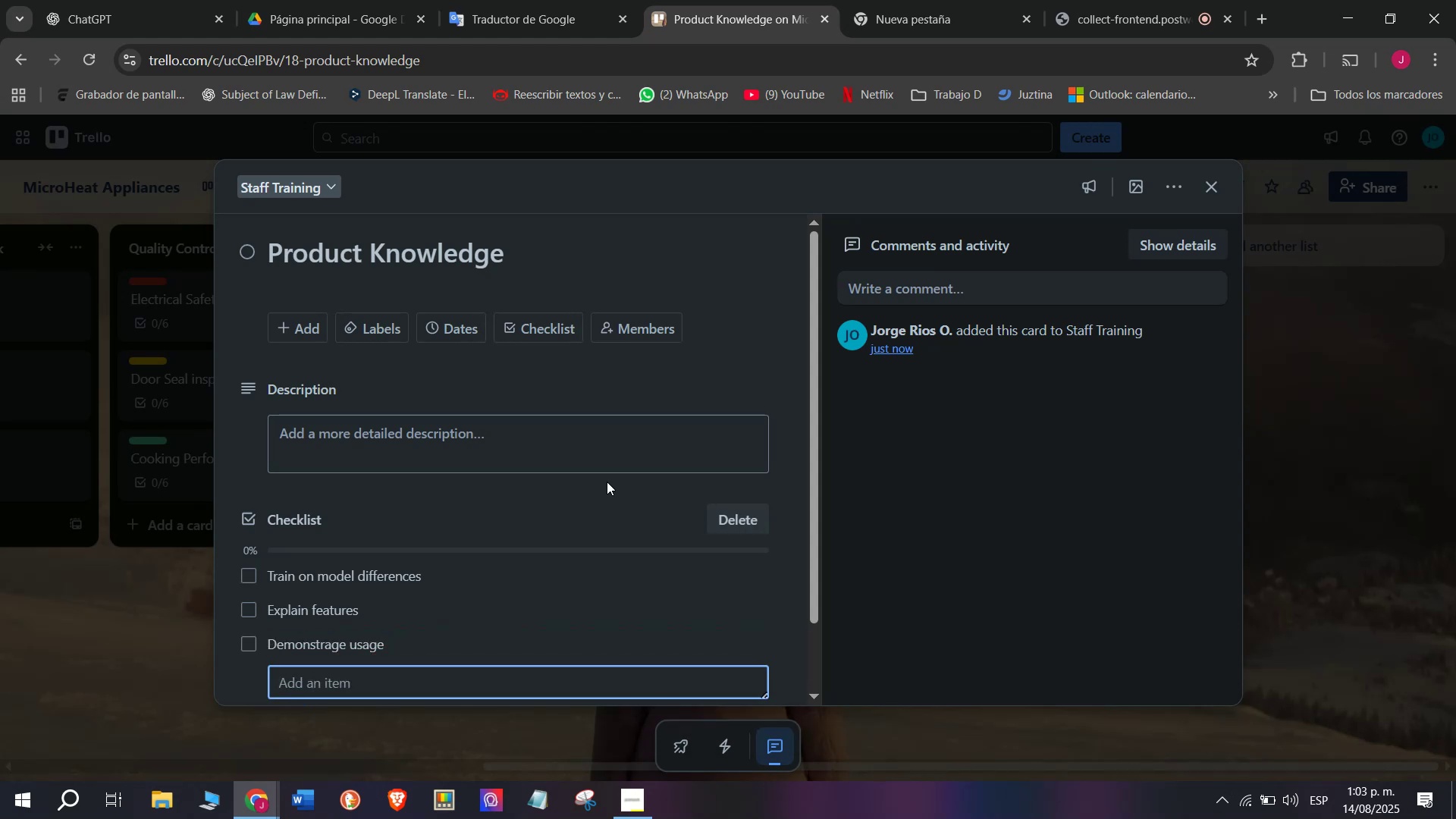 
type(Teach cleaning methods)
 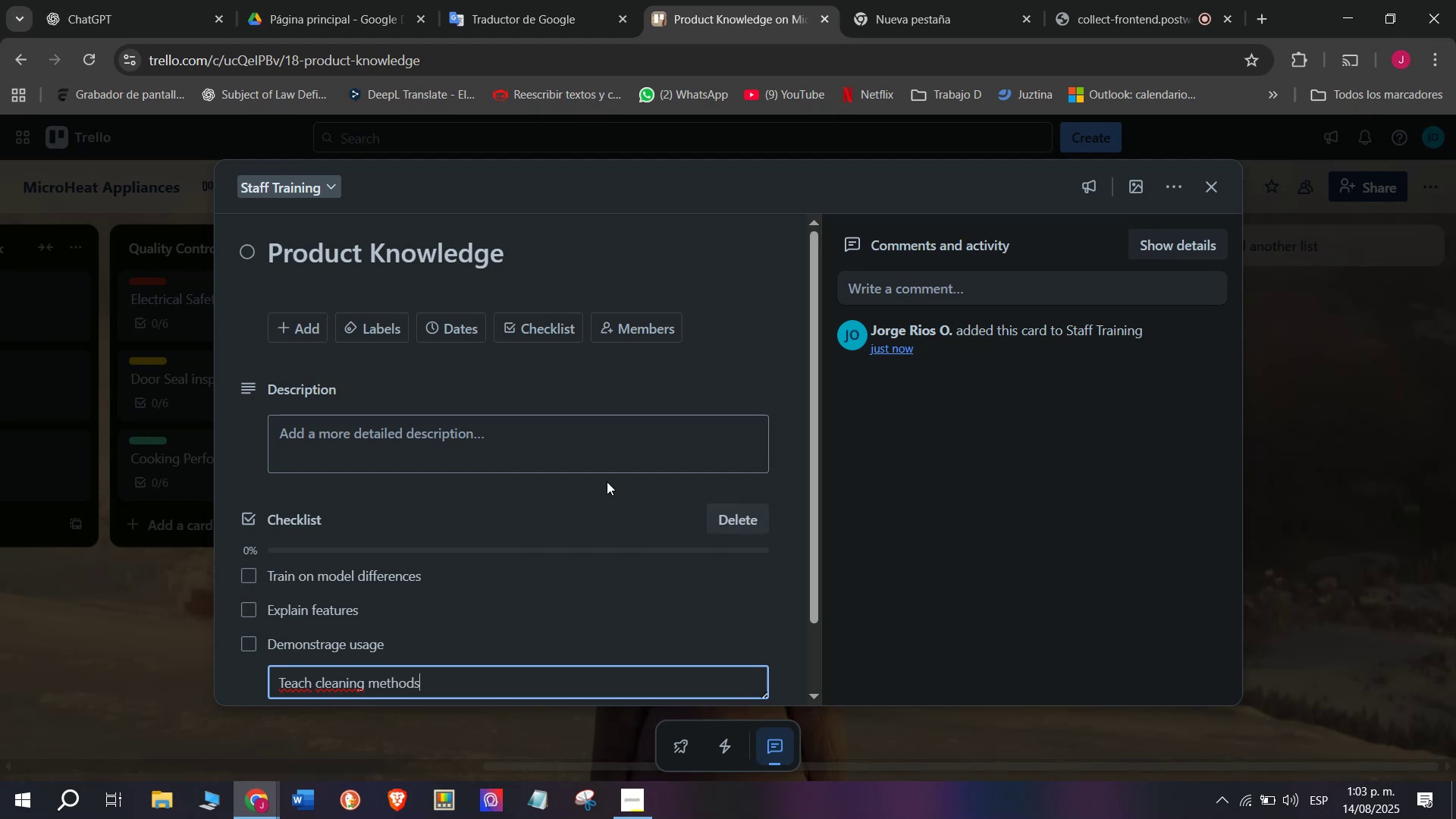 
key(Enter)
 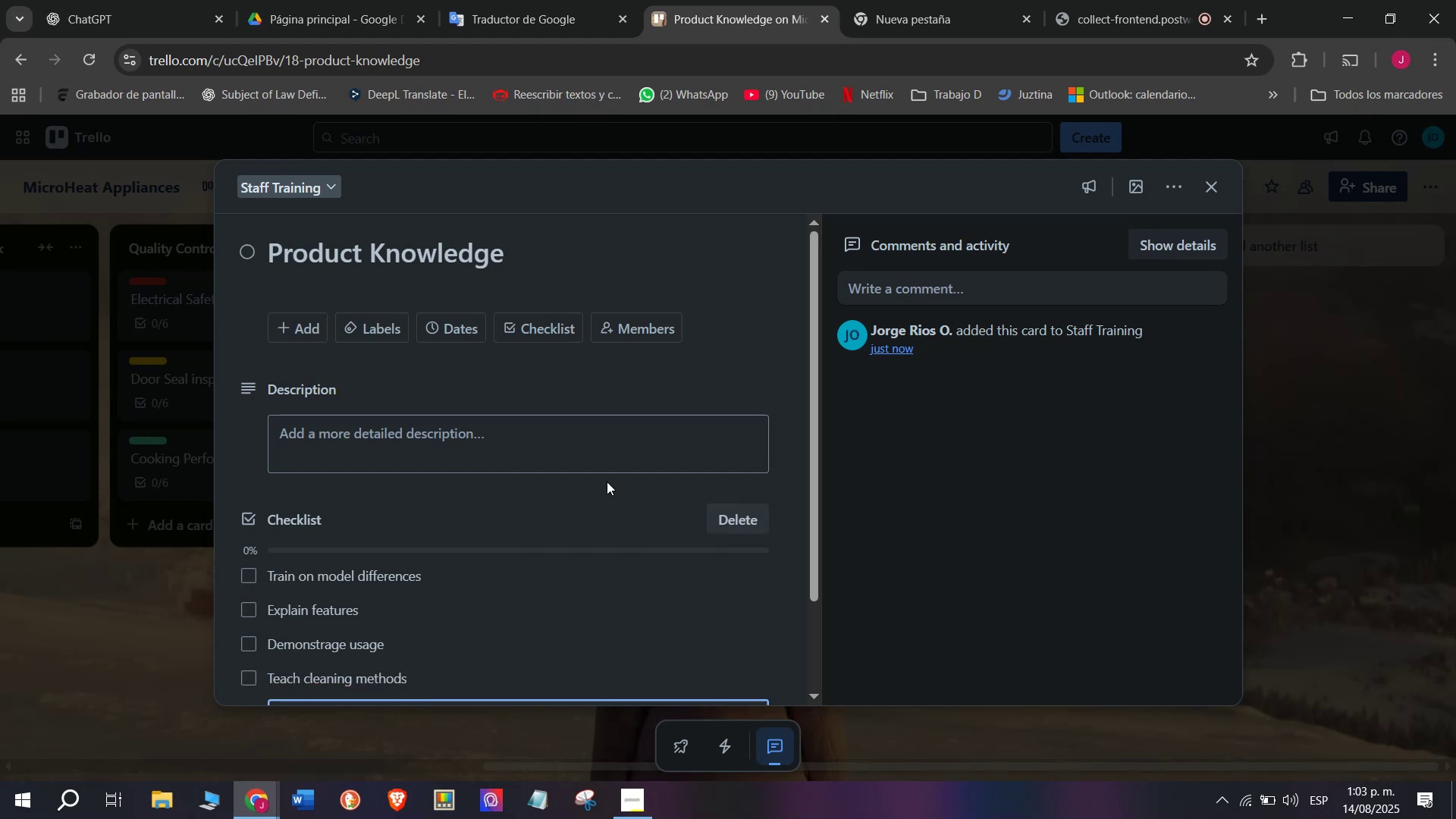 
scroll: coordinate [609, 510], scroll_direction: down, amount: 3.0
 